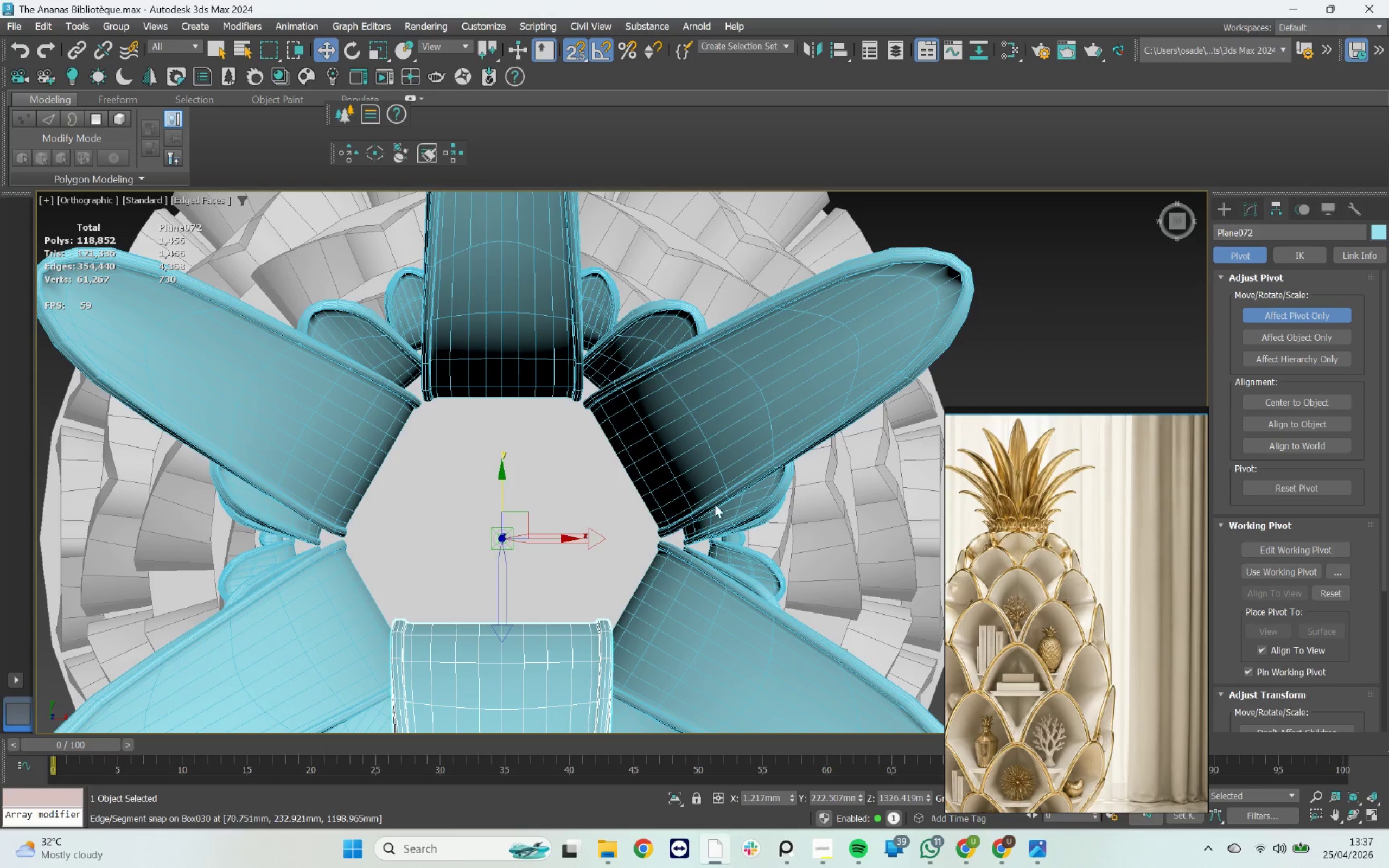 
left_click([1266, 312])
 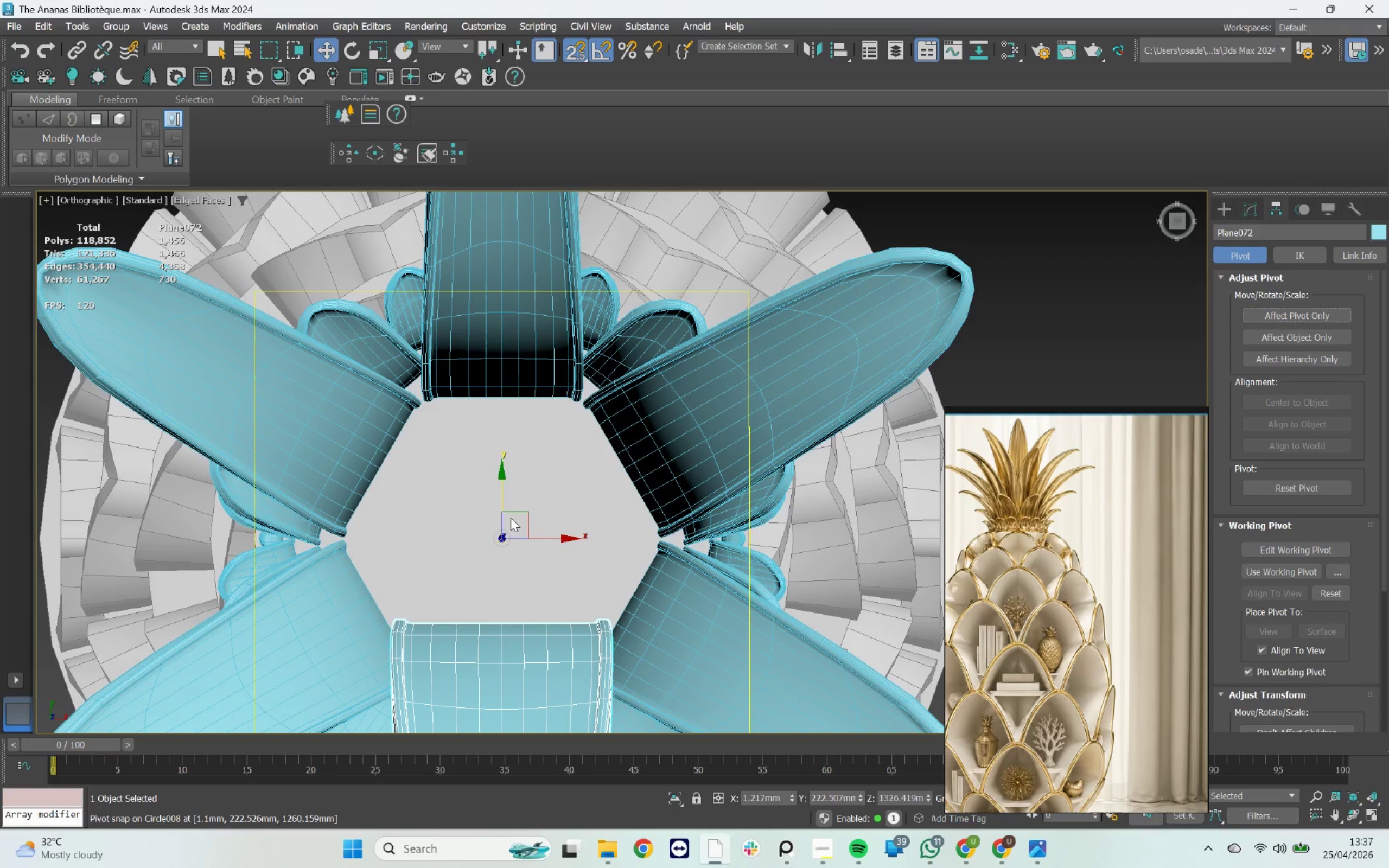 
key(E)
 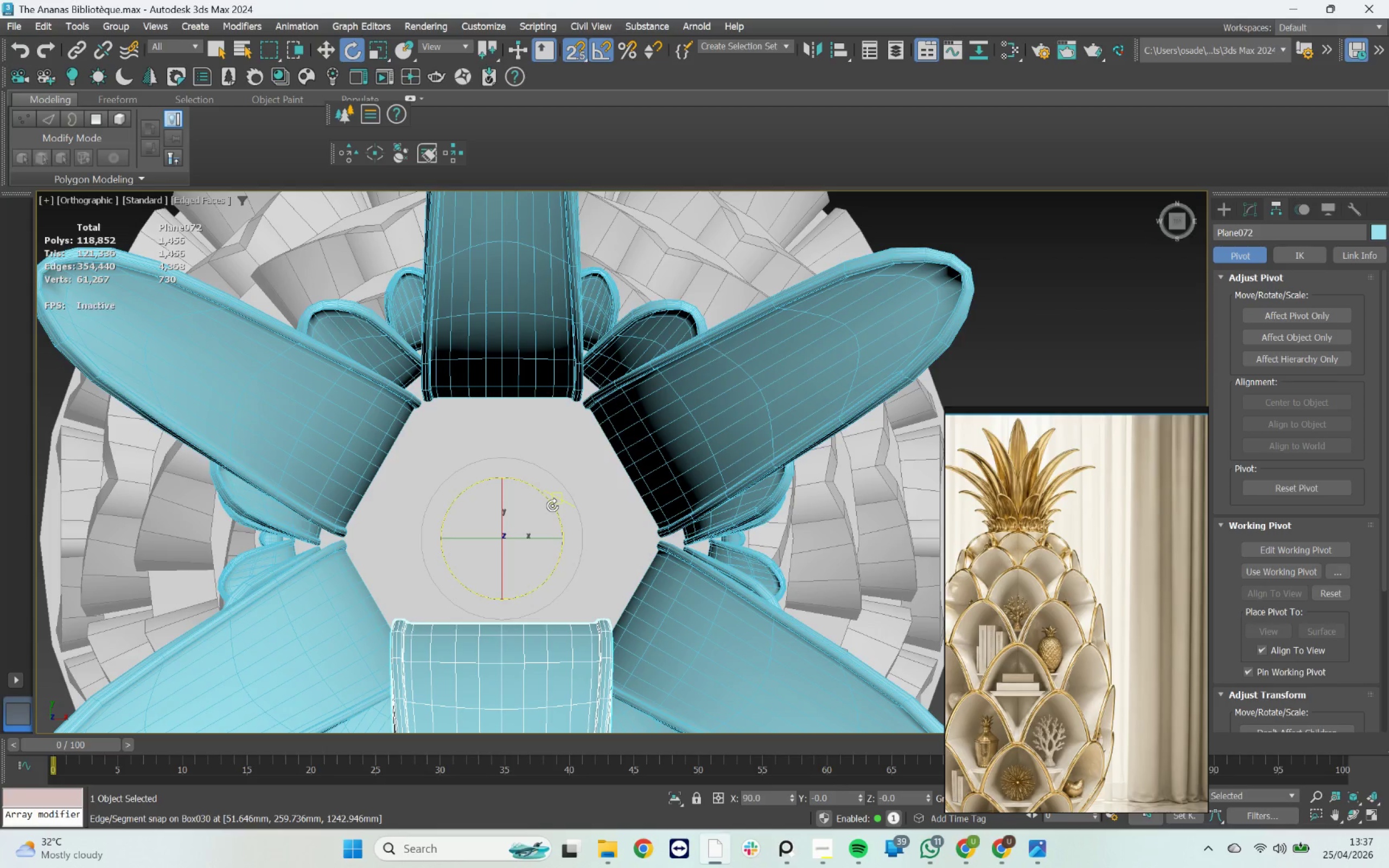 
key(Shift+ShiftLeft)
 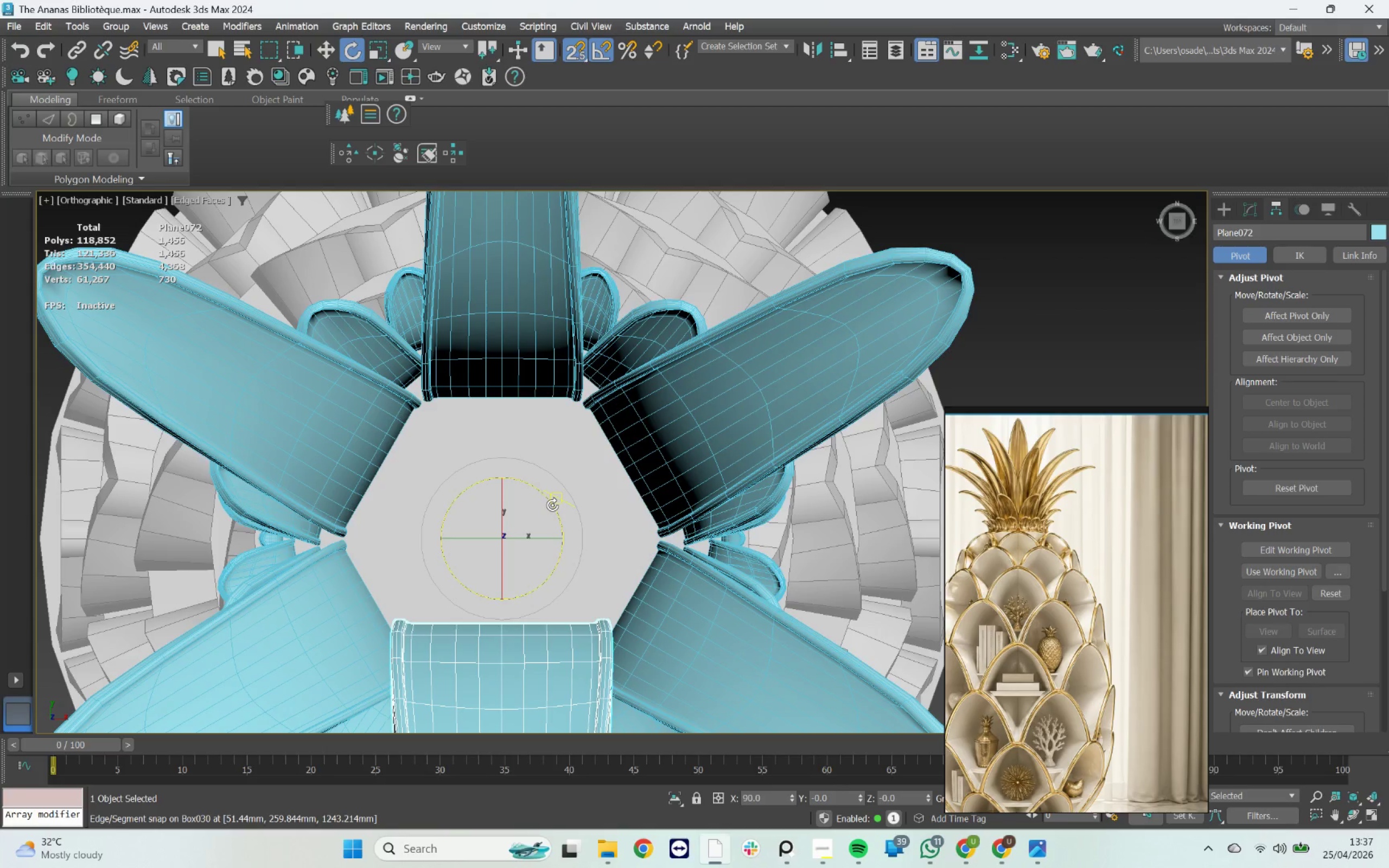 
key(S)
 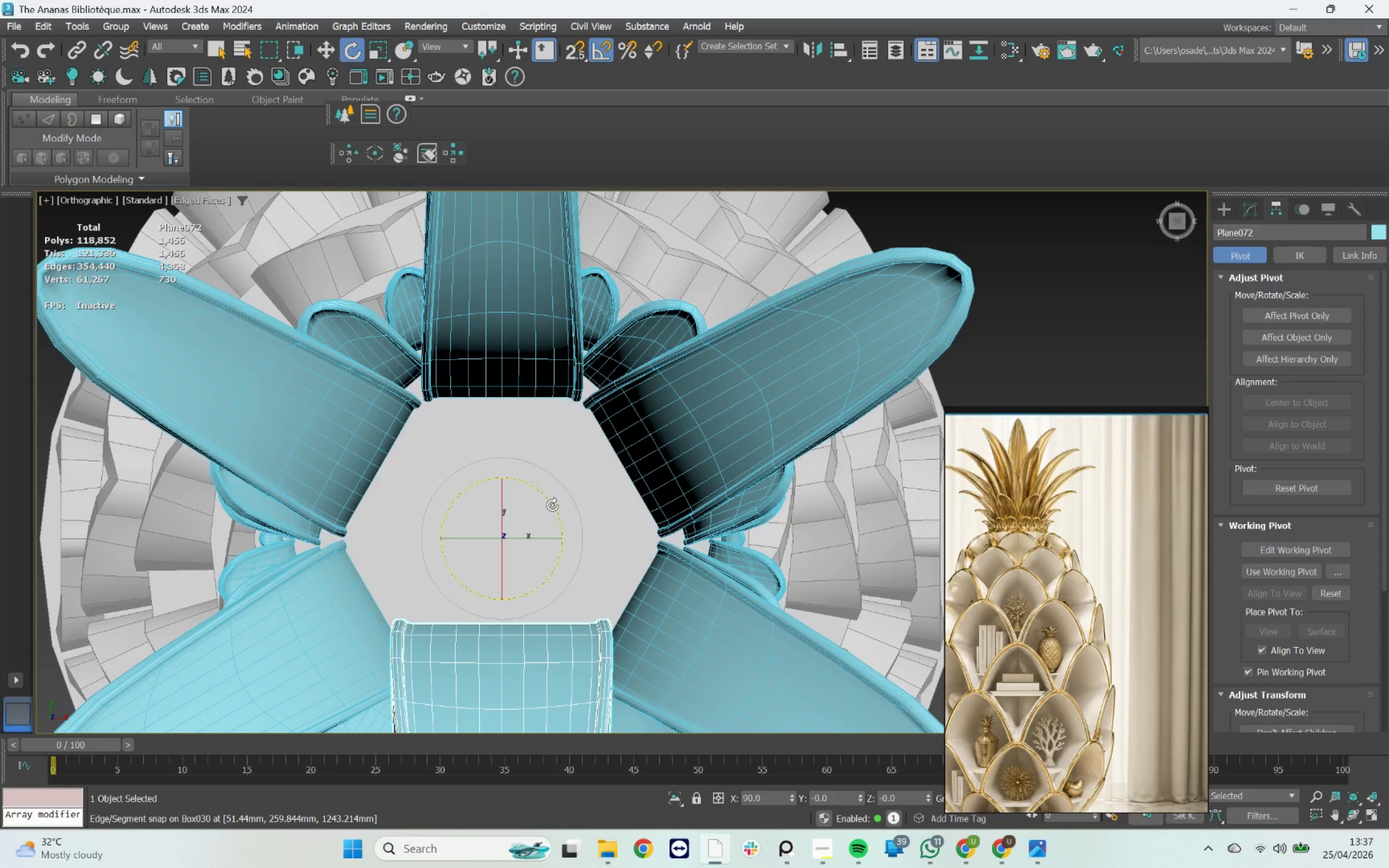 
hold_key(key=ShiftLeft, duration=3.5)
left_click_drag(start_coordinate=[552, 505], to_coordinate=[592, 548])
 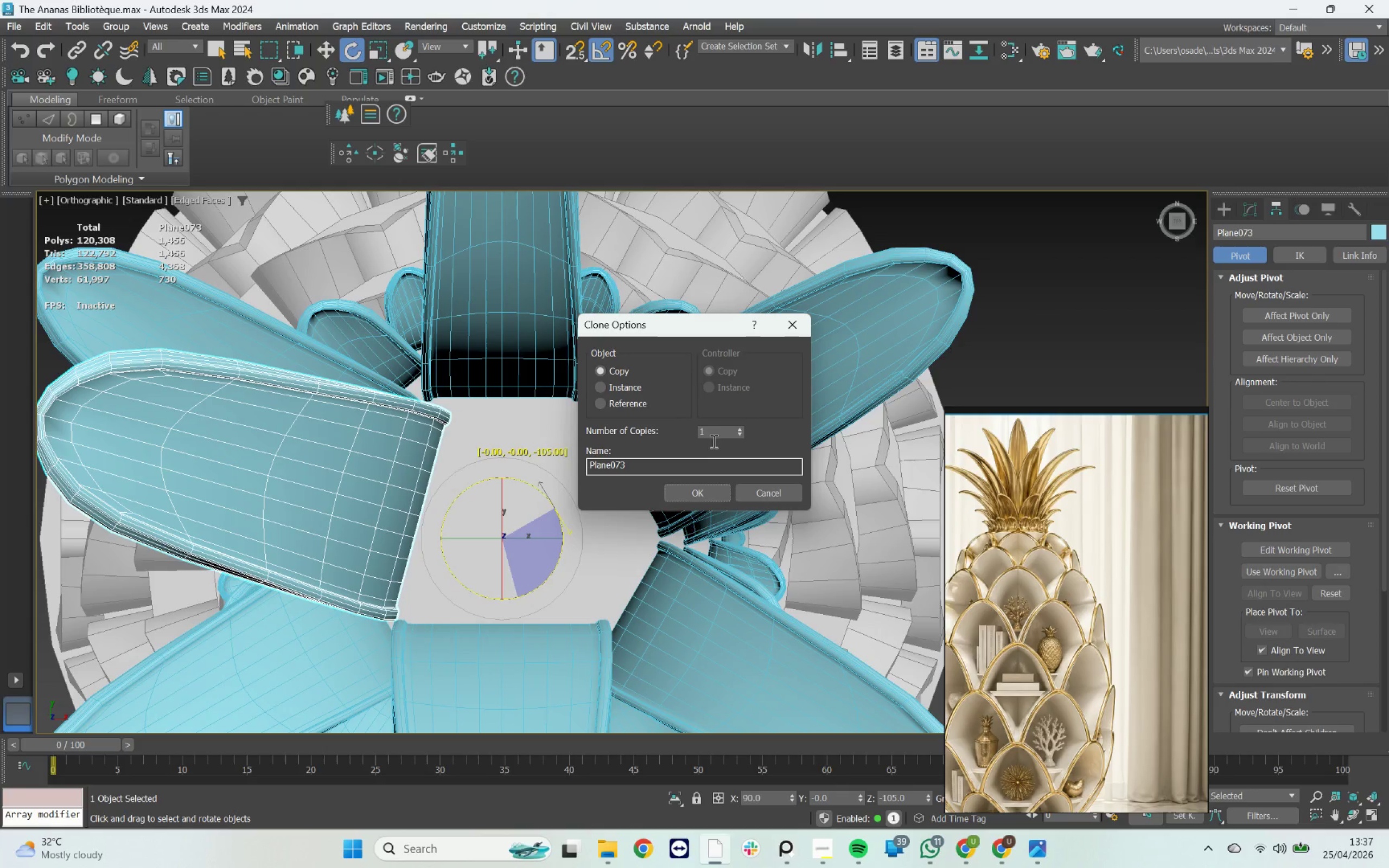 
left_click_drag(start_coordinate=[715, 432], to_coordinate=[683, 429])
 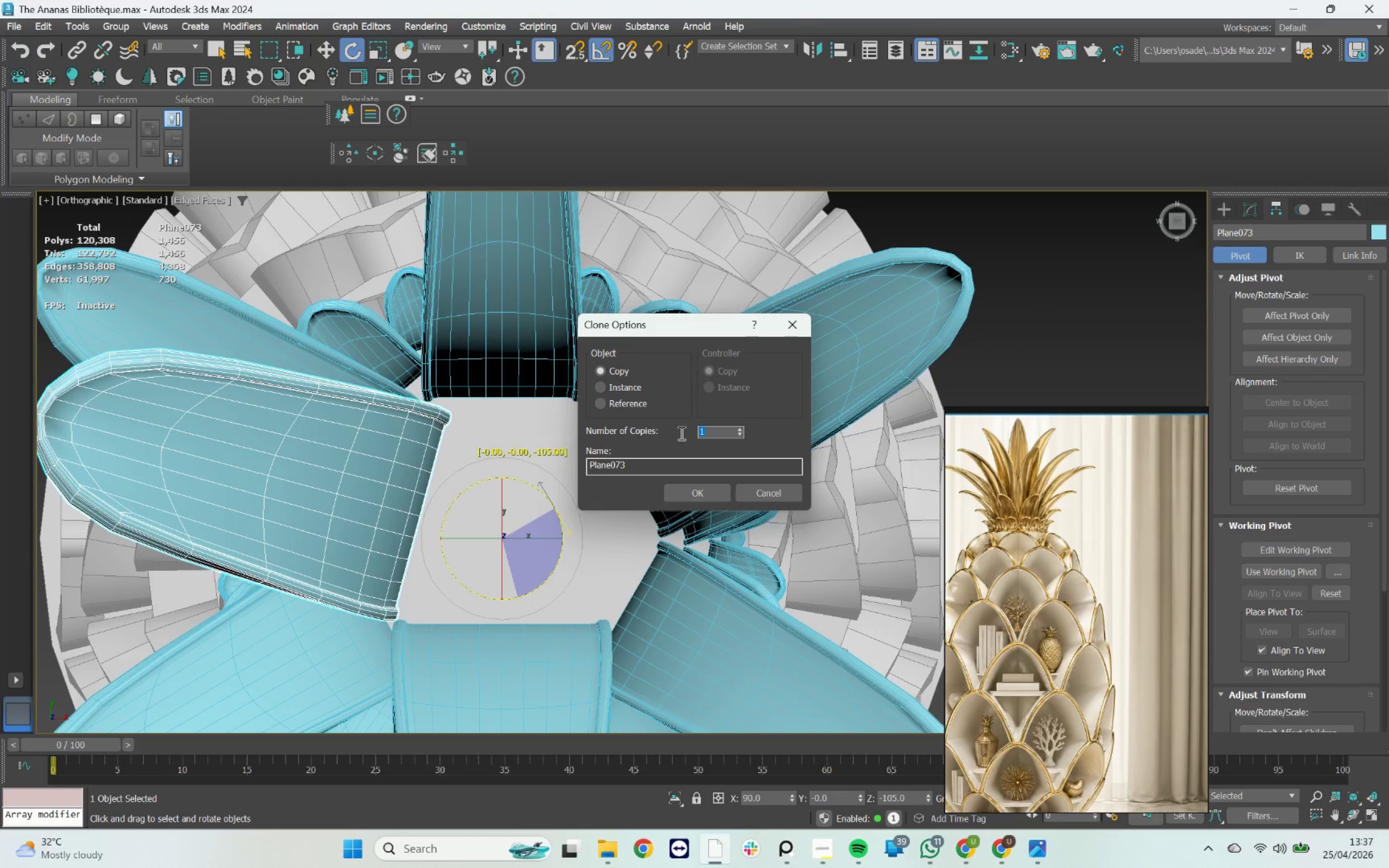 
key(3)
 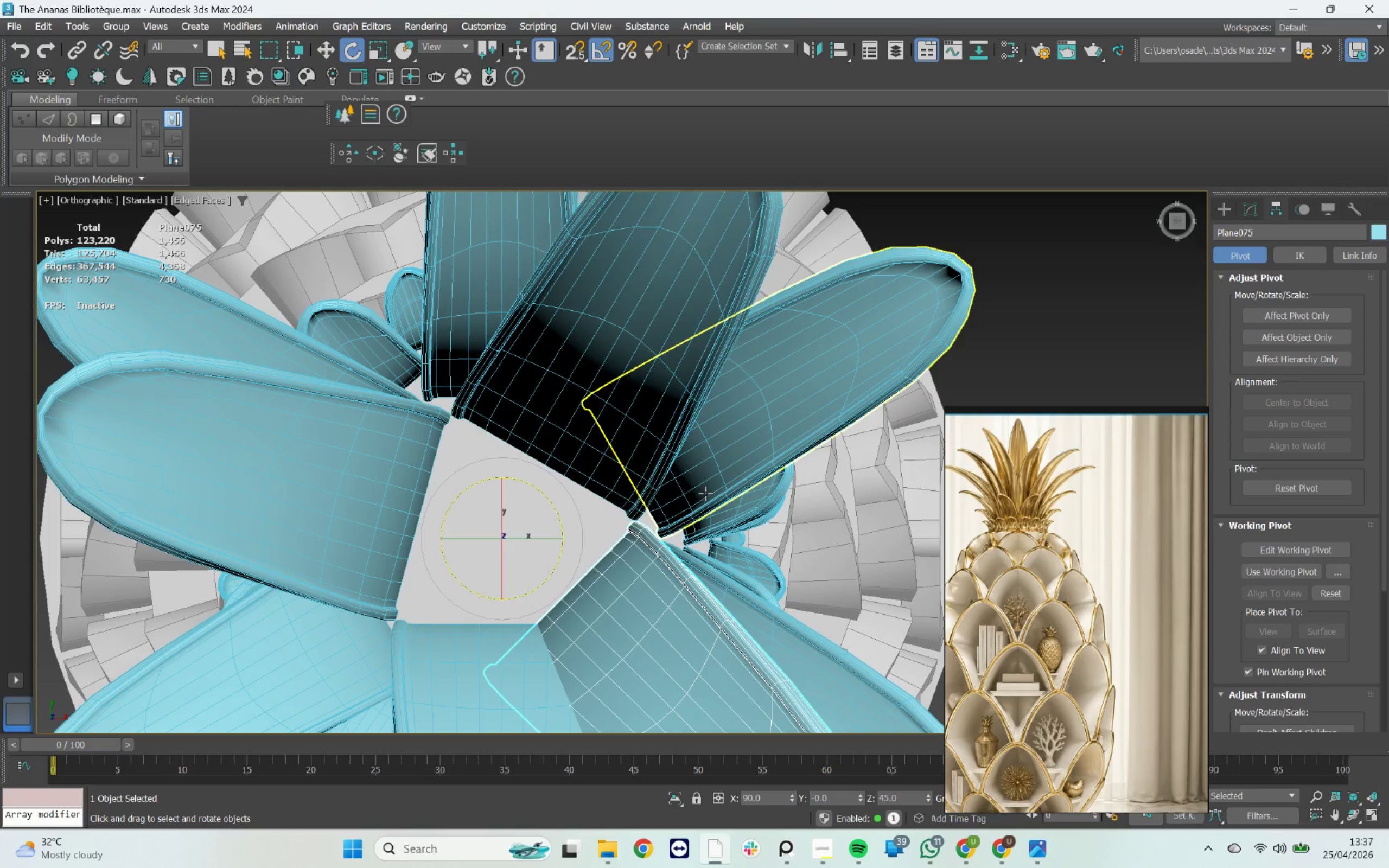 
scroll: coordinate [595, 501], scroll_direction: down, amount: 1.0
 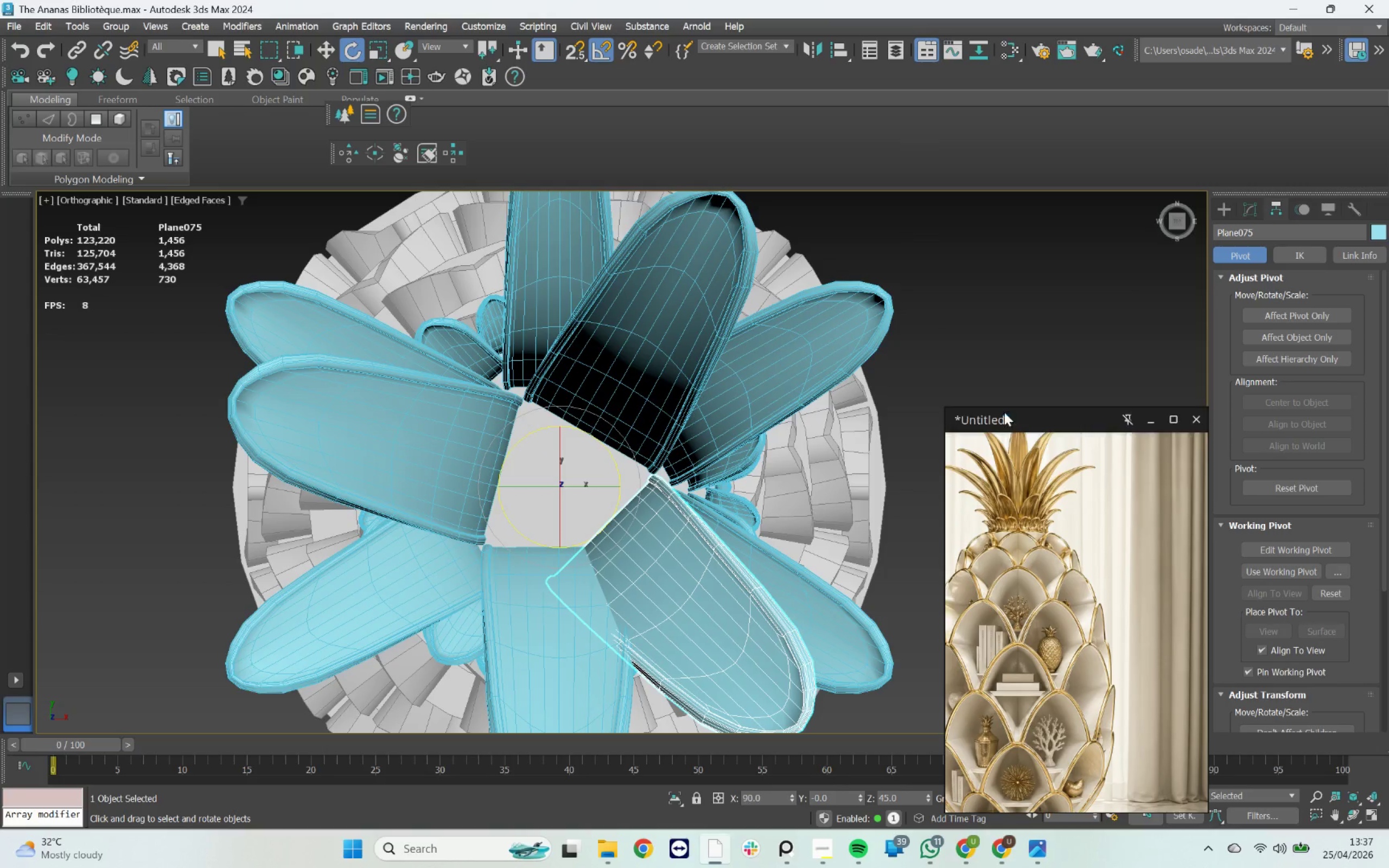 
left_click([1249, 210])
 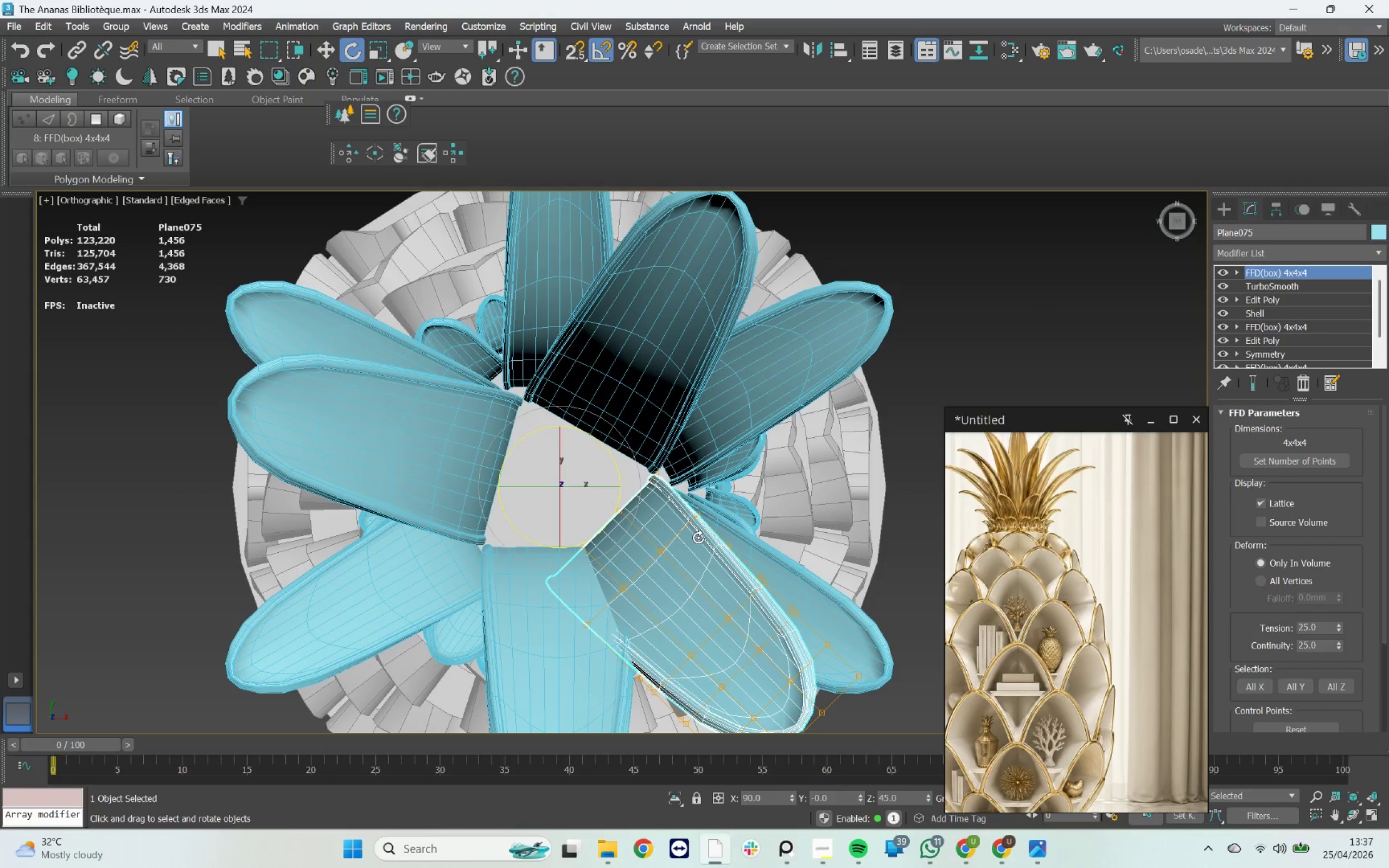 
key(Control+Z)
 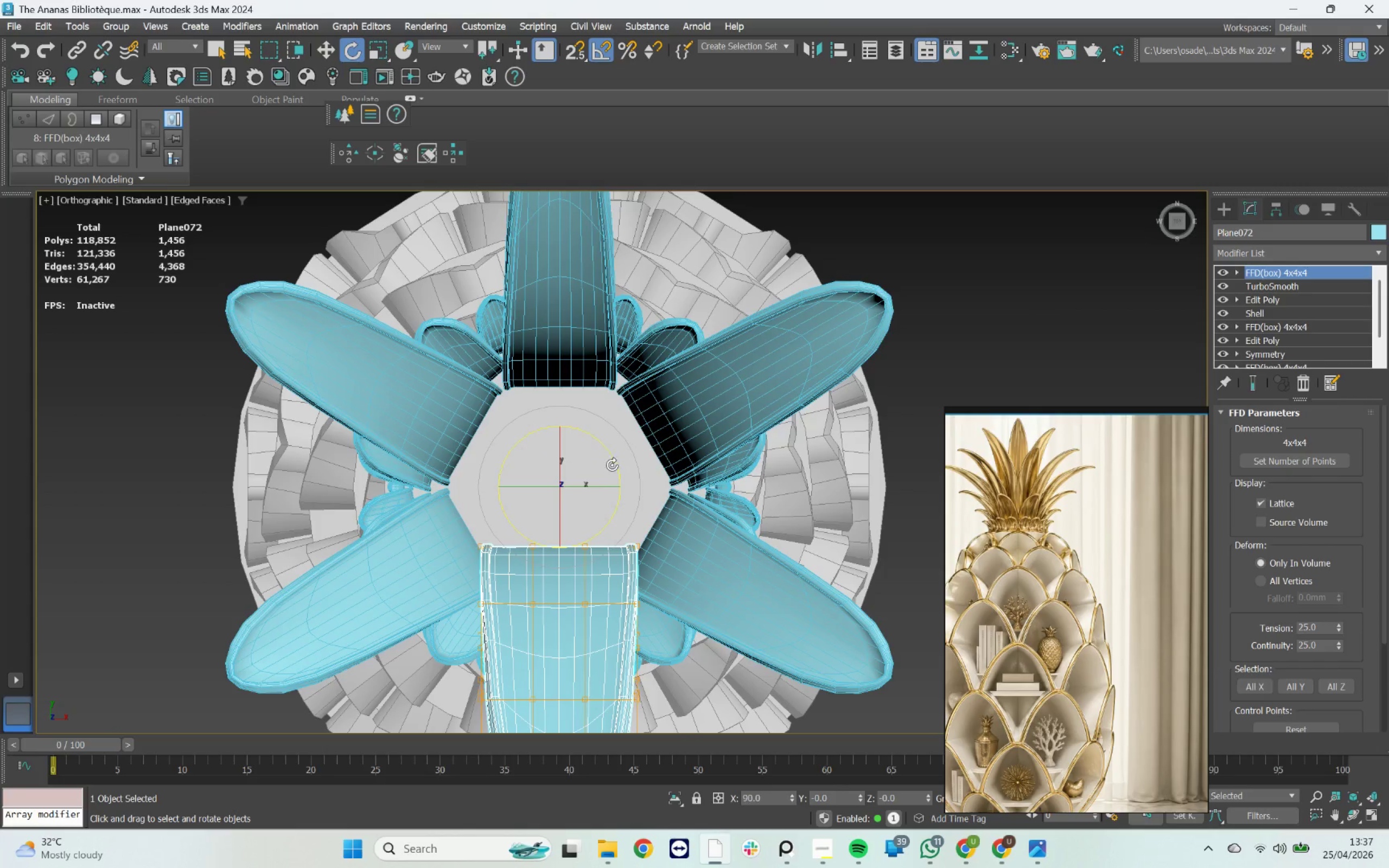 
hold_key(key=ShiftLeft, duration=6.79)
left_click_drag(start_coordinate=[612, 462], to_coordinate=[622, 504])
 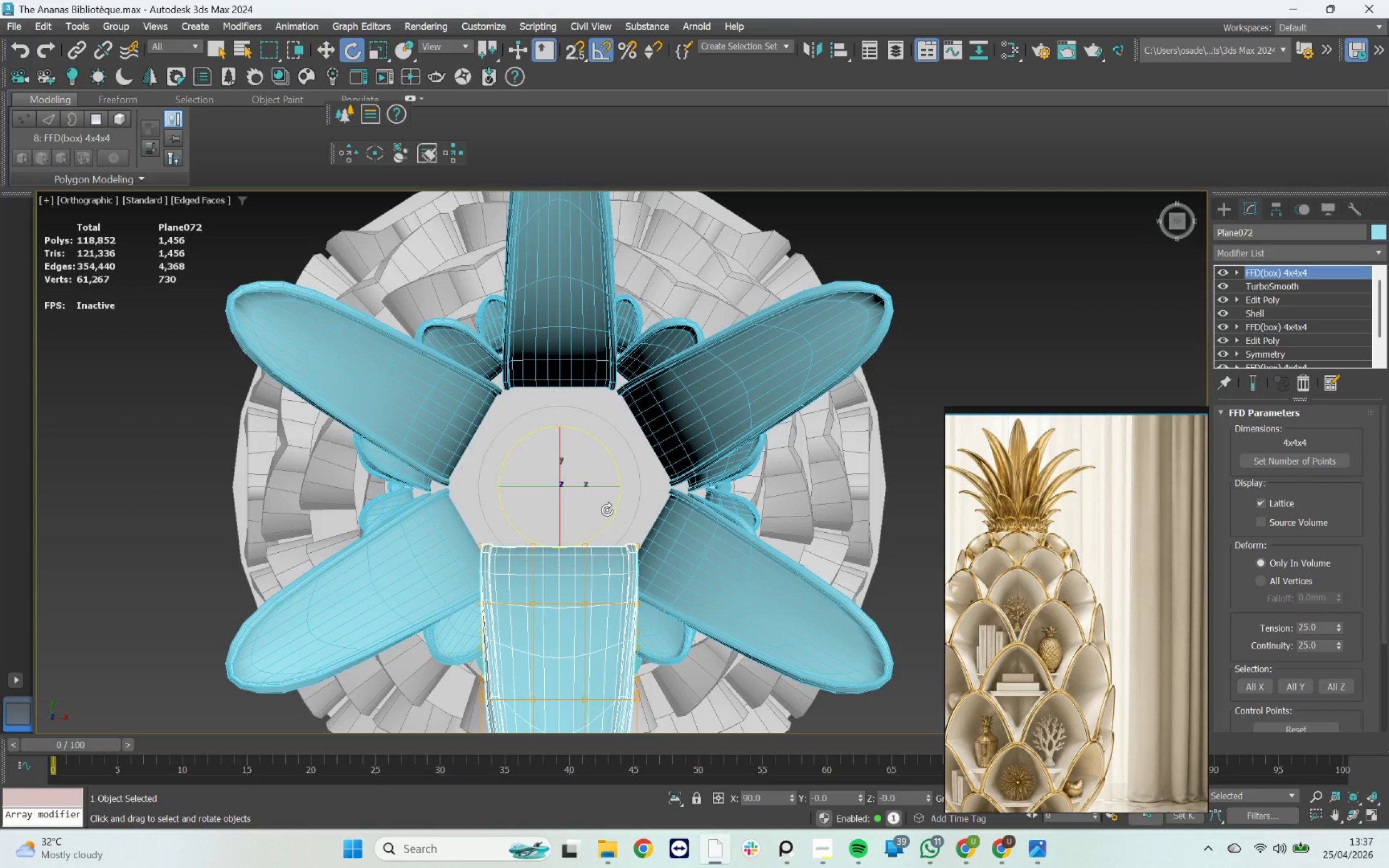 
left_click_drag(start_coordinate=[614, 506], to_coordinate=[612, 526])
 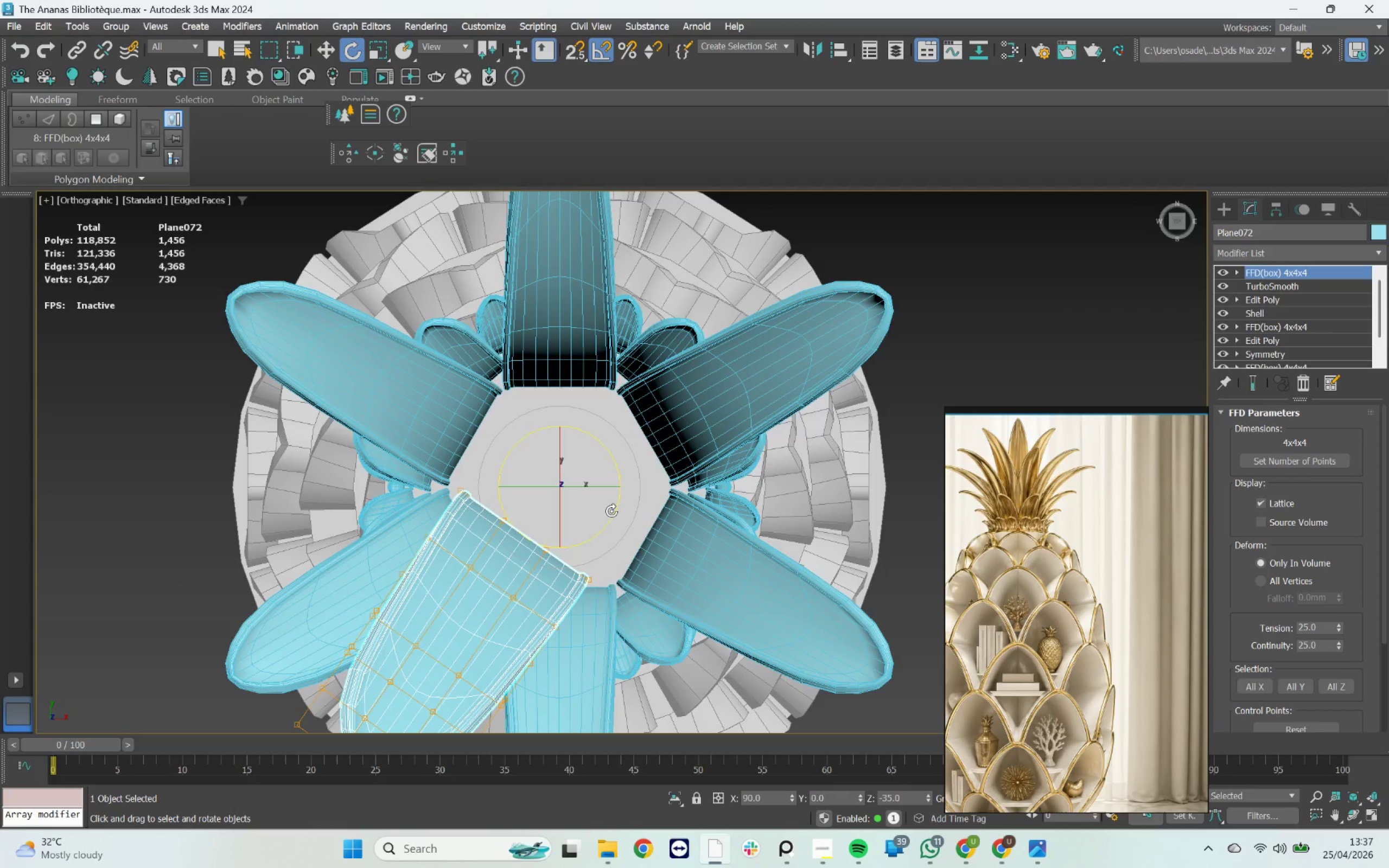 
hold_key(key=ShiftLeft, duration=3.68)
left_click_drag(start_coordinate=[614, 512], to_coordinate=[598, 541])
 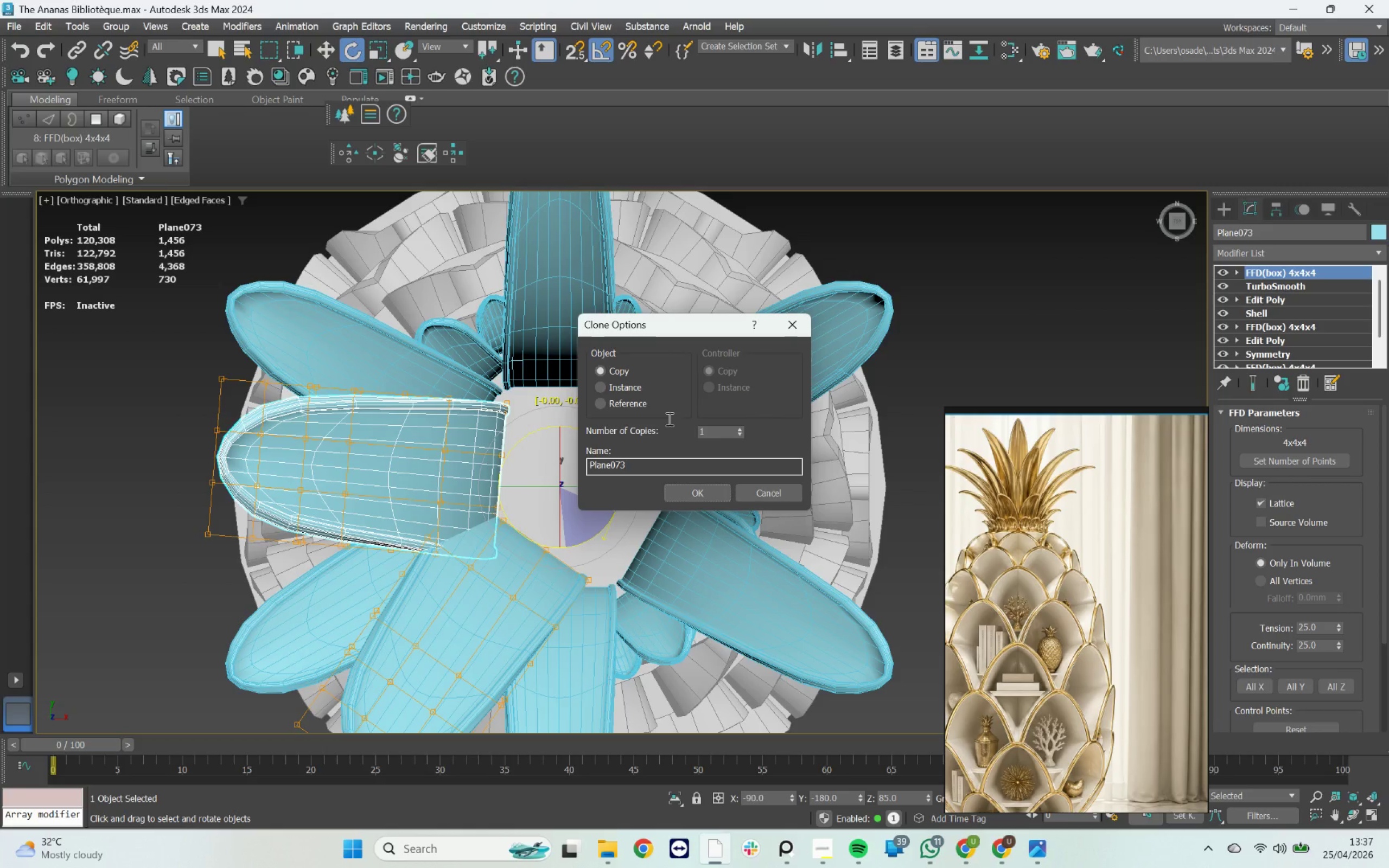 
left_click([602, 384])
 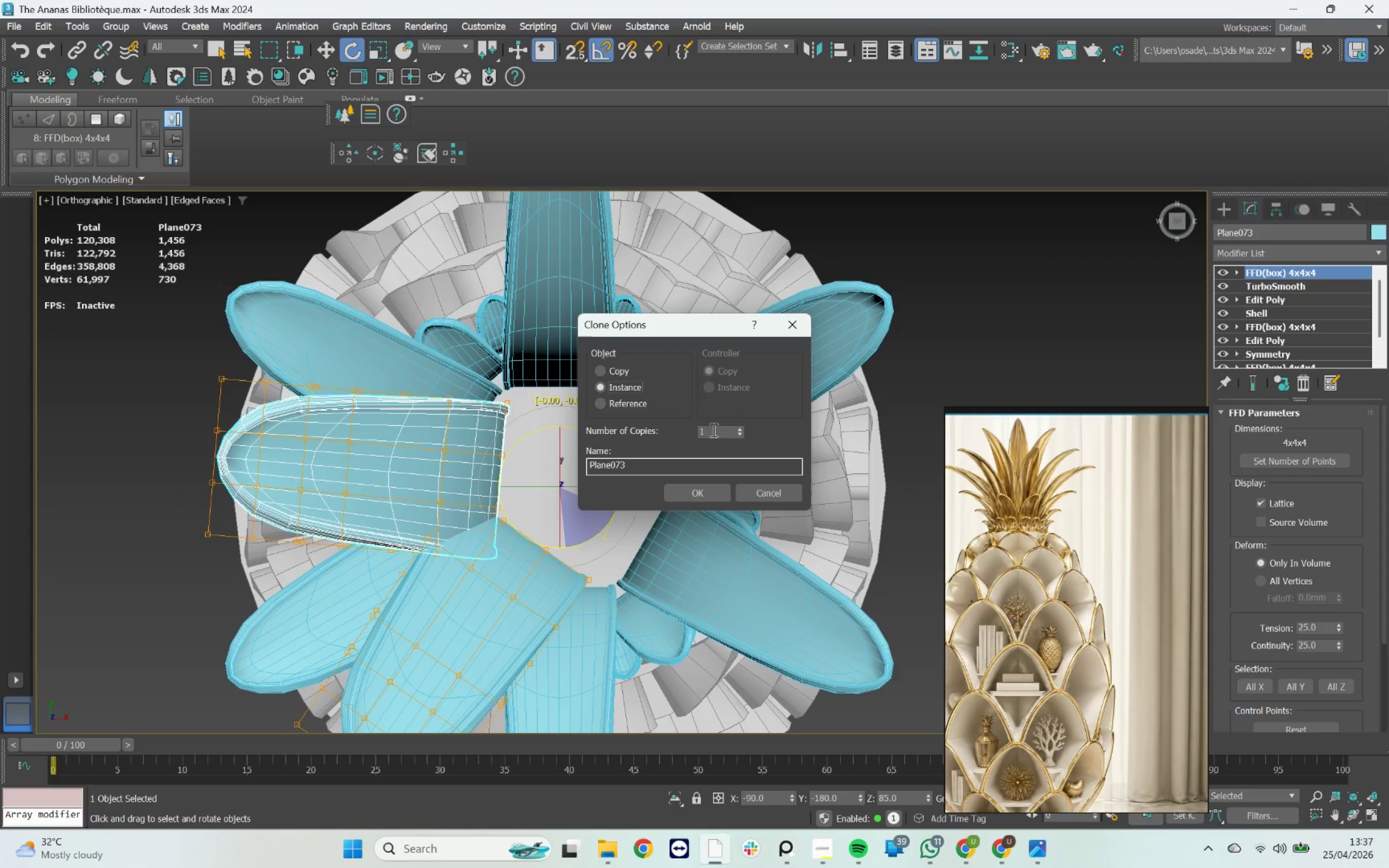 
left_click([678, 422])
 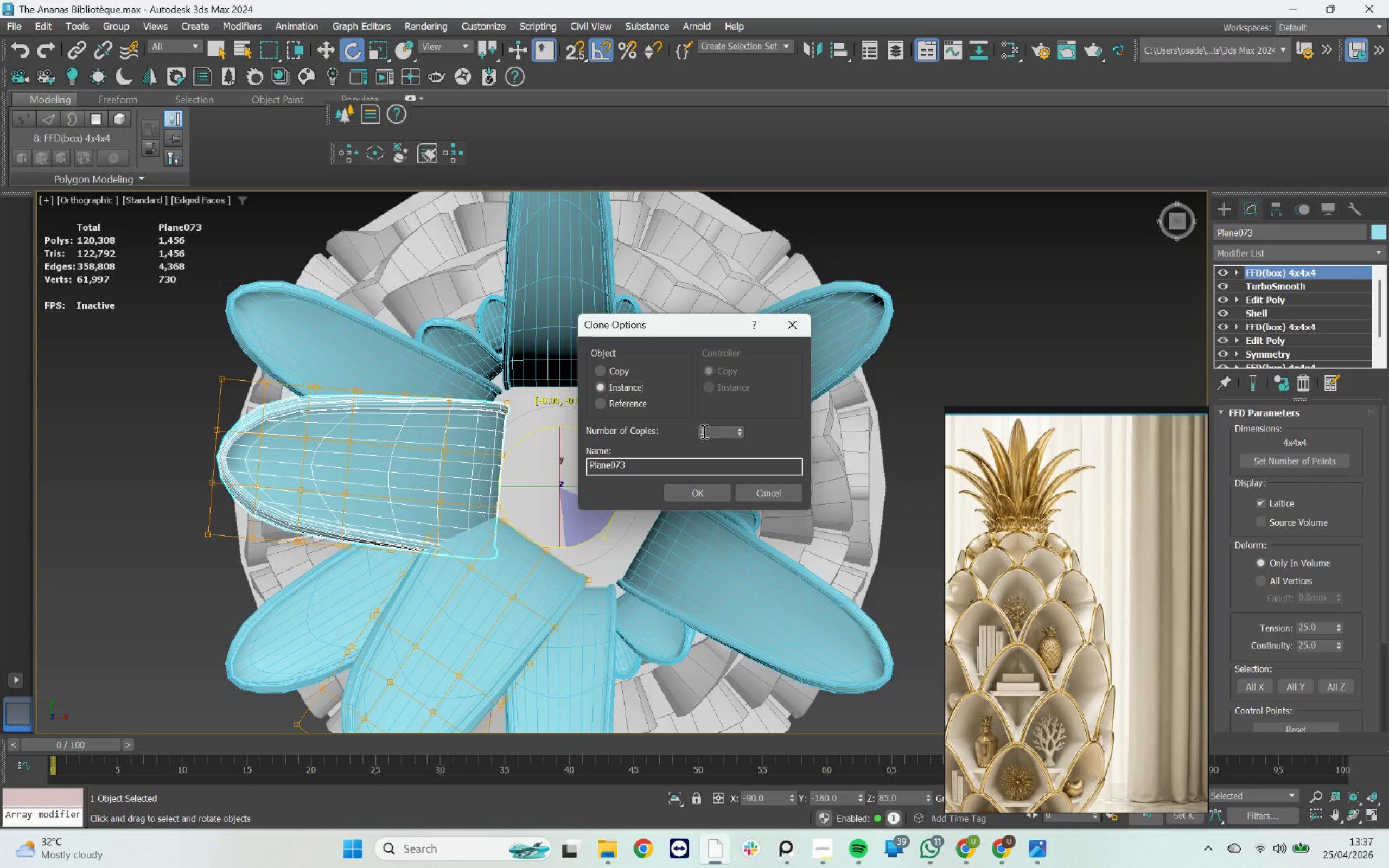 
left_click_drag(start_coordinate=[705, 431], to_coordinate=[676, 424])
 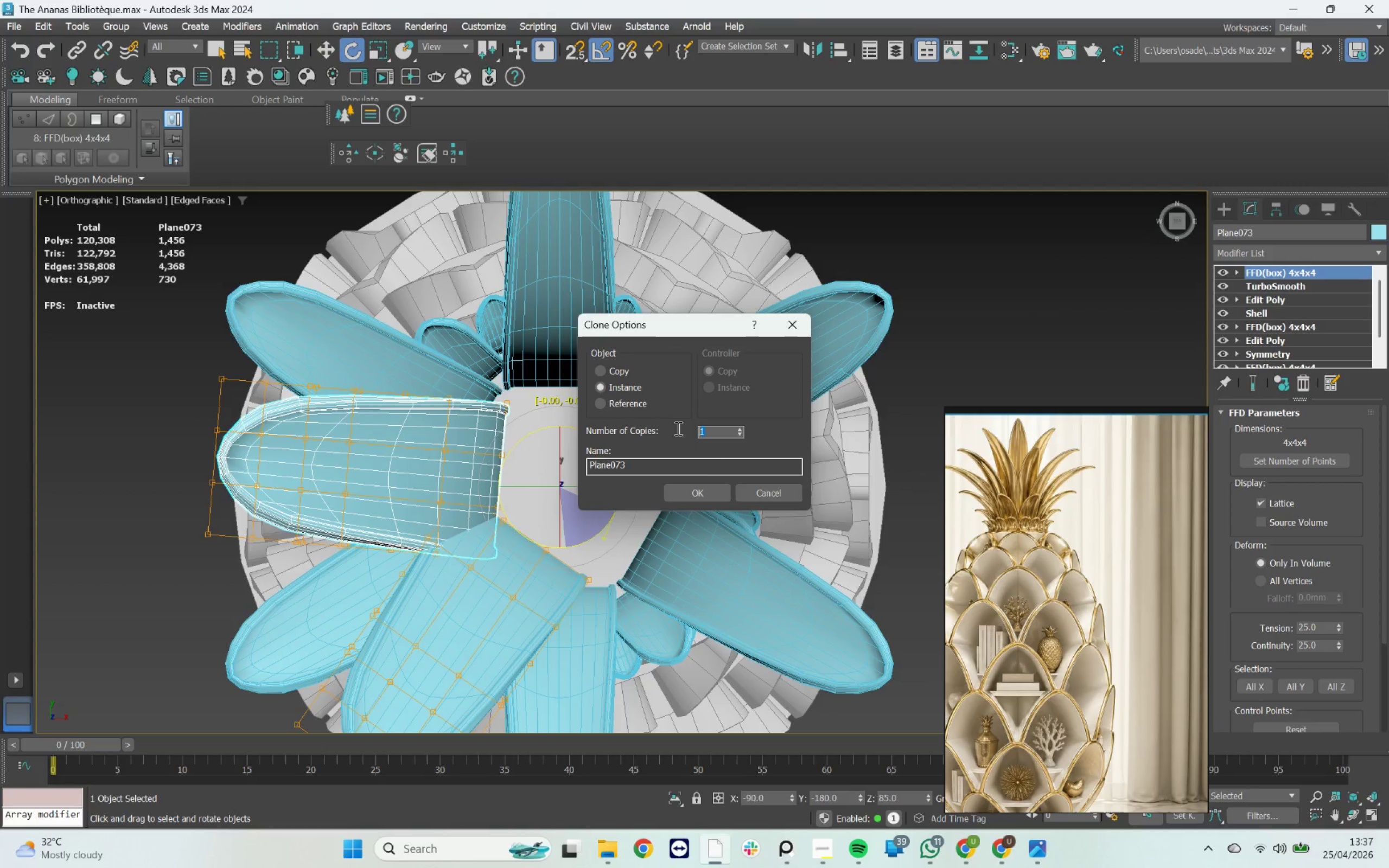 
key(4)
 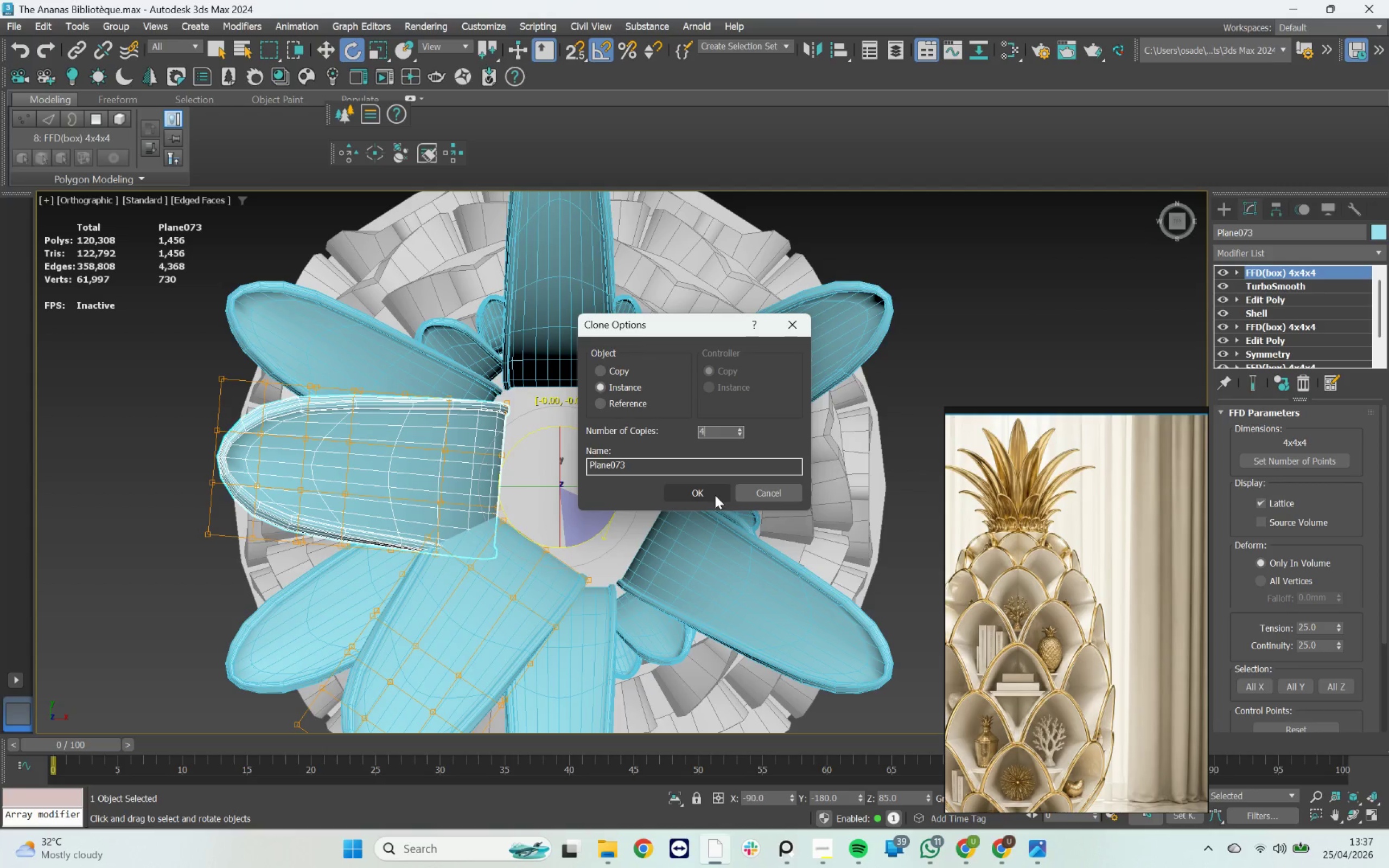 
left_click([715, 495])
 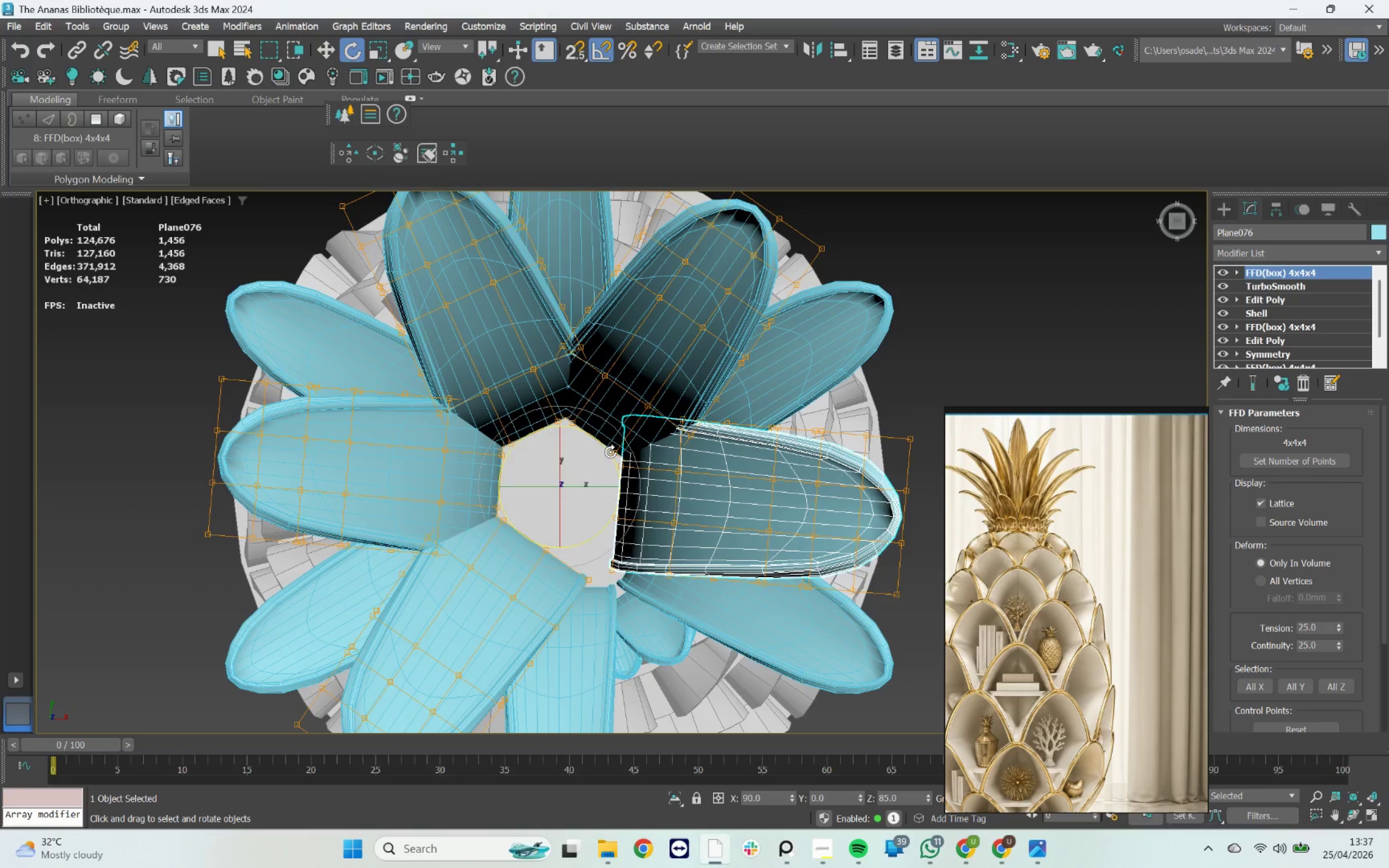 
hold_key(key=ShiftLeft, duration=2.33)
left_click_drag(start_coordinate=[607, 450], to_coordinate=[631, 473])
 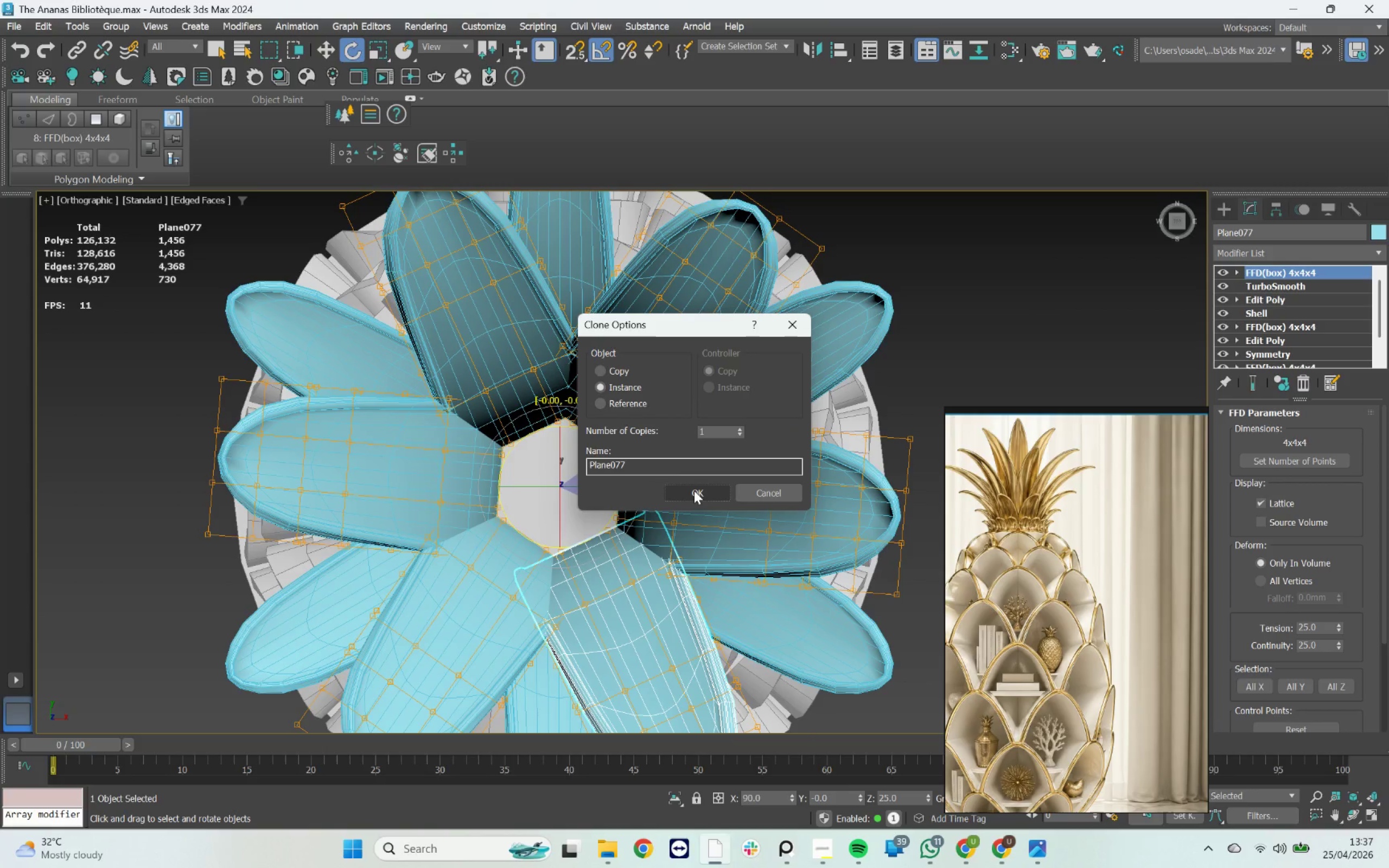 
left_click([694, 490])
 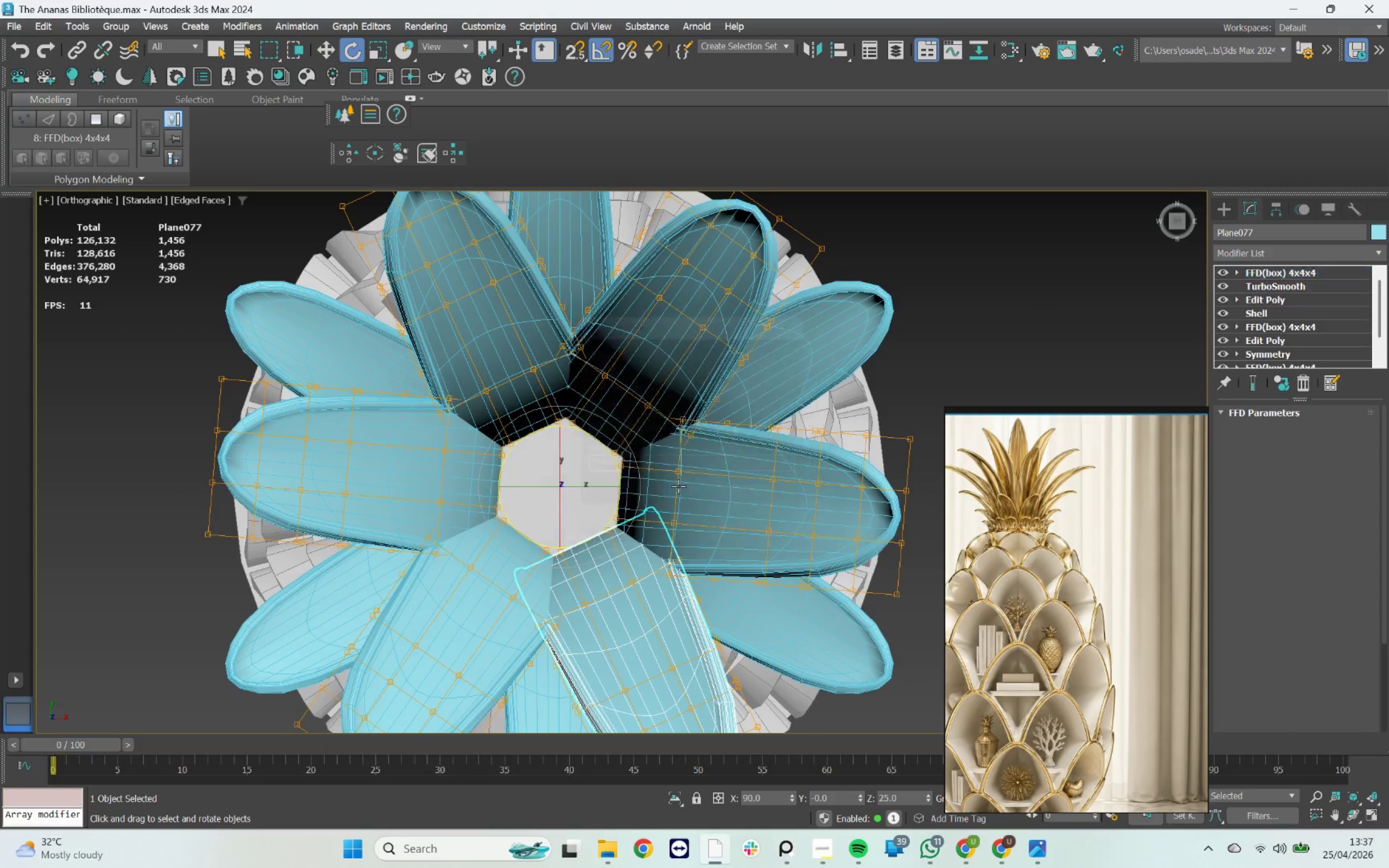 
scroll: coordinate [628, 477], scroll_direction: down, amount: 4.0
 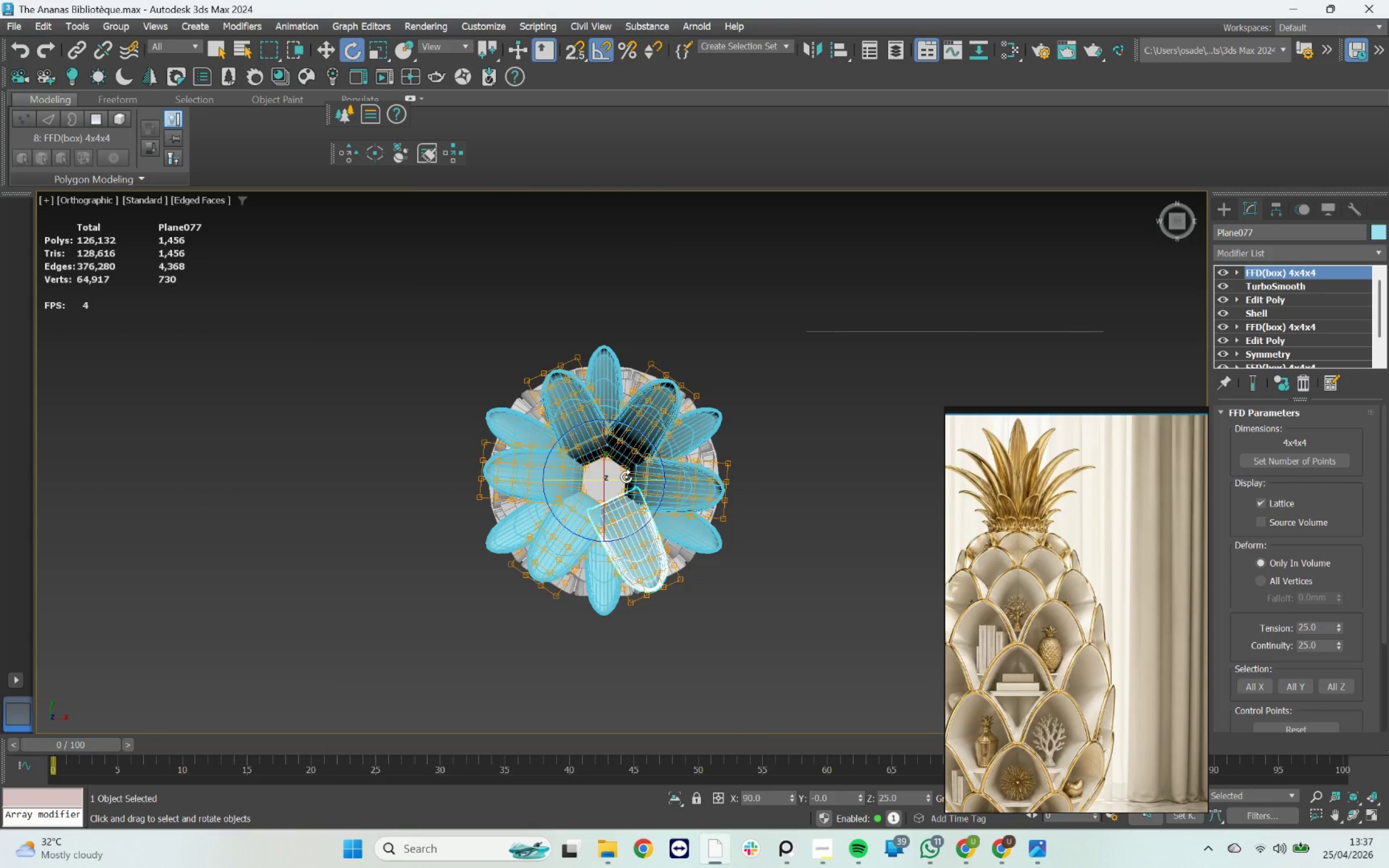 
hold_key(key=AltLeft, duration=1.02)
 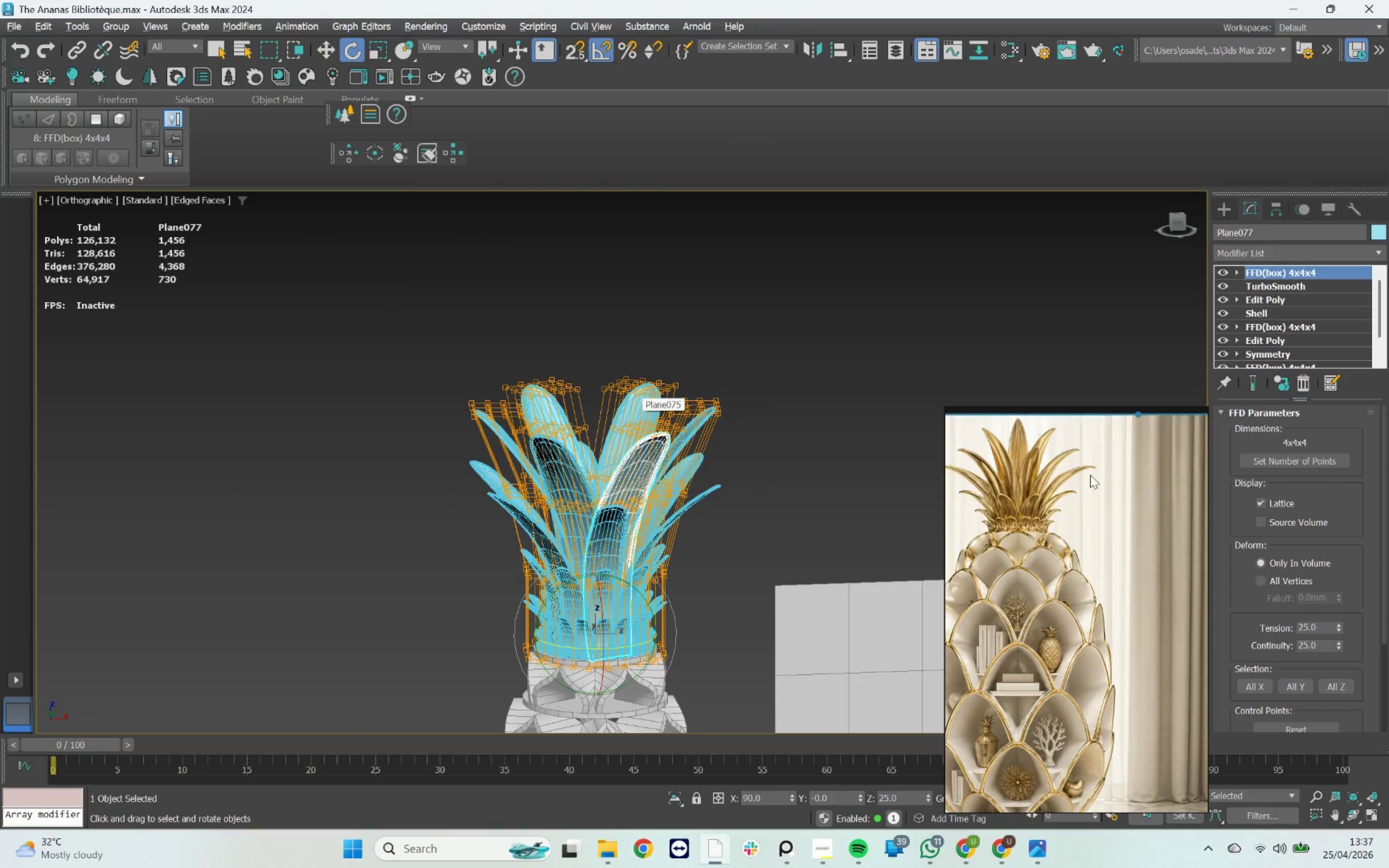 
scroll: coordinate [734, 467], scroll_direction: down, amount: 1.0
 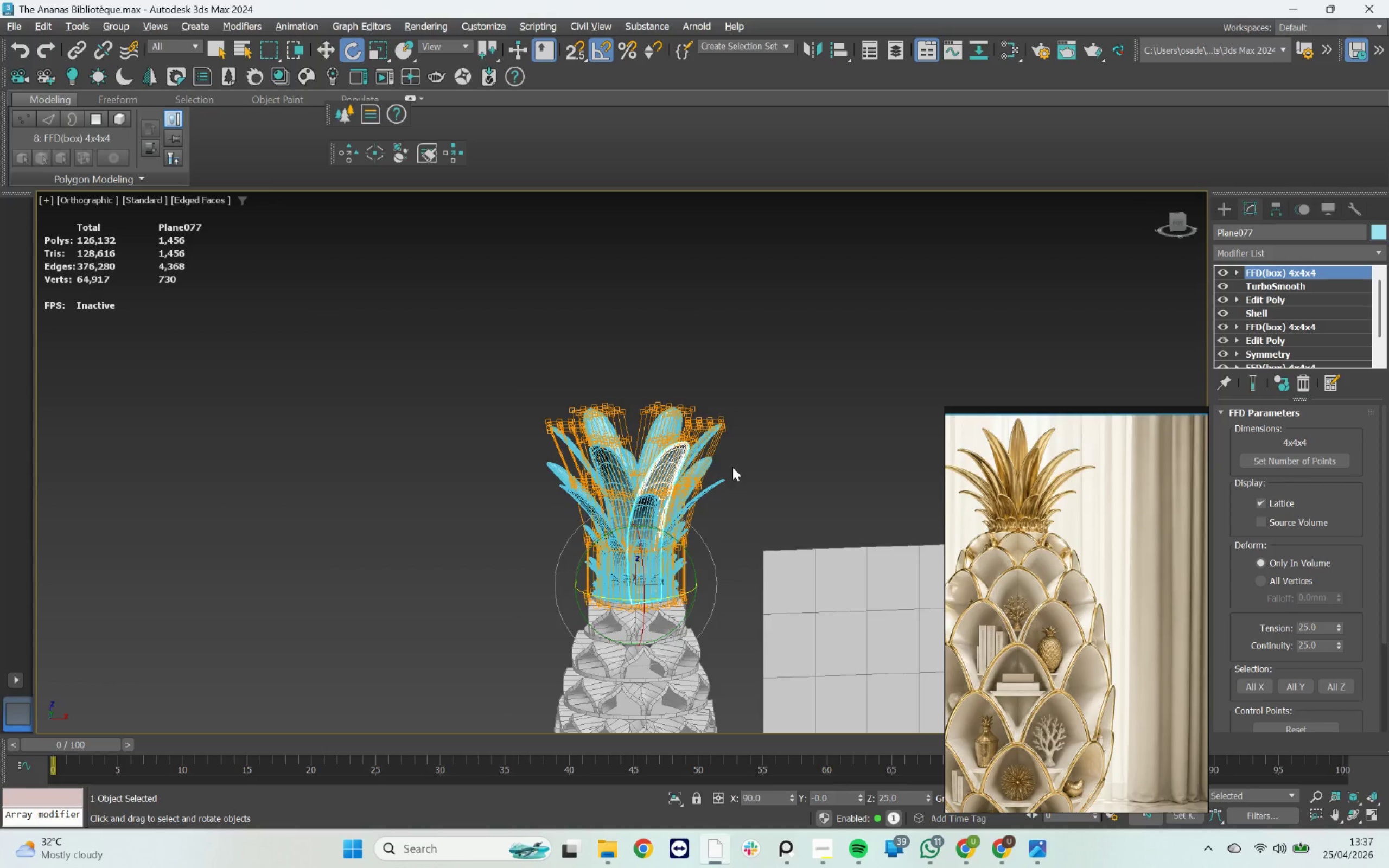 
hold_key(key=AltLeft, duration=2.1)
 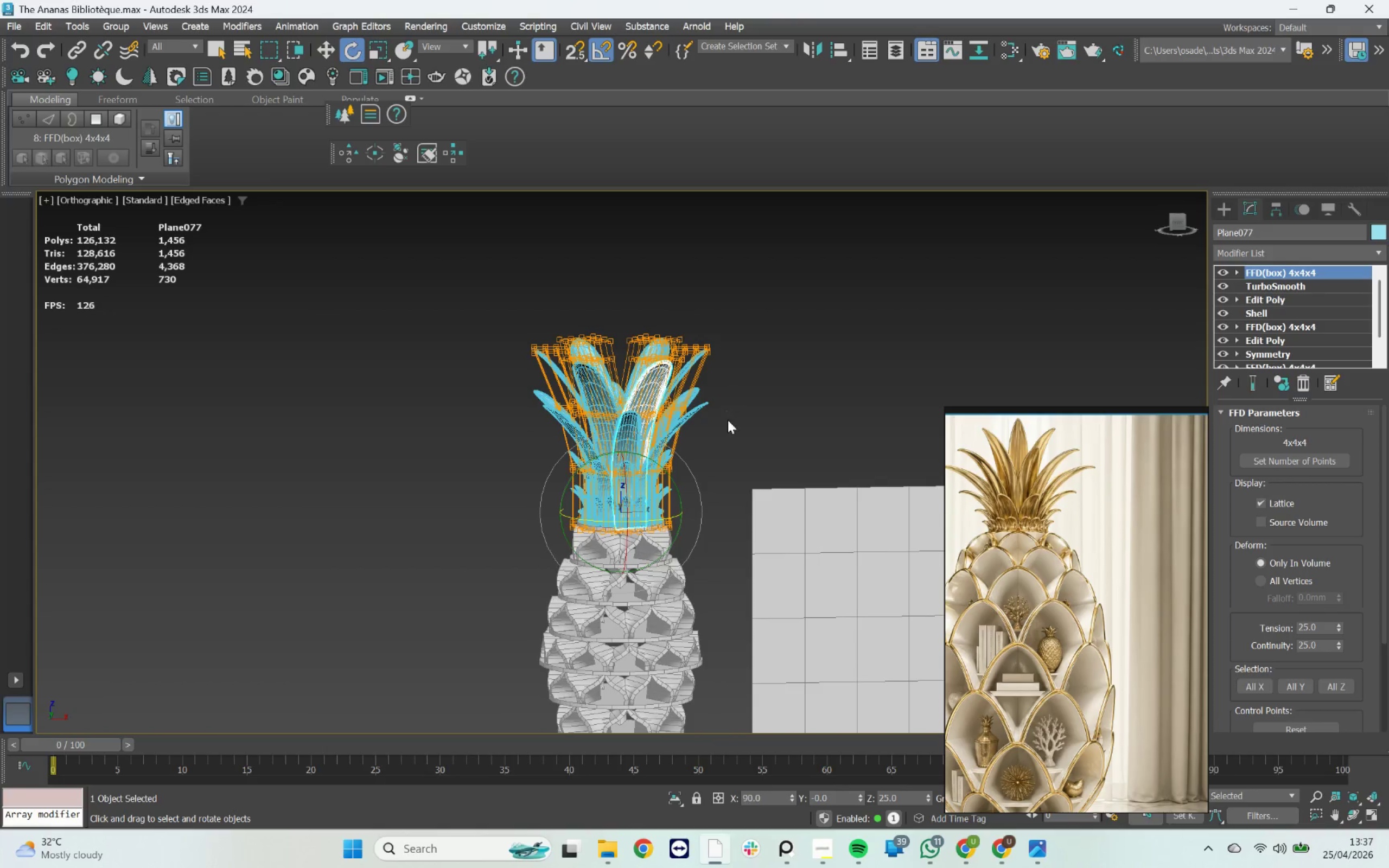 
left_click([728, 418])
 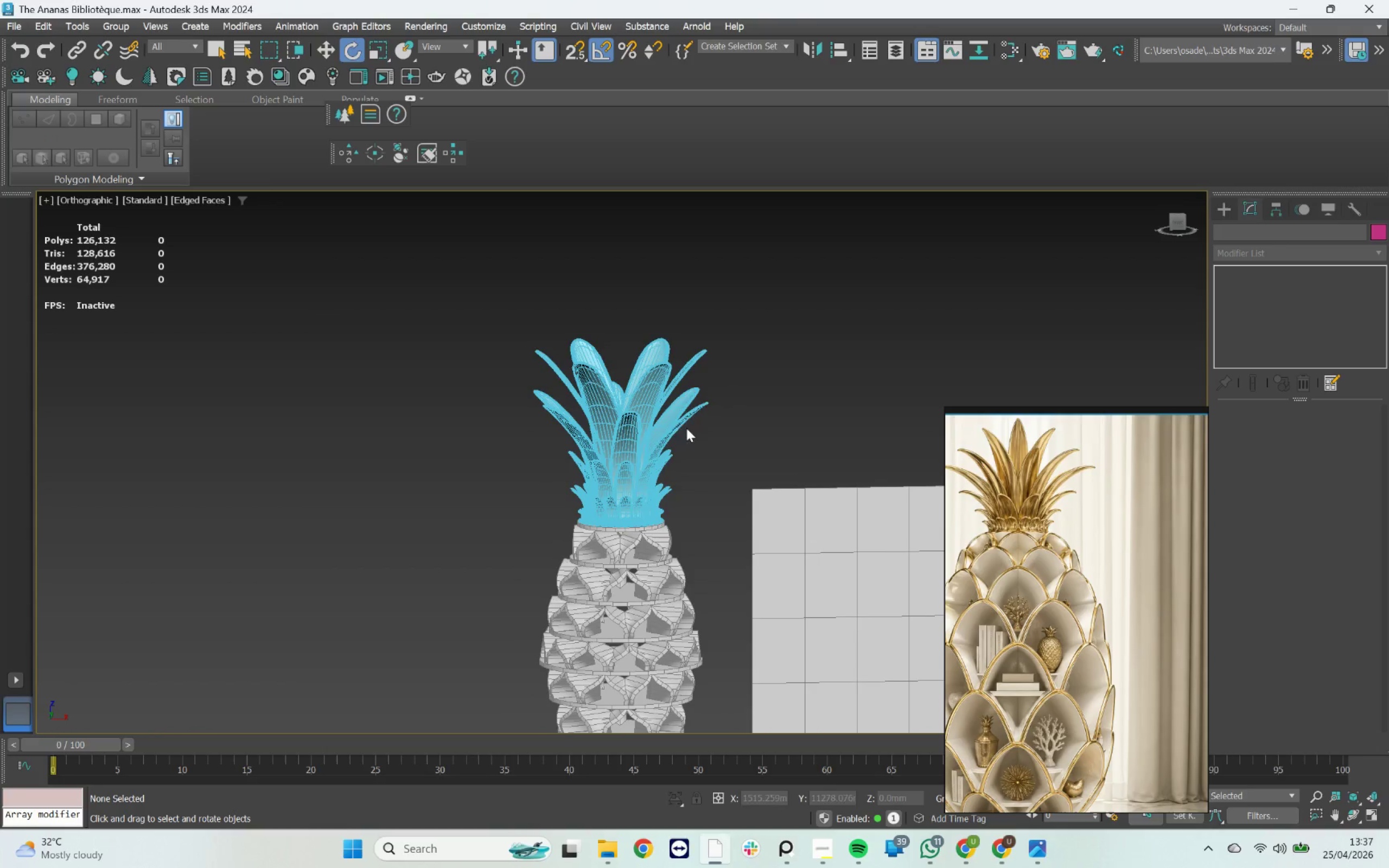 
key(F3)
 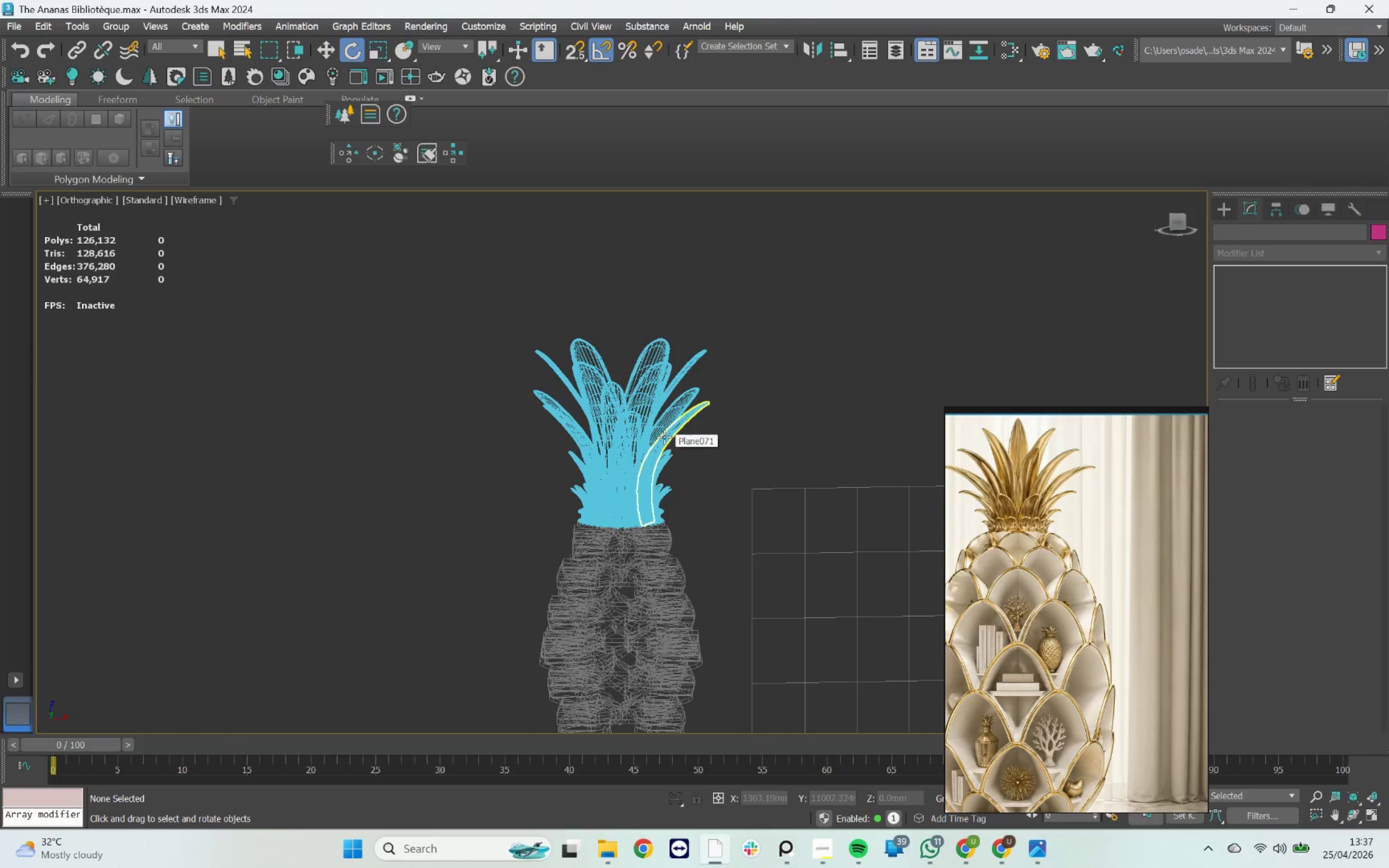 
key(F3)
 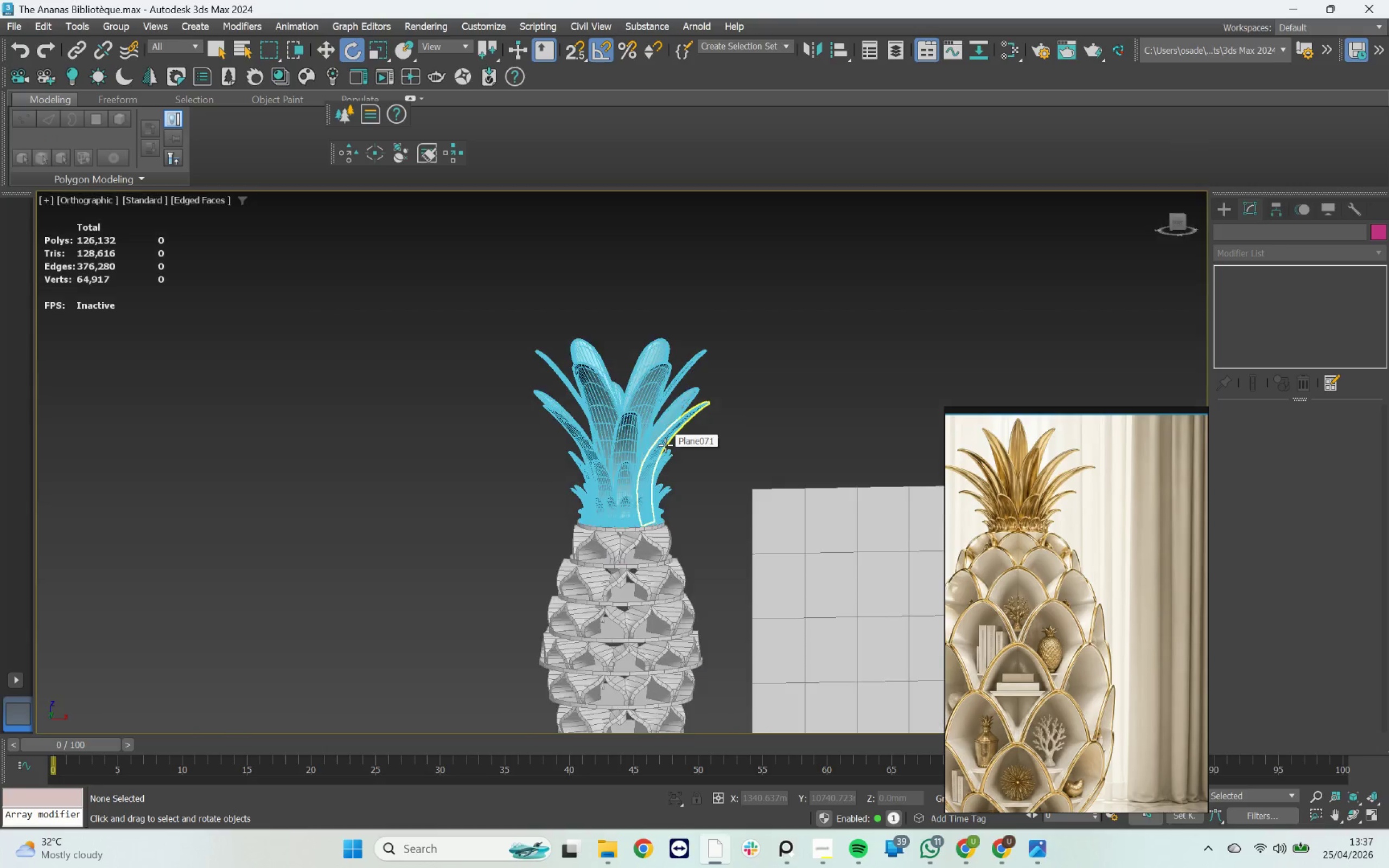 
key(F4)
 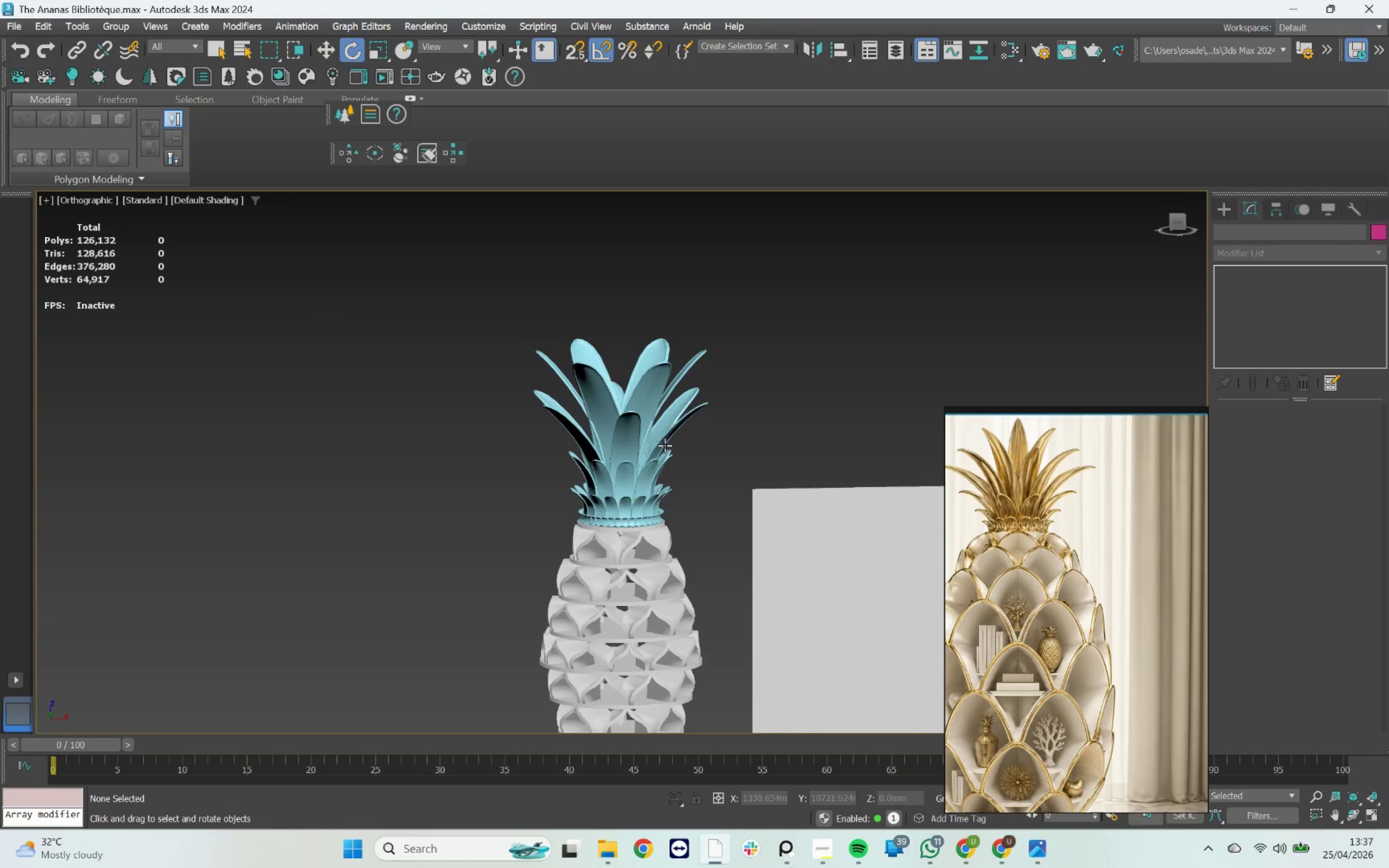 
scroll: coordinate [653, 442], scroll_direction: down, amount: 3.0
 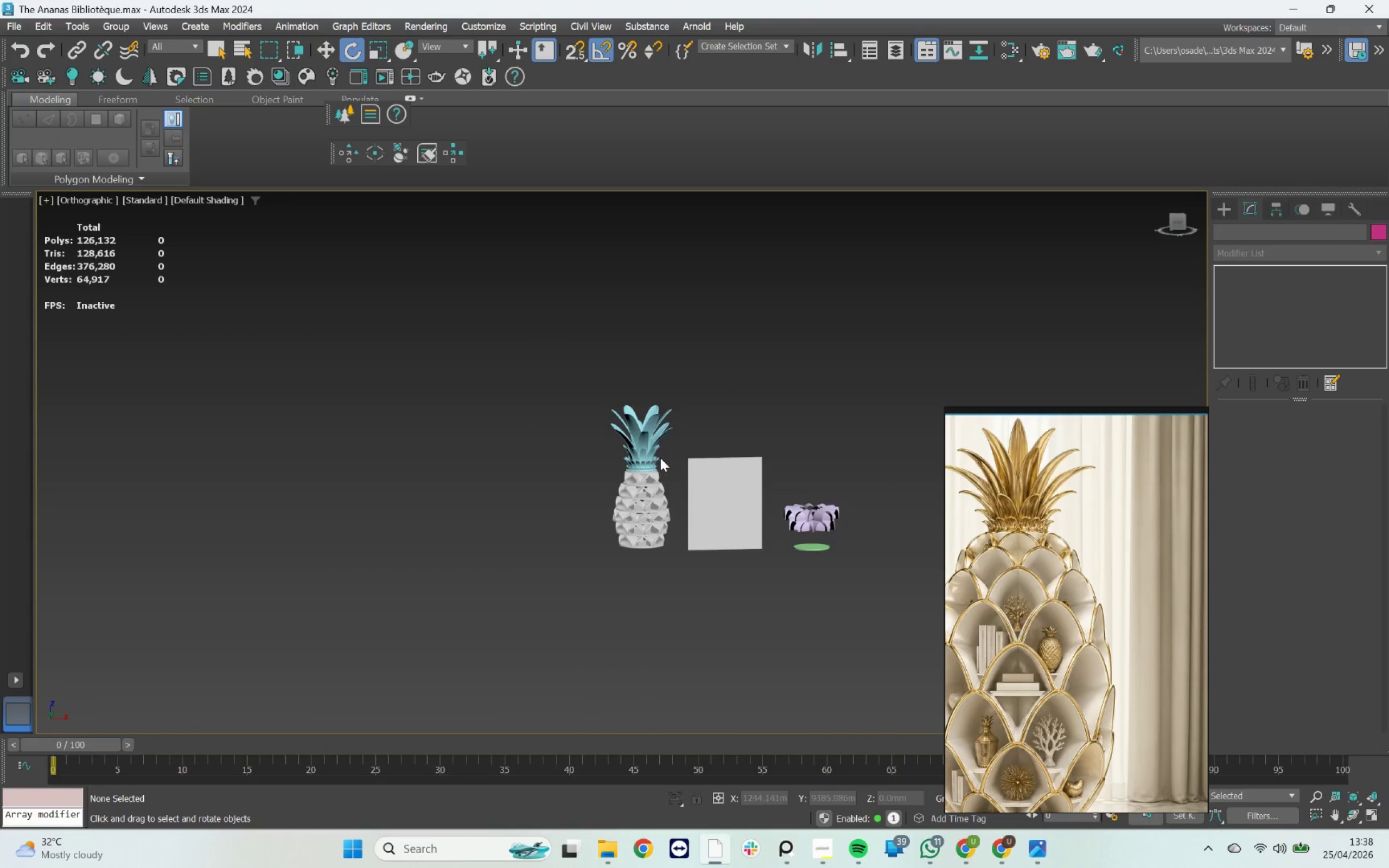 
hold_key(key=AltLeft, duration=0.71)
 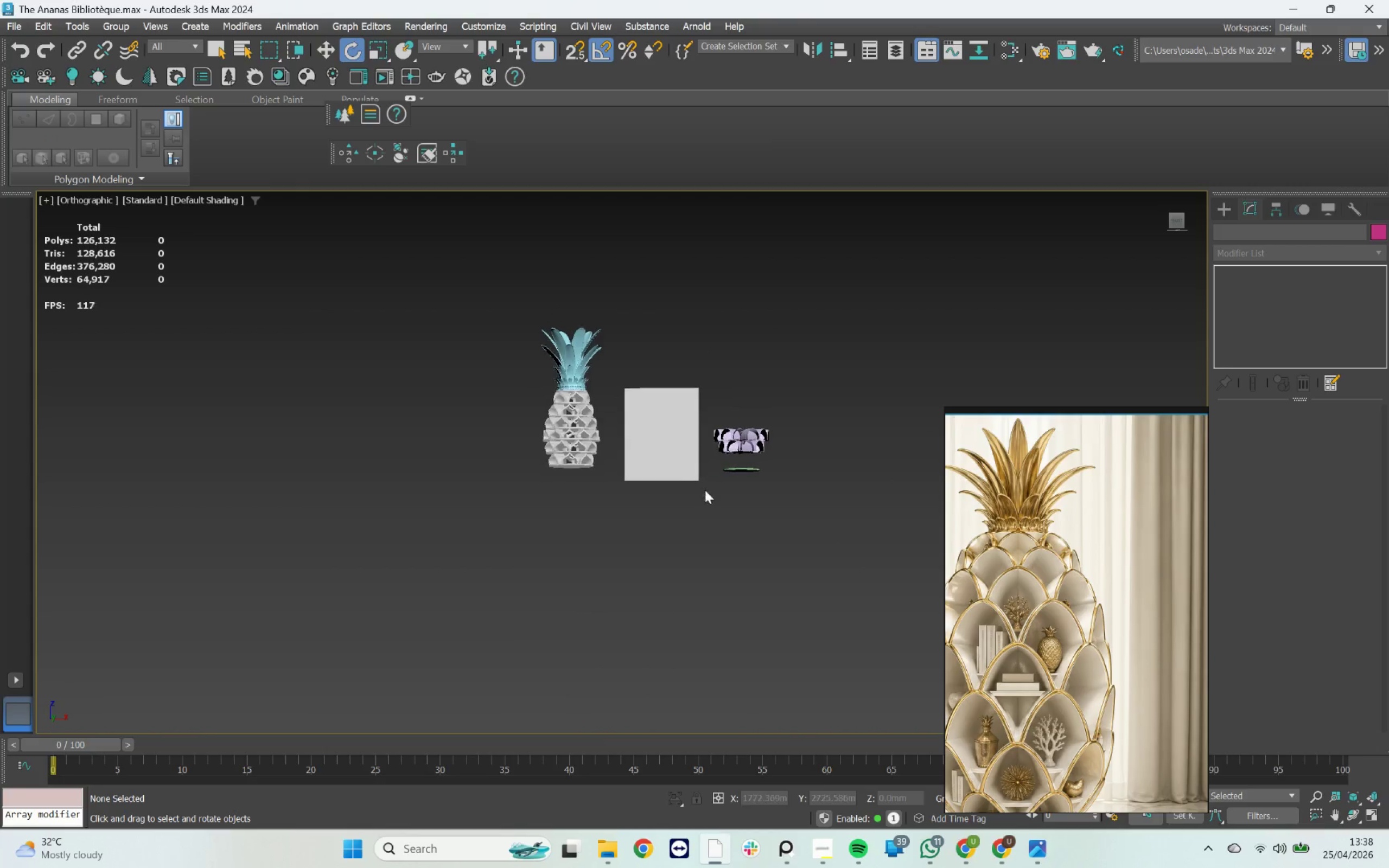 
scroll: coordinate [602, 386], scroll_direction: up, amount: 2.0
 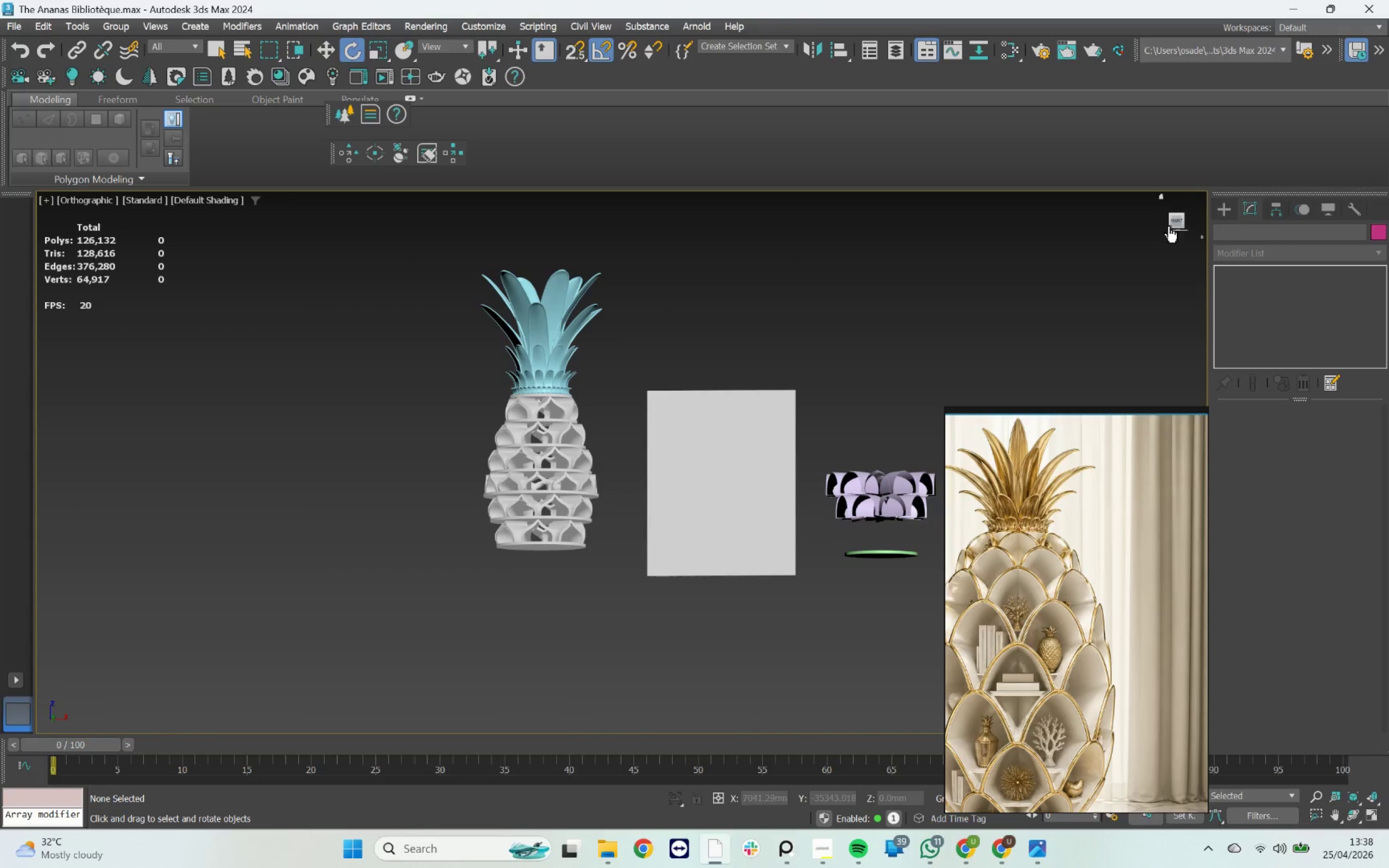 
left_click([1175, 223])
 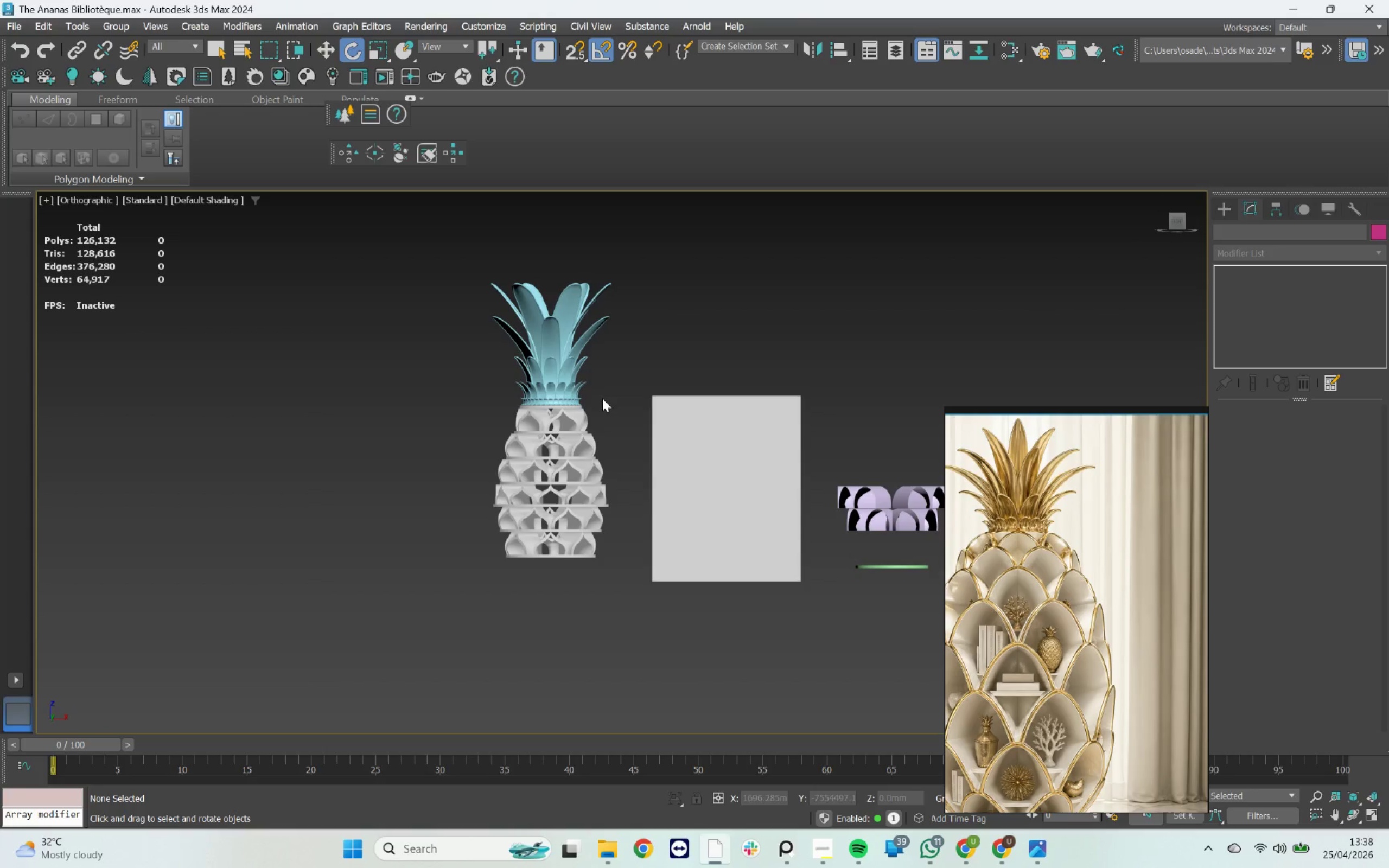 
scroll: coordinate [660, 373], scroll_direction: up, amount: 3.0
 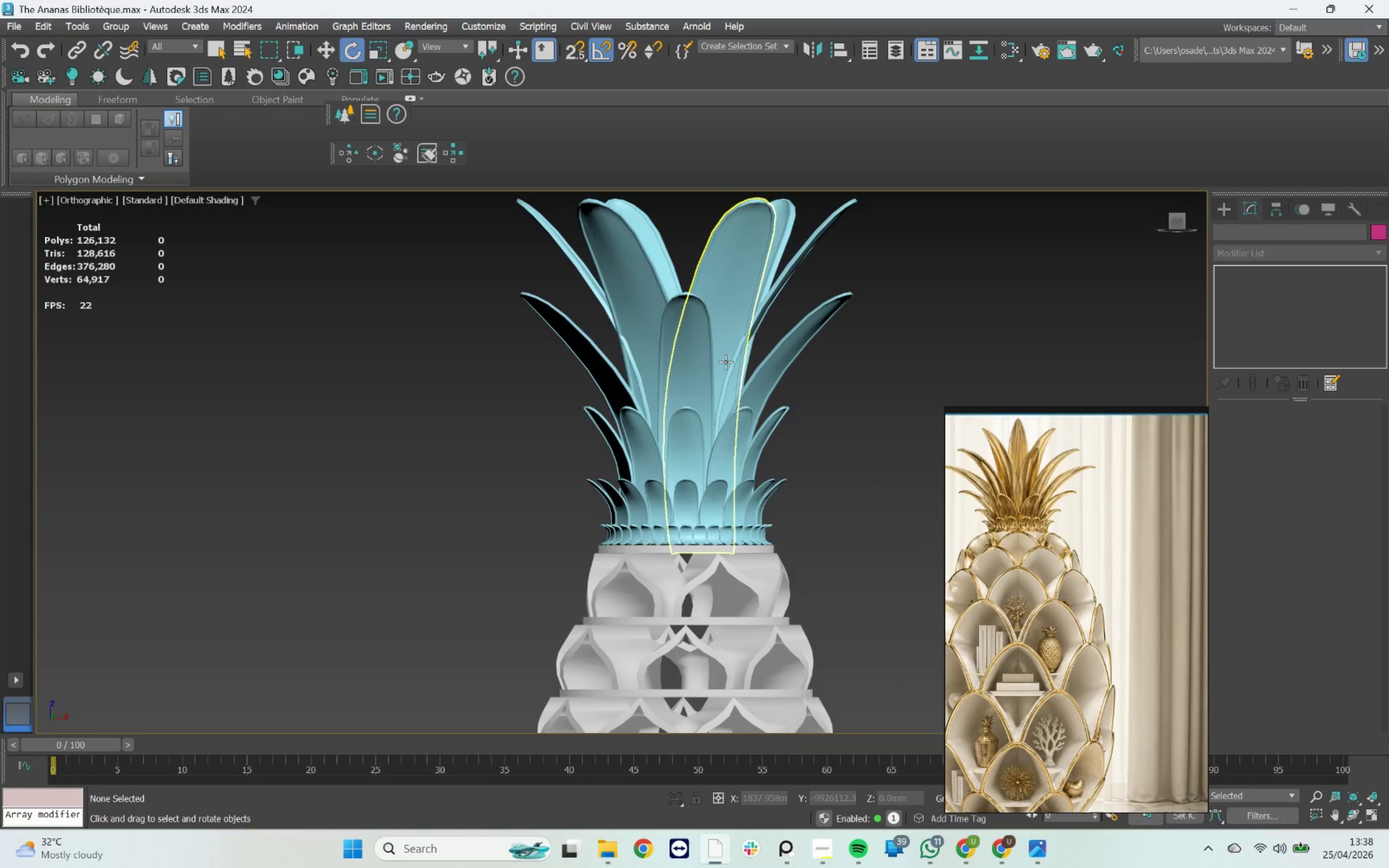 
scroll: coordinate [725, 362], scroll_direction: down, amount: 1.0
 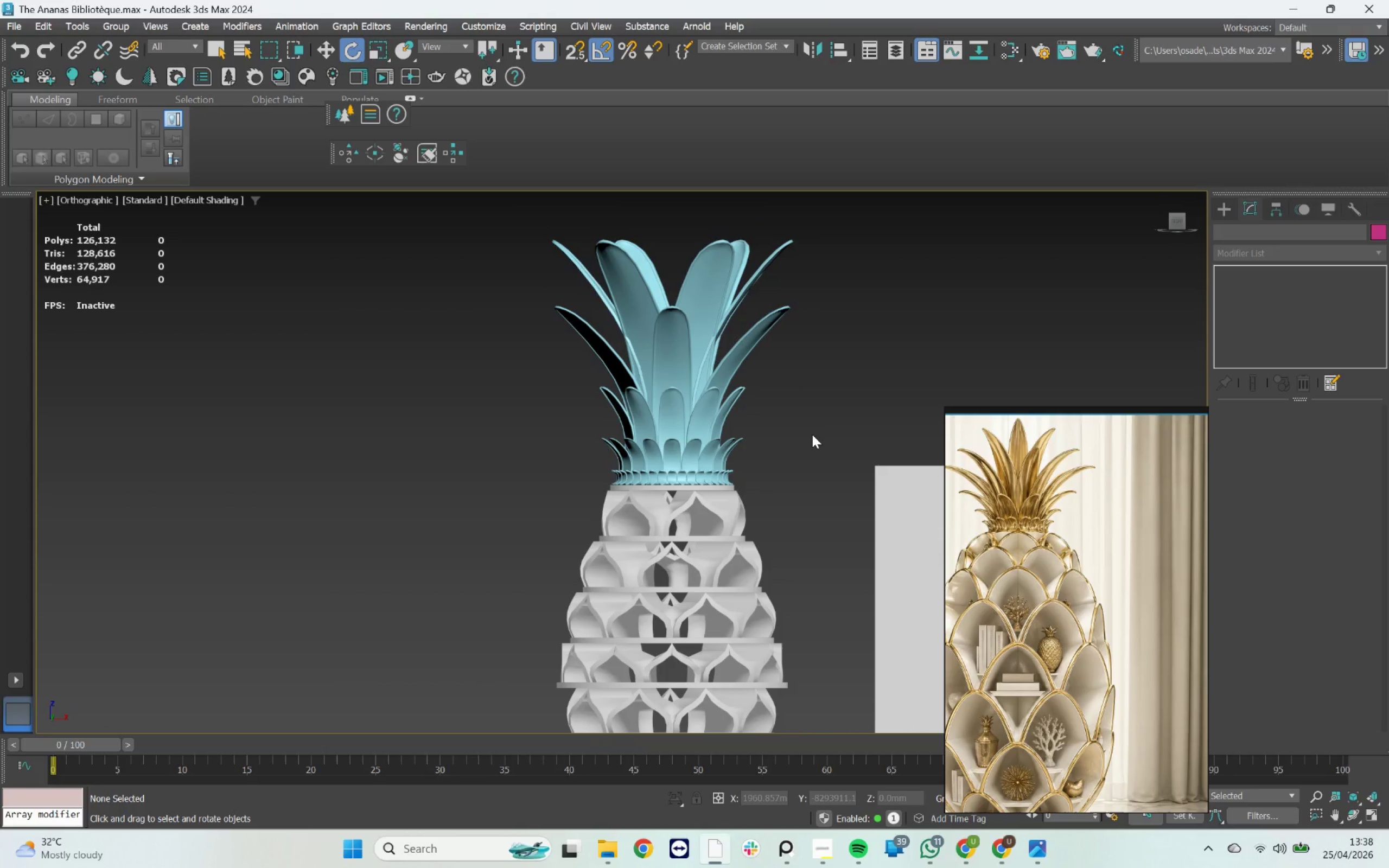 
wait(5.91)
 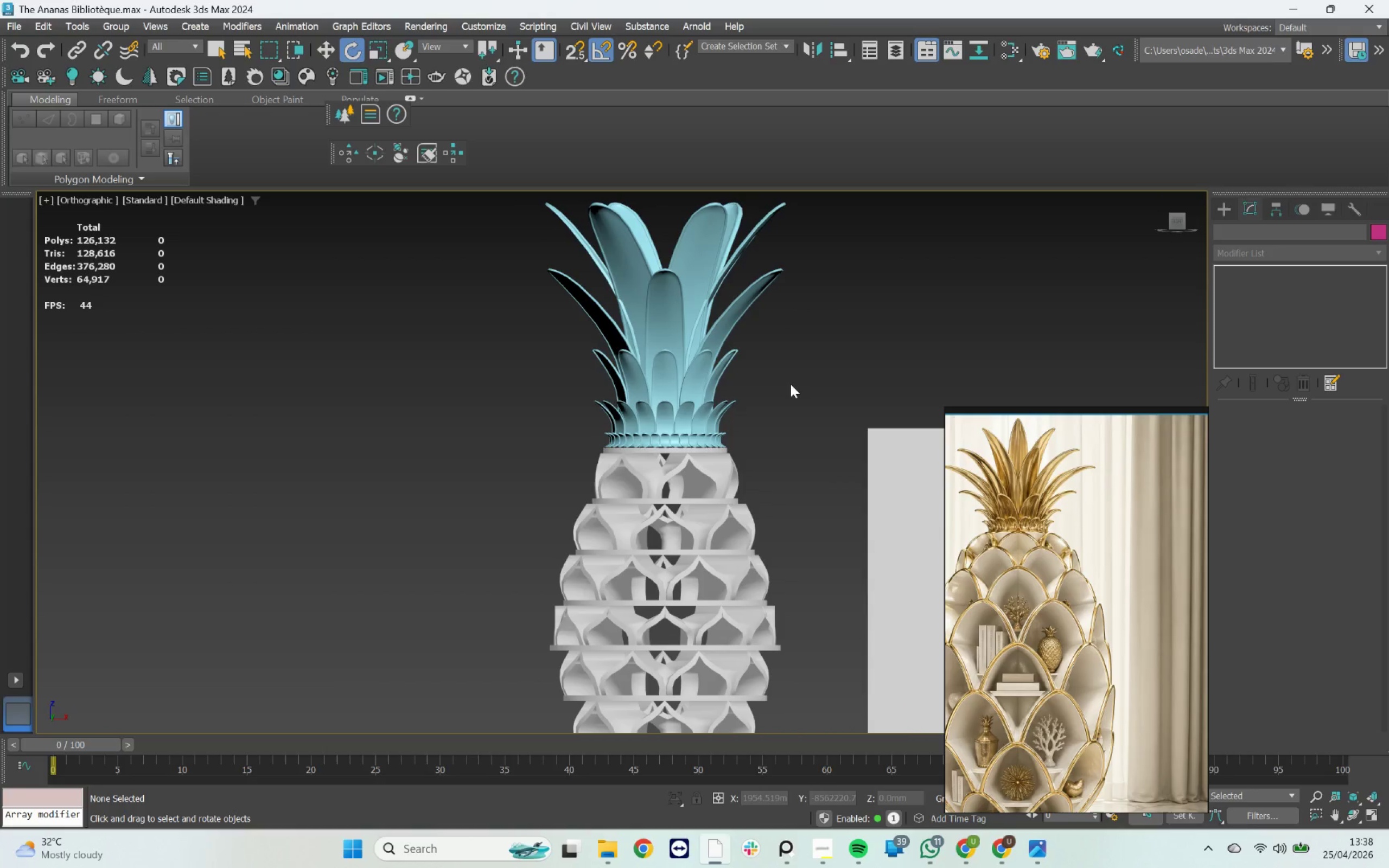 
scroll: coordinate [694, 425], scroll_direction: up, amount: 2.0
 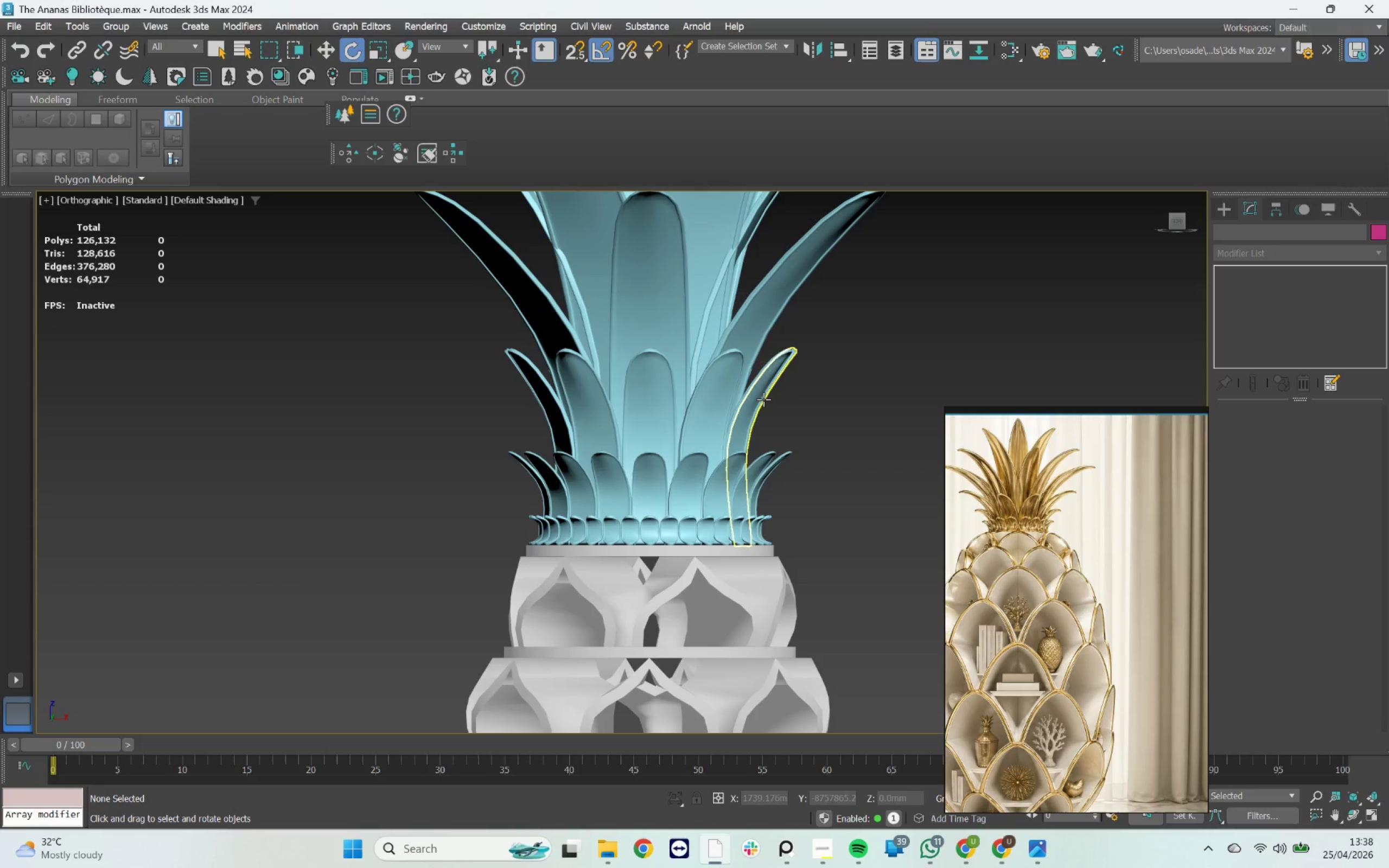 
left_click_drag(start_coordinate=[853, 393], to_coordinate=[435, 407])
 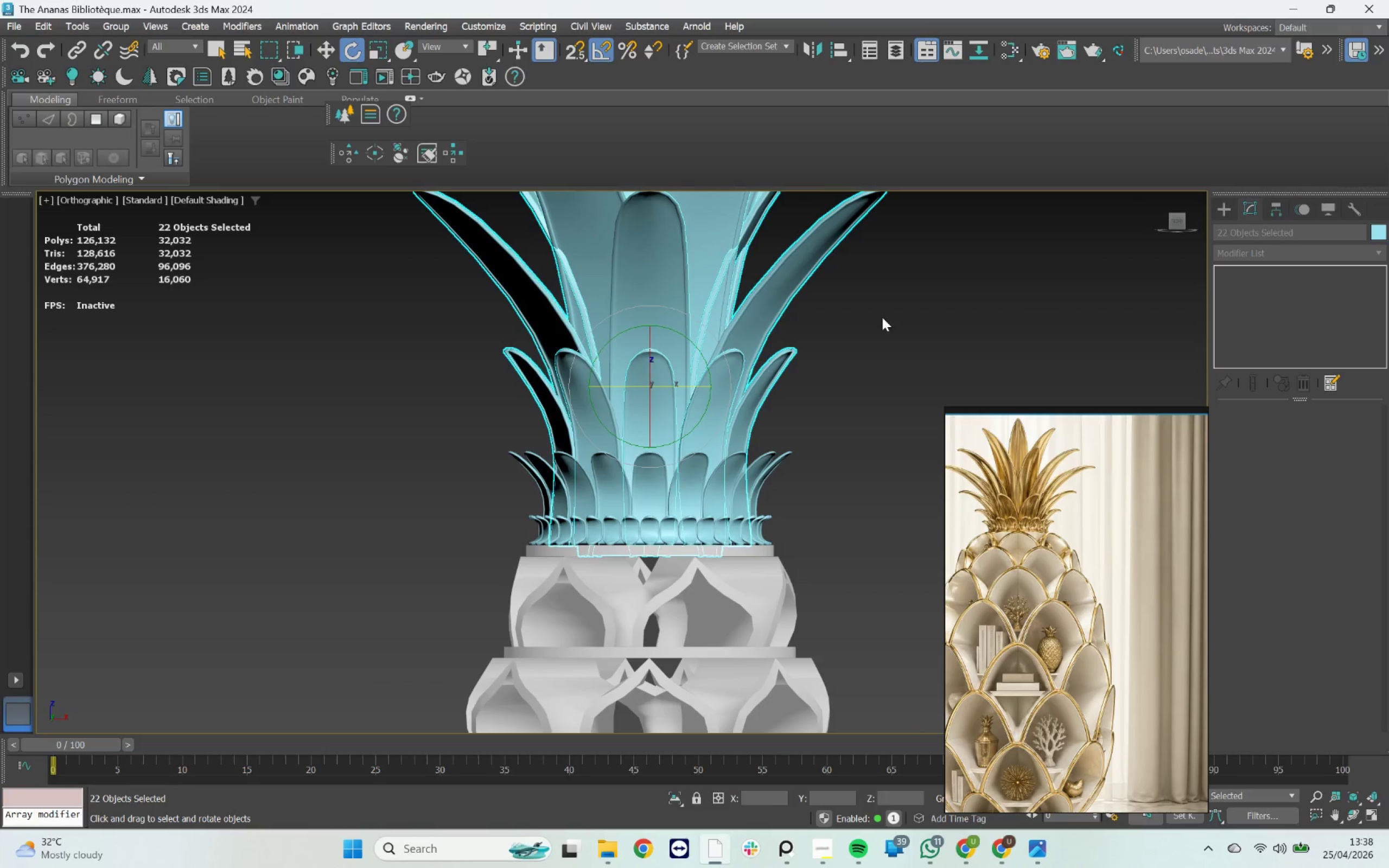 
hold_key(key=AltLeft, duration=1.18)
left_click_drag(start_coordinate=[923, 277], to_coordinate=[404, 307])
 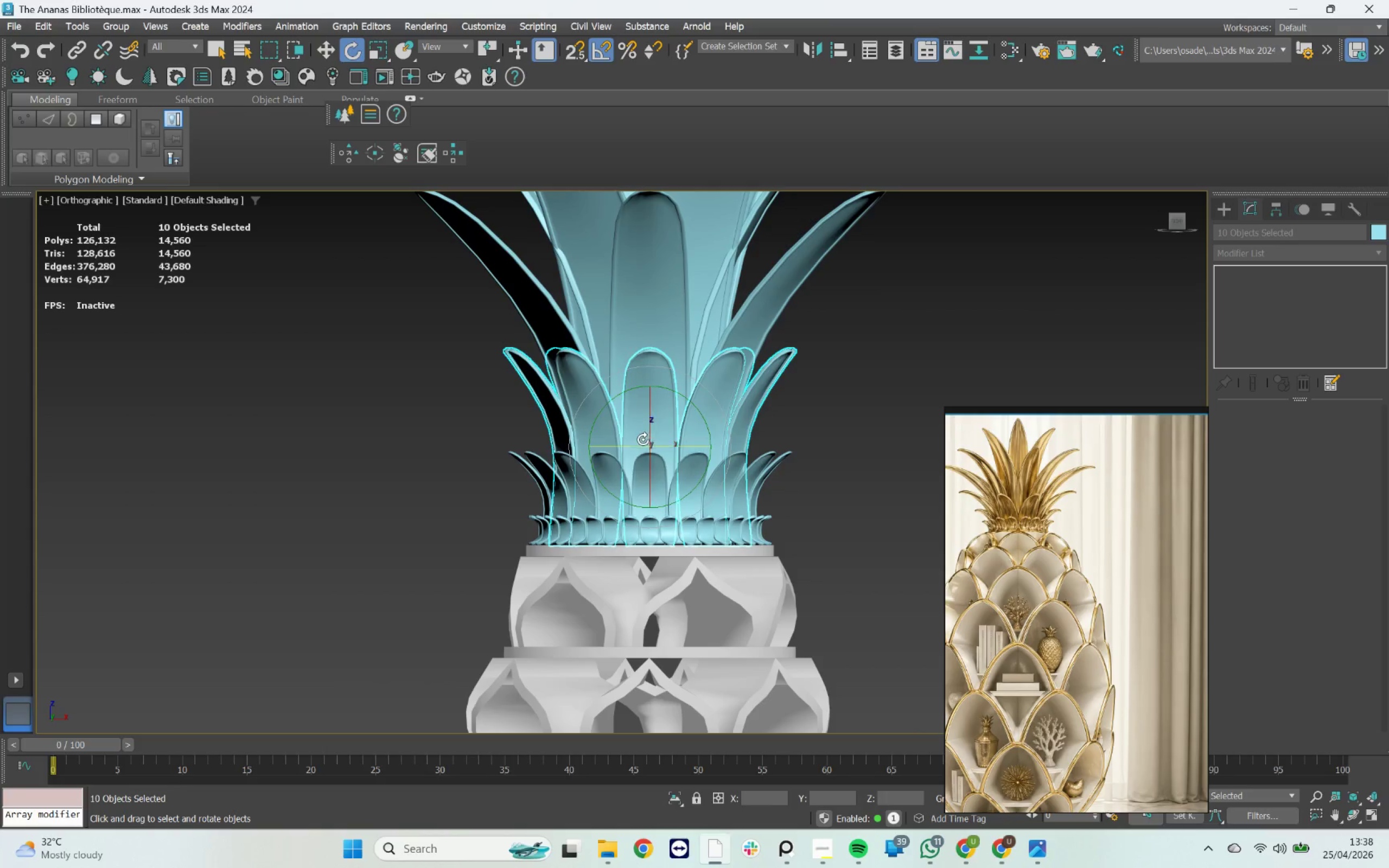 
scroll: coordinate [632, 446], scroll_direction: up, amount: 2.0
 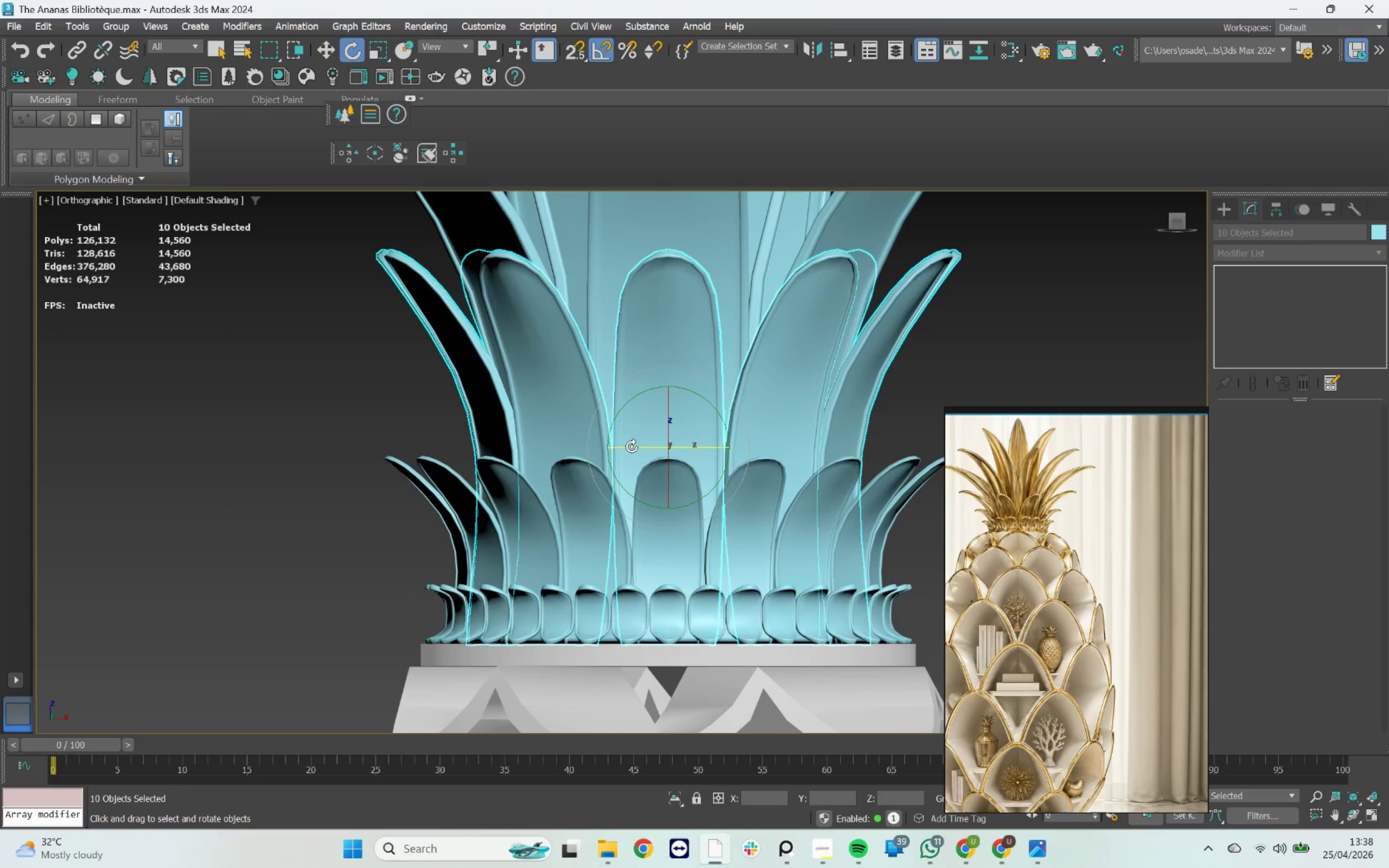 
left_click_drag(start_coordinate=[632, 446], to_coordinate=[641, 451])
 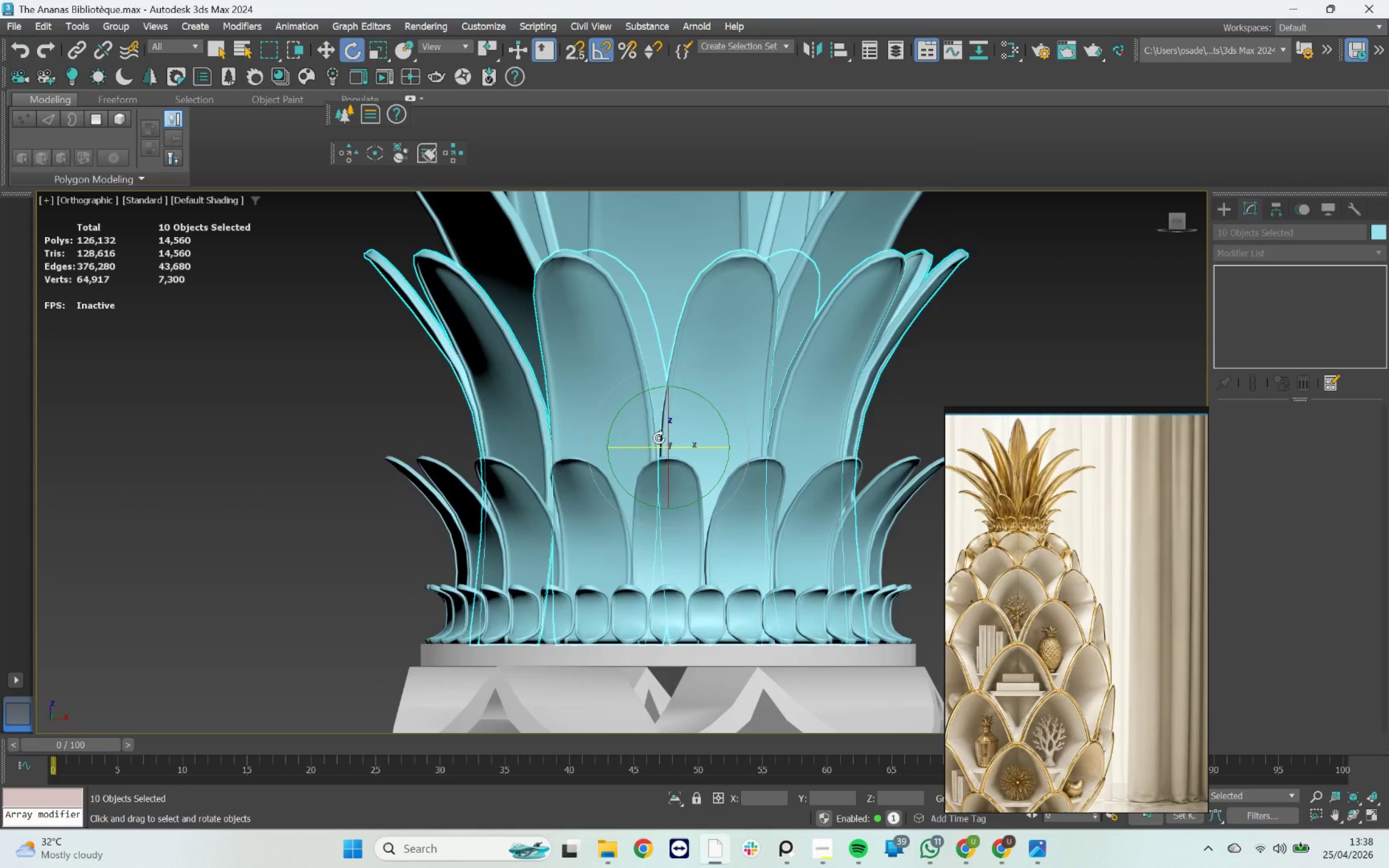 
scroll: coordinate [667, 434], scroll_direction: down, amount: 4.0
 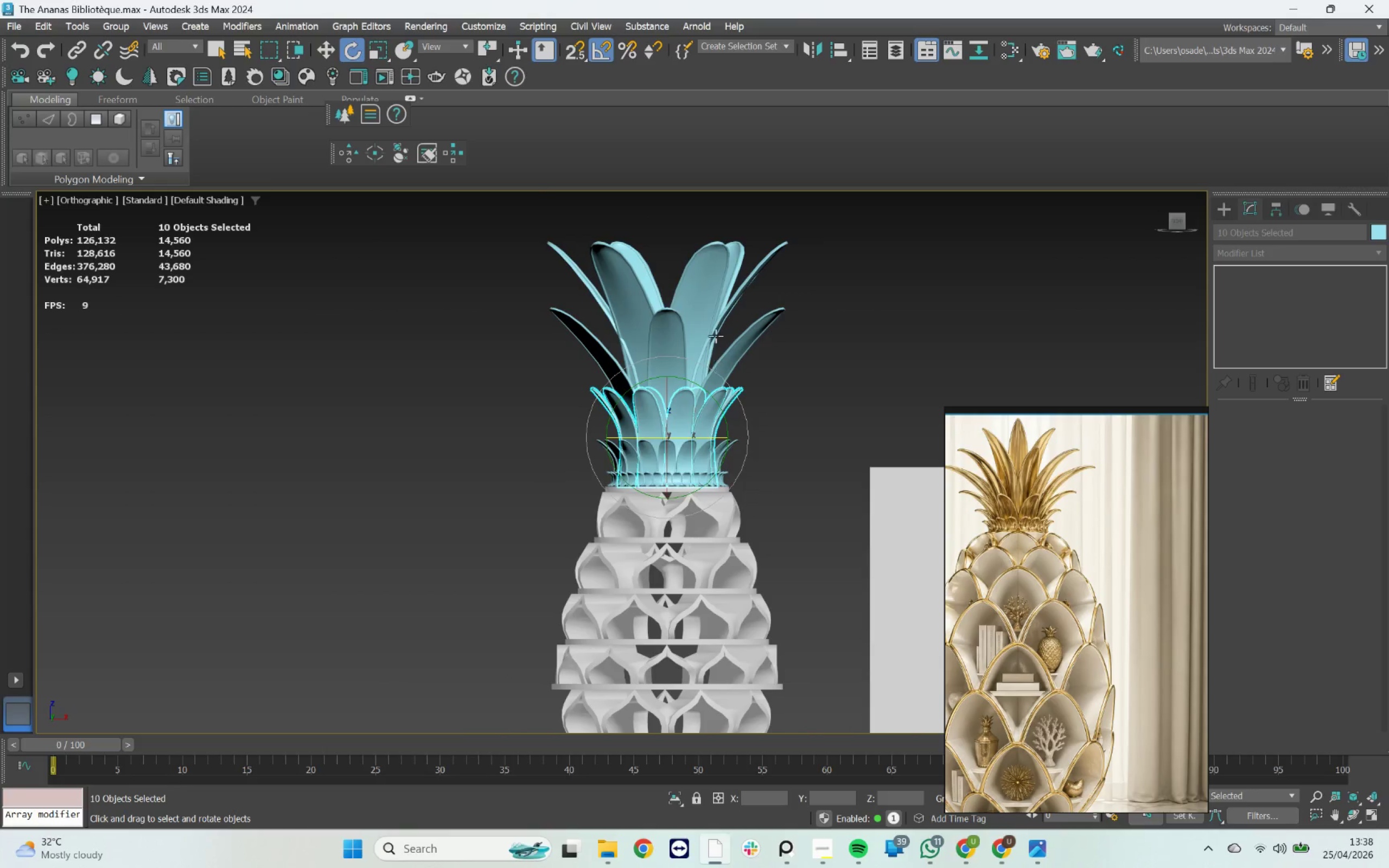 
scroll: coordinate [705, 302], scroll_direction: up, amount: 1.0
 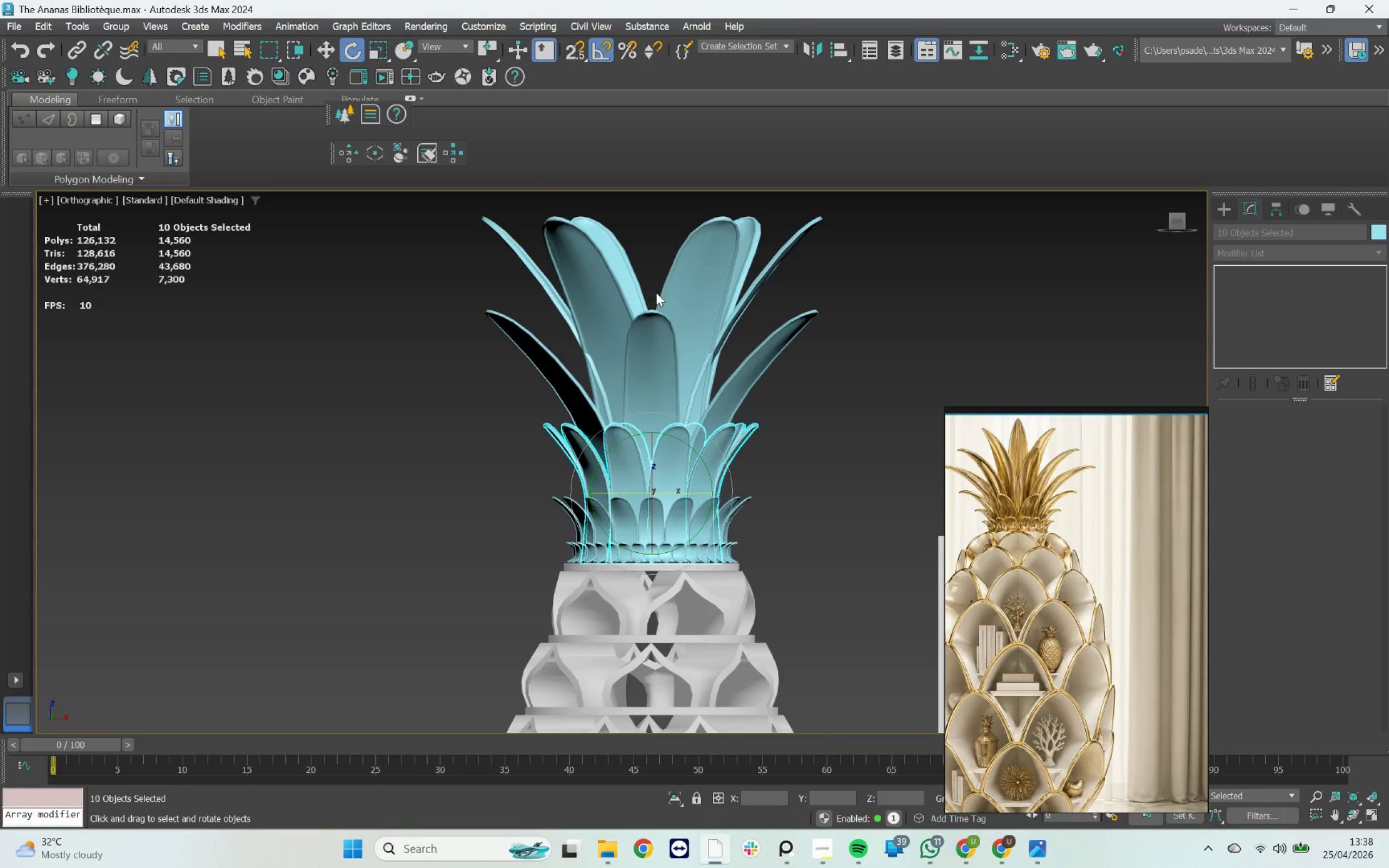 
scroll: coordinate [713, 330], scroll_direction: down, amount: 2.0
 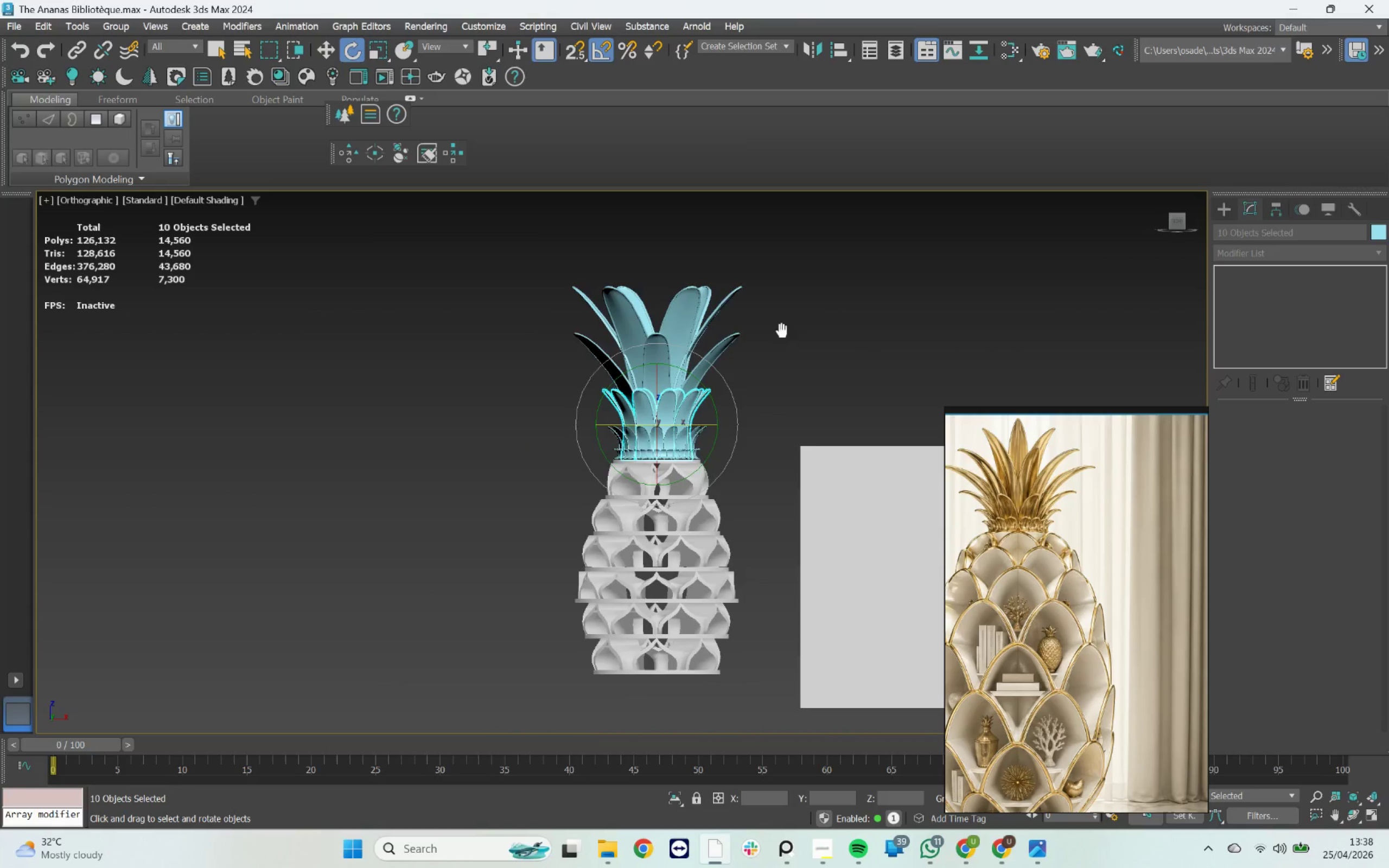 
left_click([781, 332])
 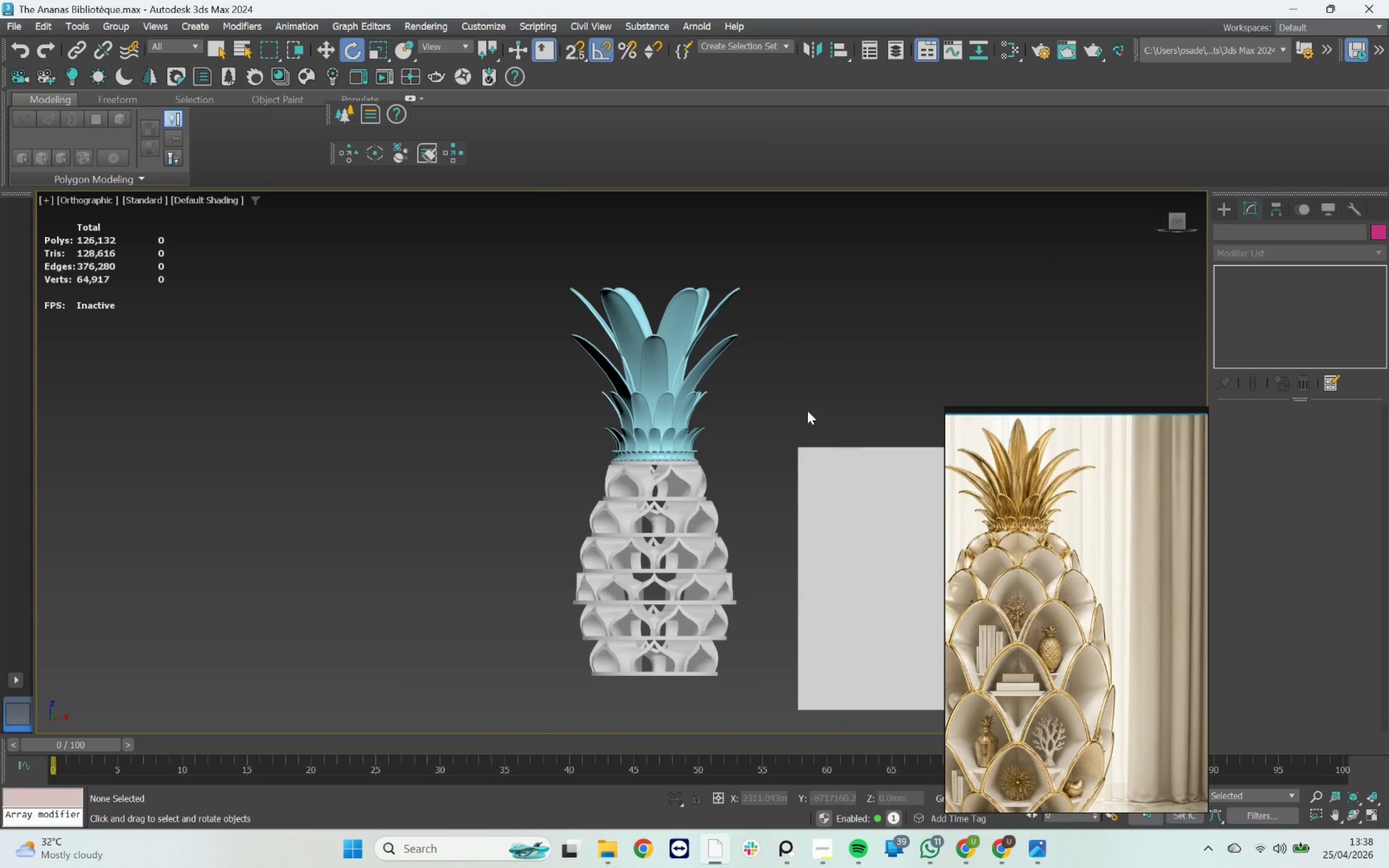 
scroll: coordinate [642, 483], scroll_direction: up, amount: 2.0
 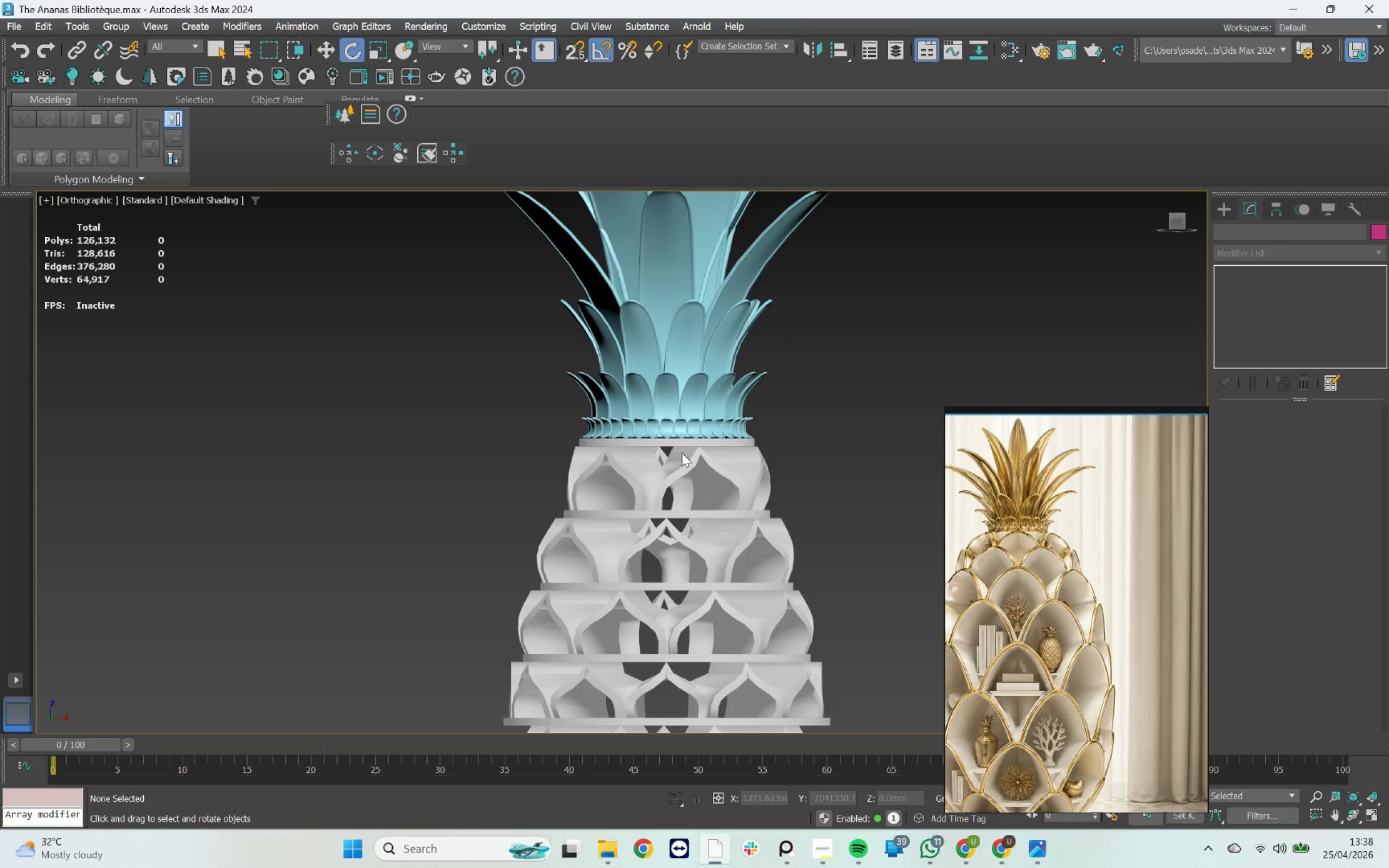 
scroll: coordinate [682, 453], scroll_direction: down, amount: 1.0
 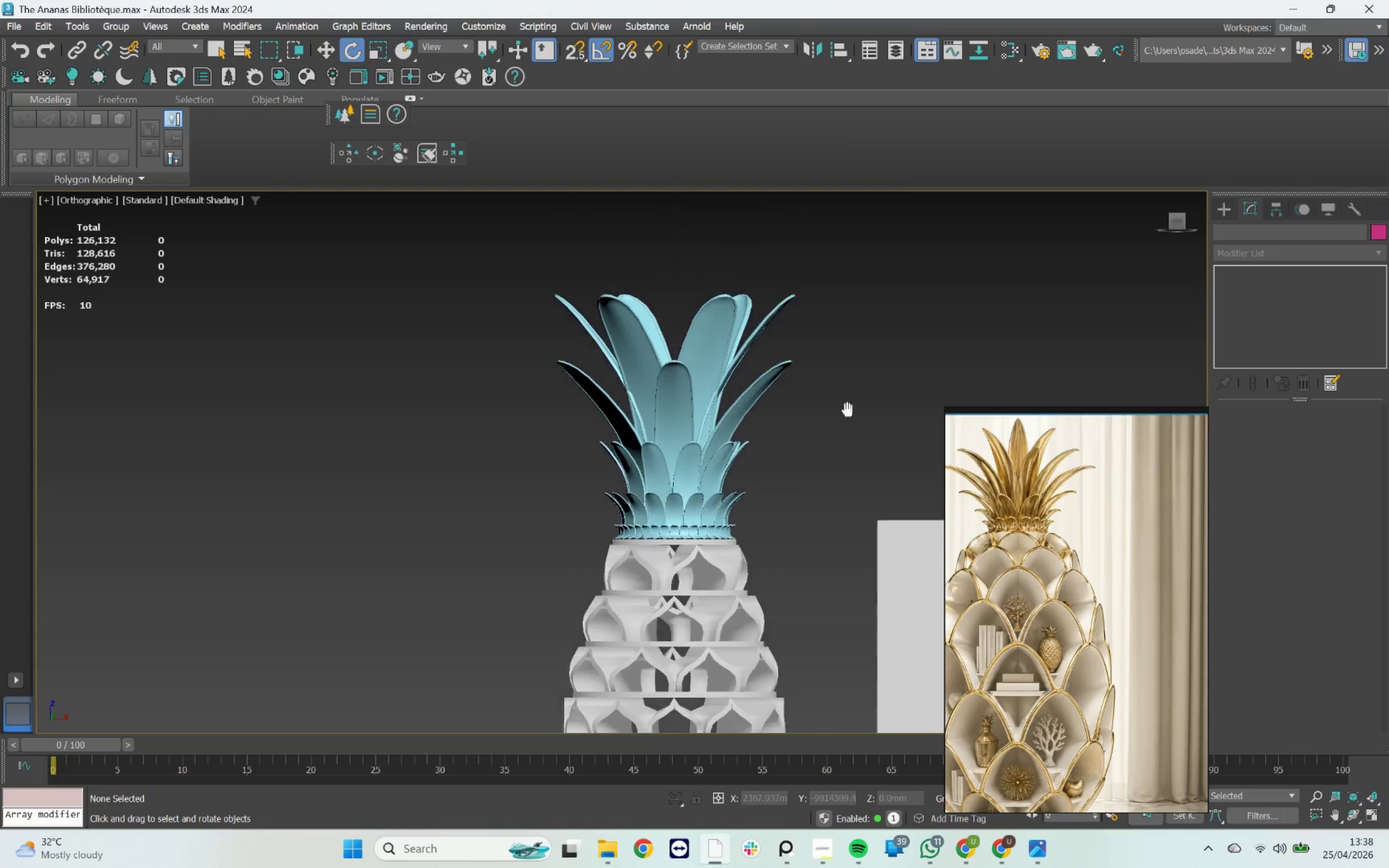 
left_click_drag(start_coordinate=[843, 285], to_coordinate=[475, 537])
 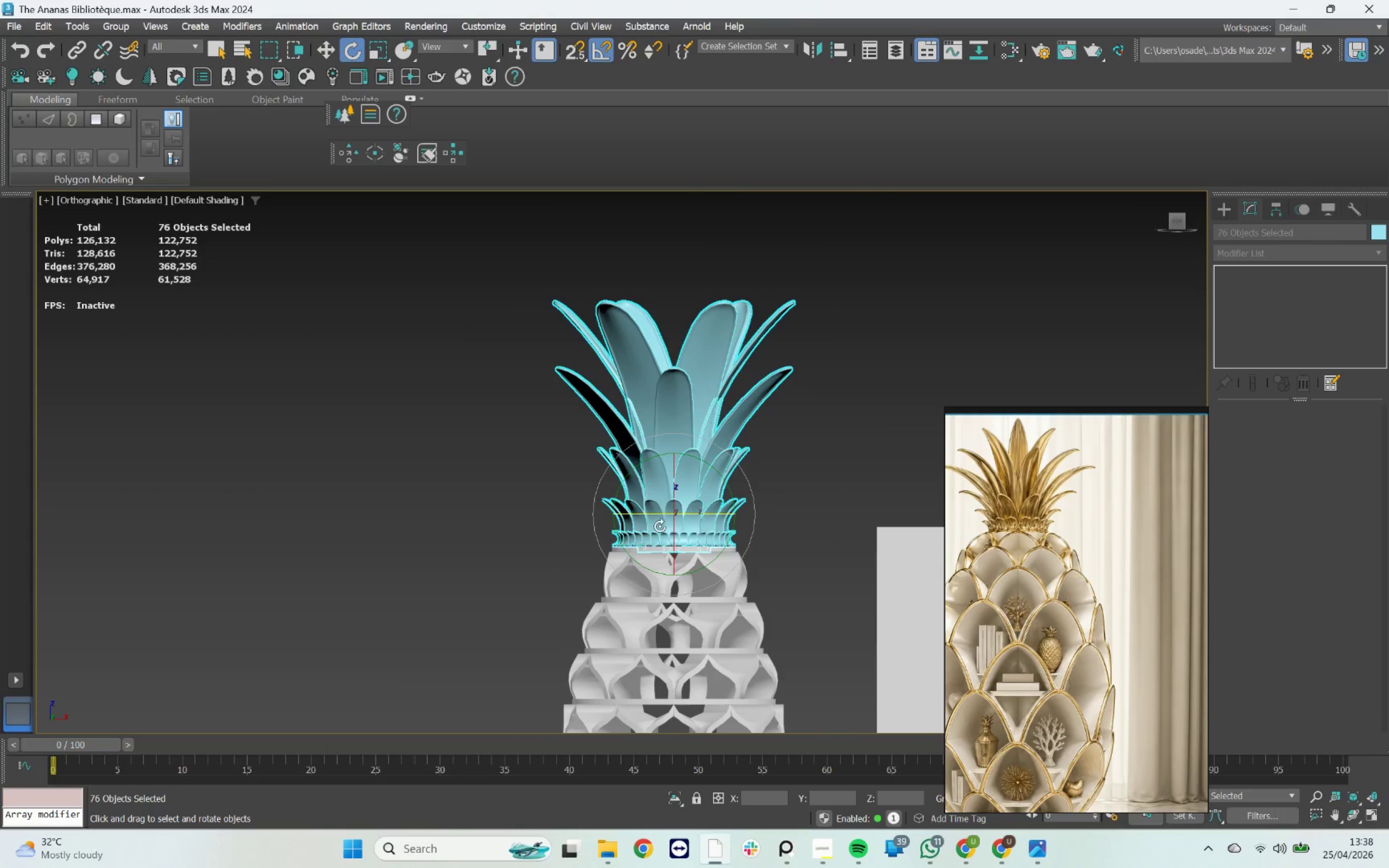 
right_click([667, 525])
 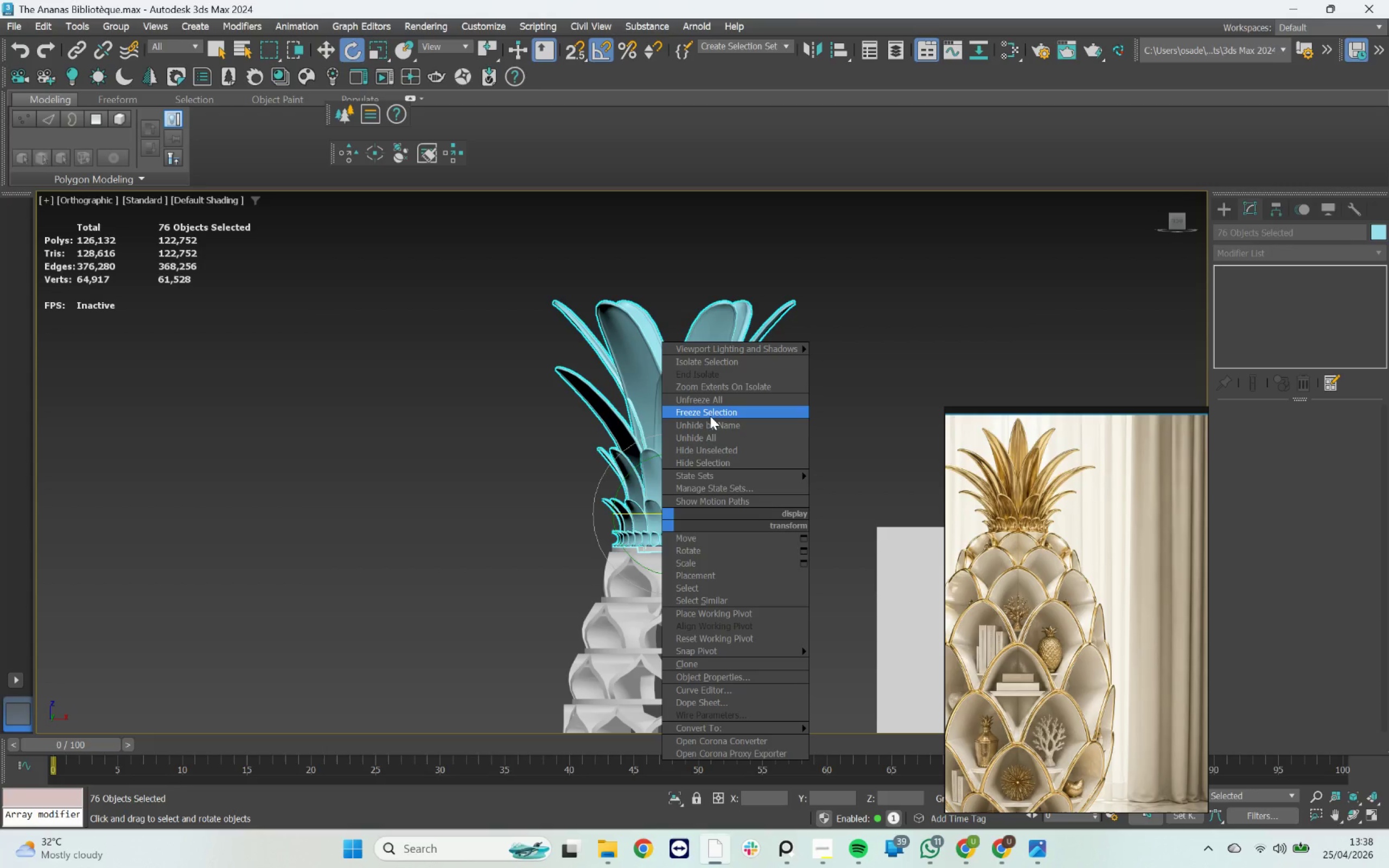 
left_click([711, 414])
 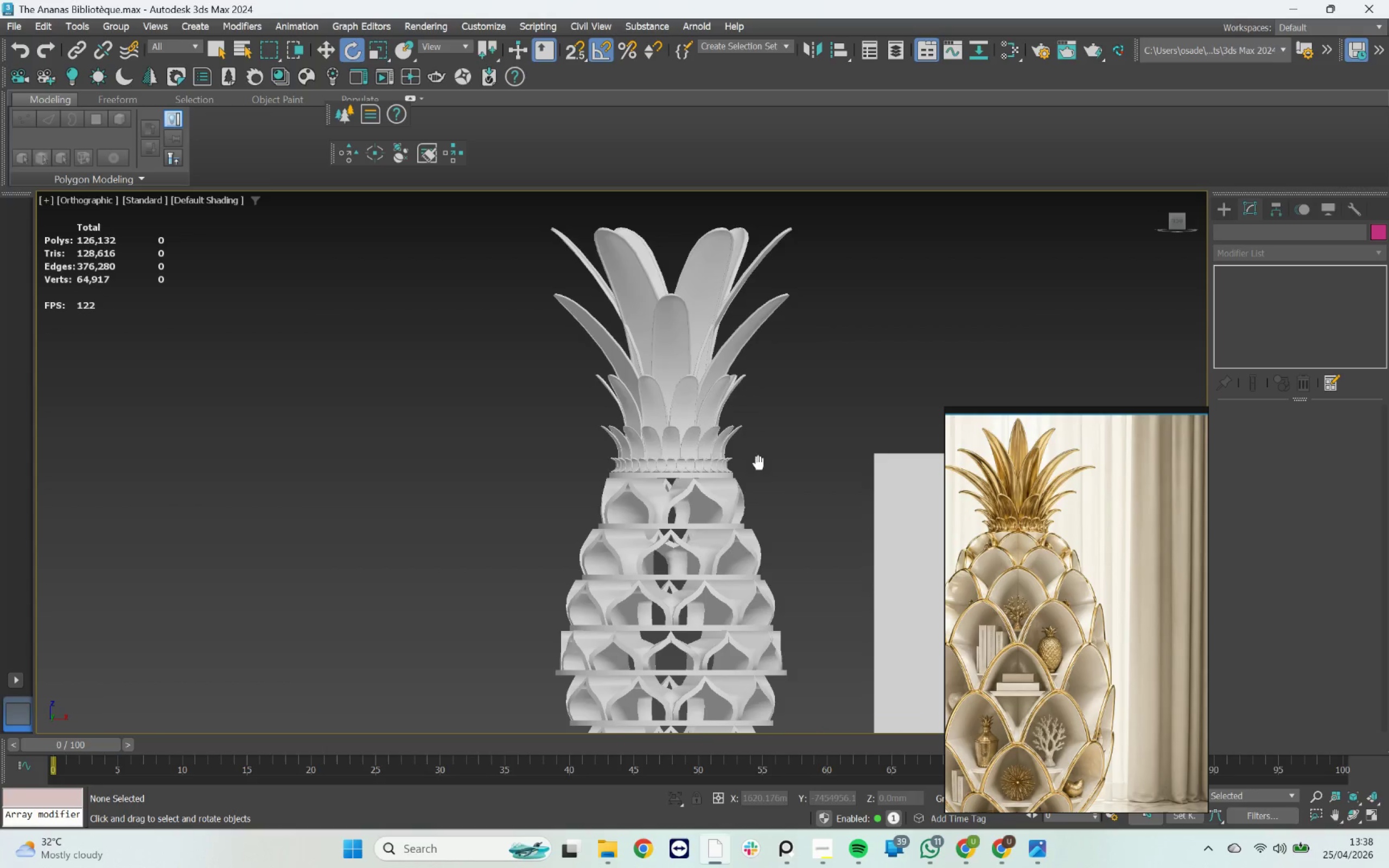 
right_click([778, 510])
 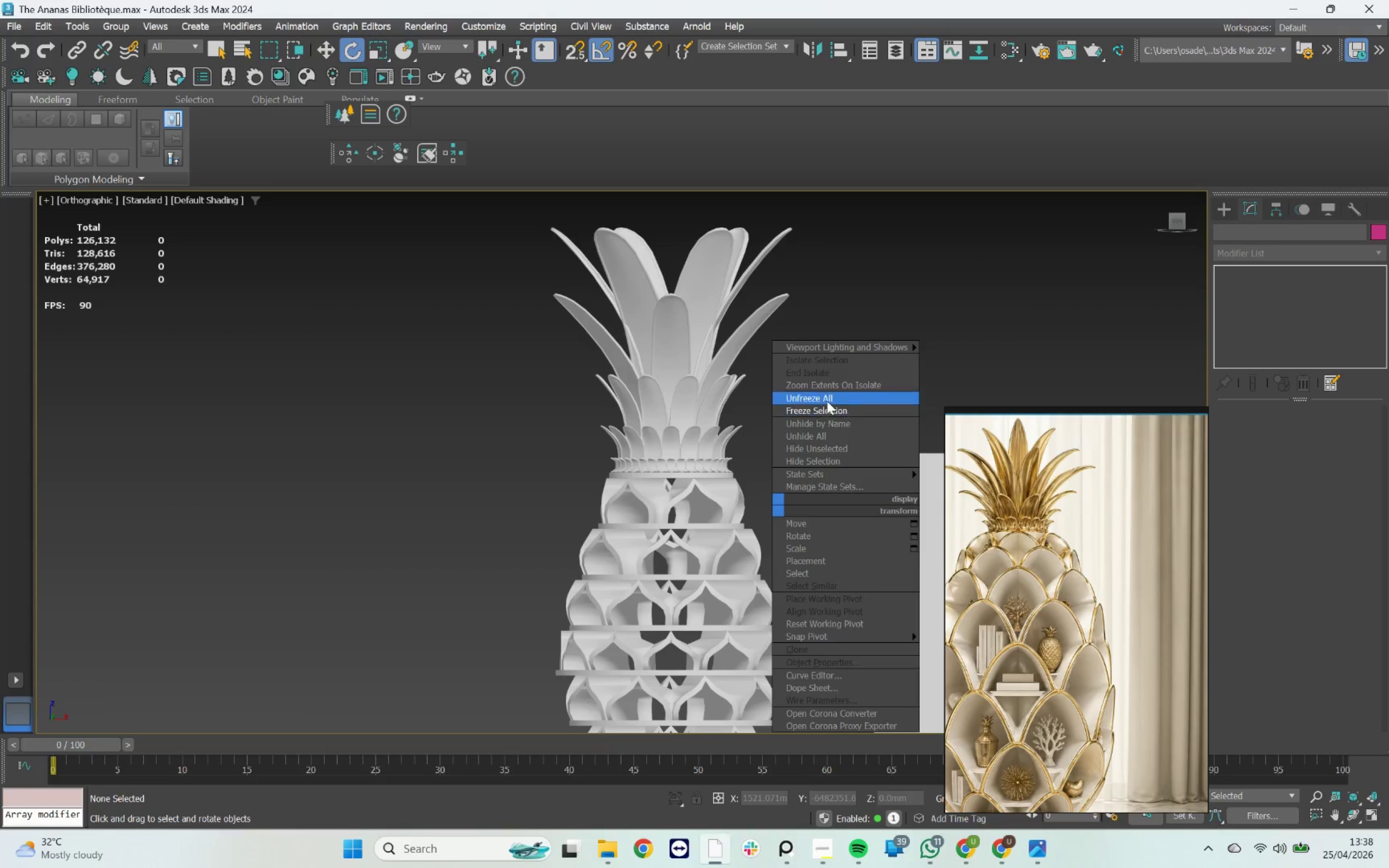 
left_click([827, 400])
 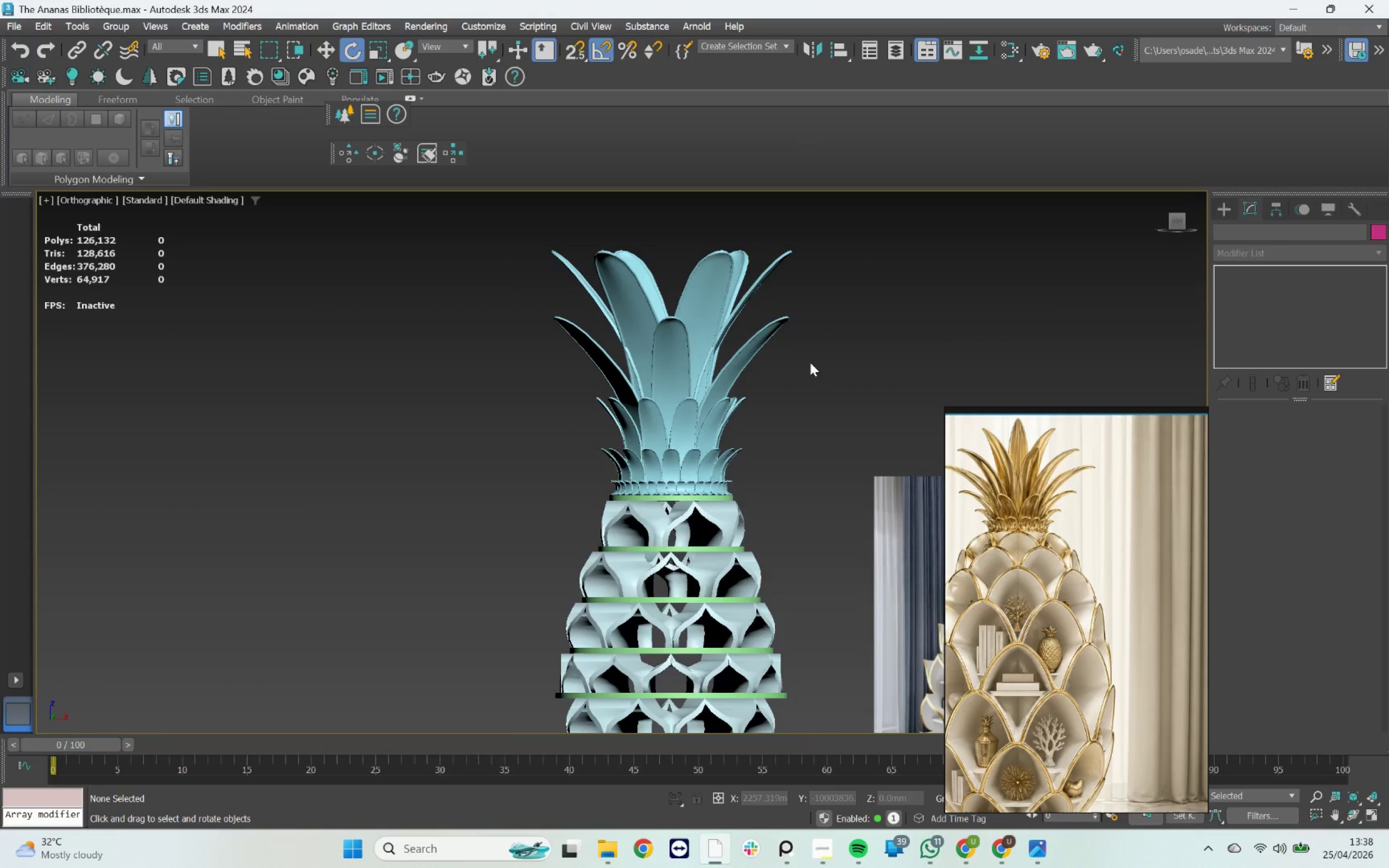 
left_click_drag(start_coordinate=[810, 223], to_coordinate=[508, 492])
 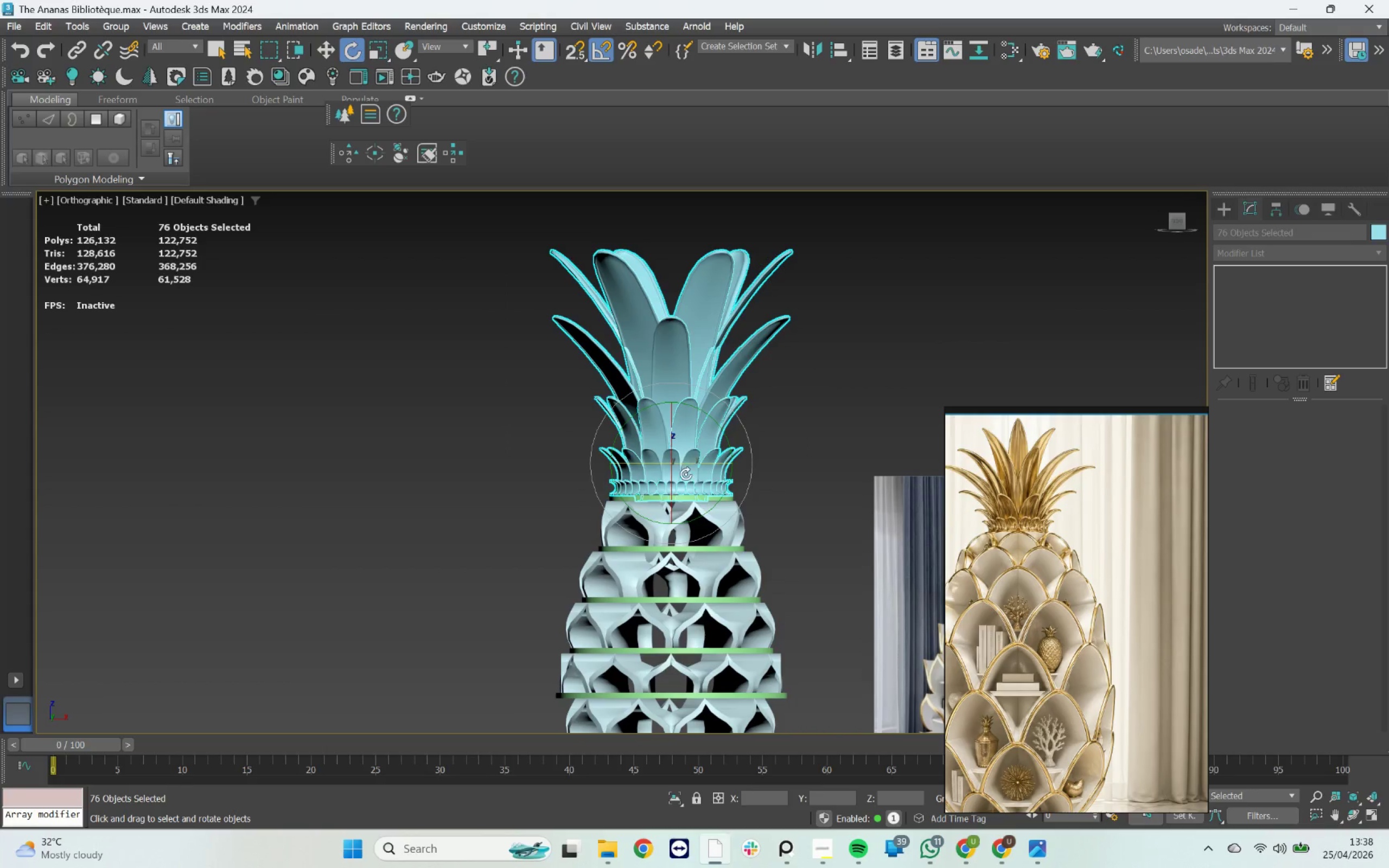 
scroll: coordinate [652, 499], scroll_direction: up, amount: 4.0
 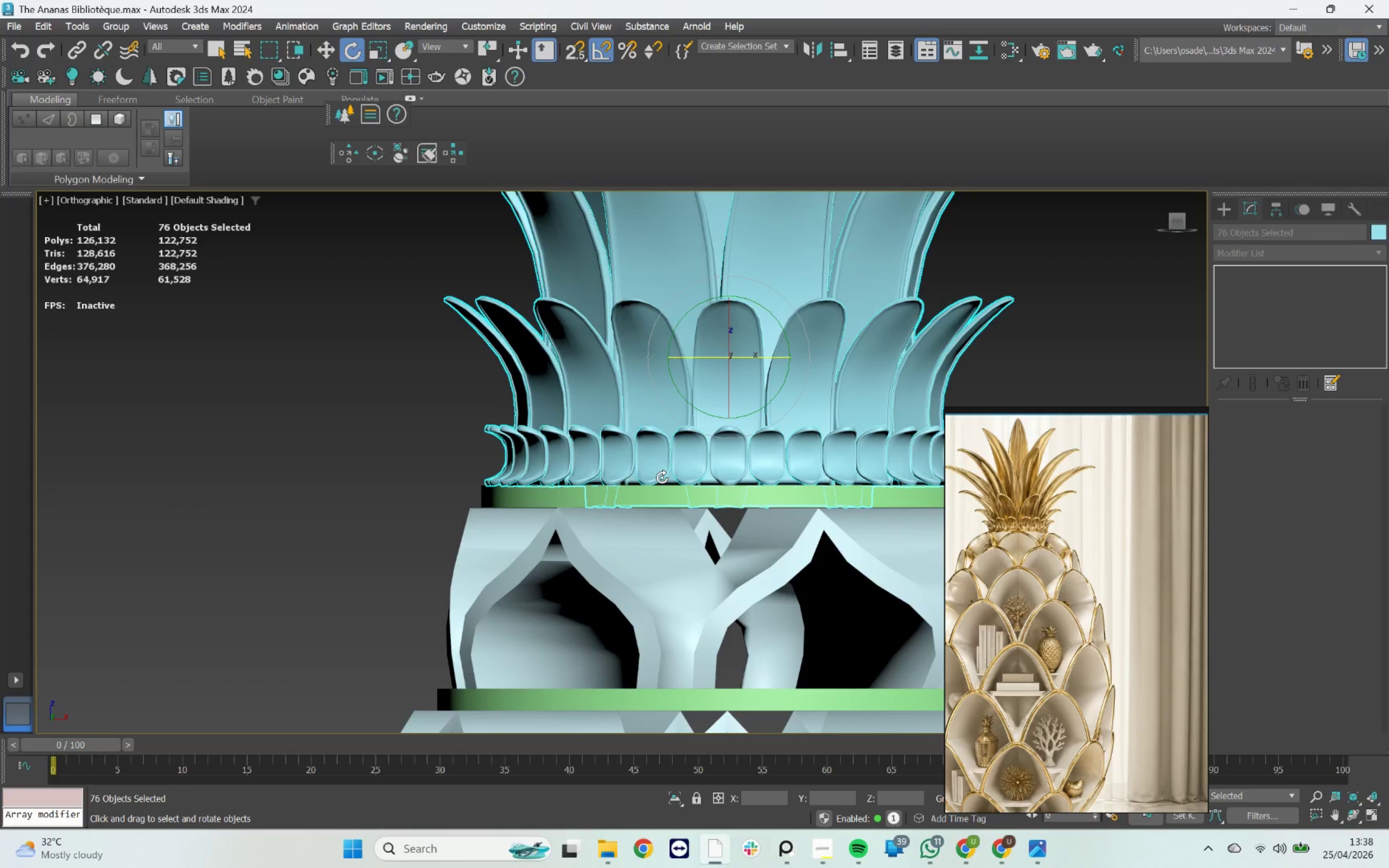 
right_click([664, 467])
 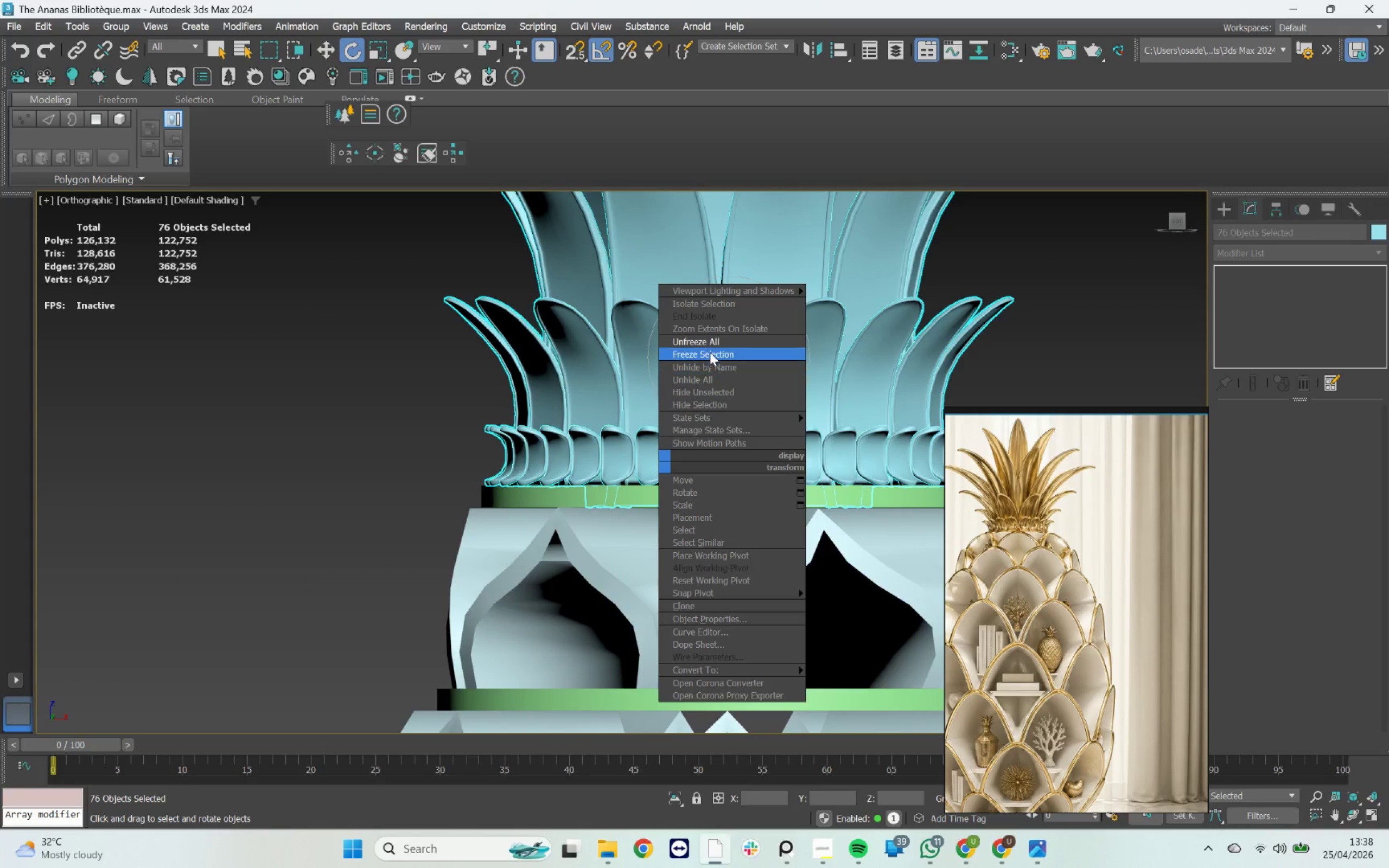 
left_click([709, 351])
 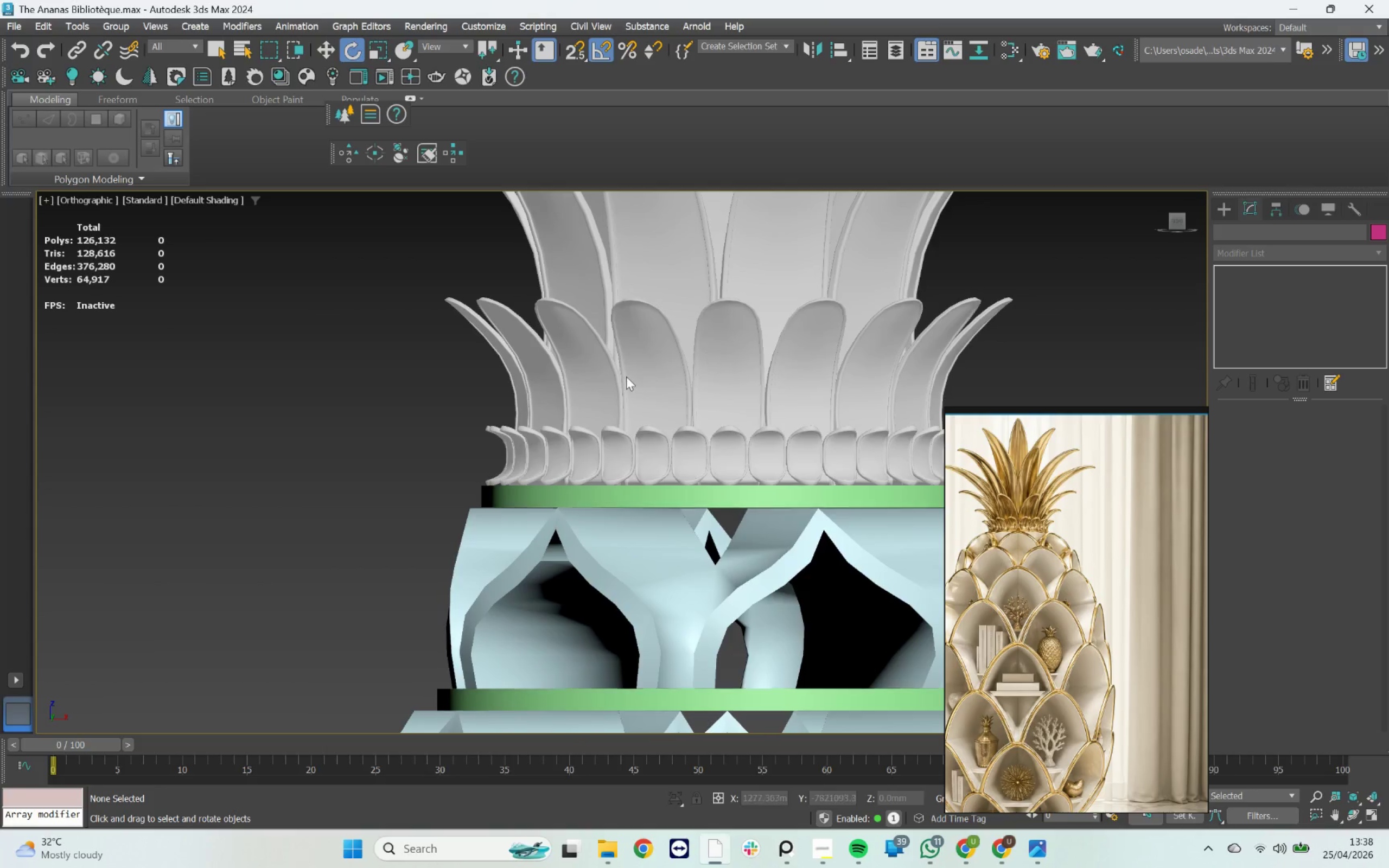 
scroll: coordinate [621, 380], scroll_direction: down, amount: 3.0
 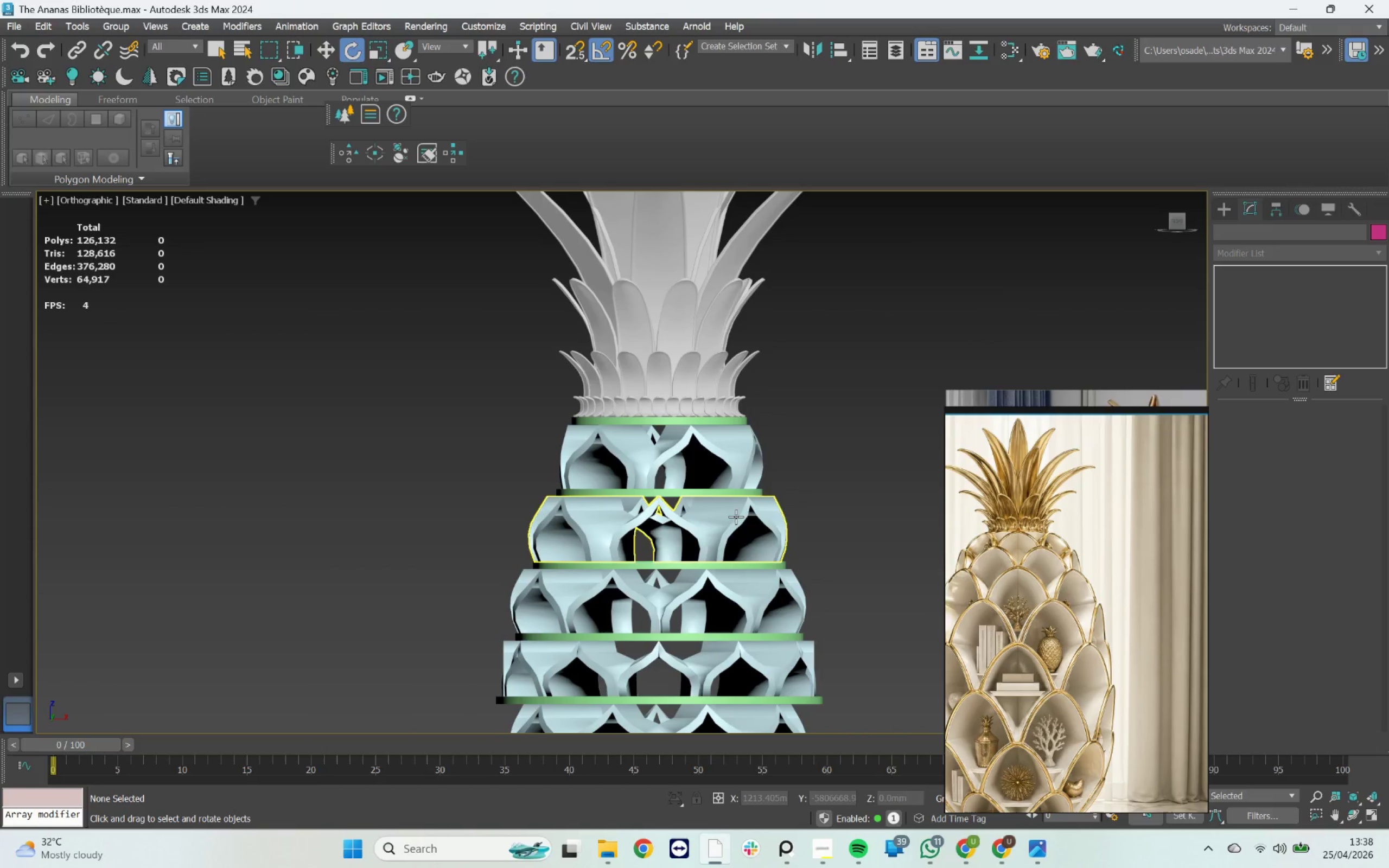 
hold_key(key=AltLeft, duration=0.49)
 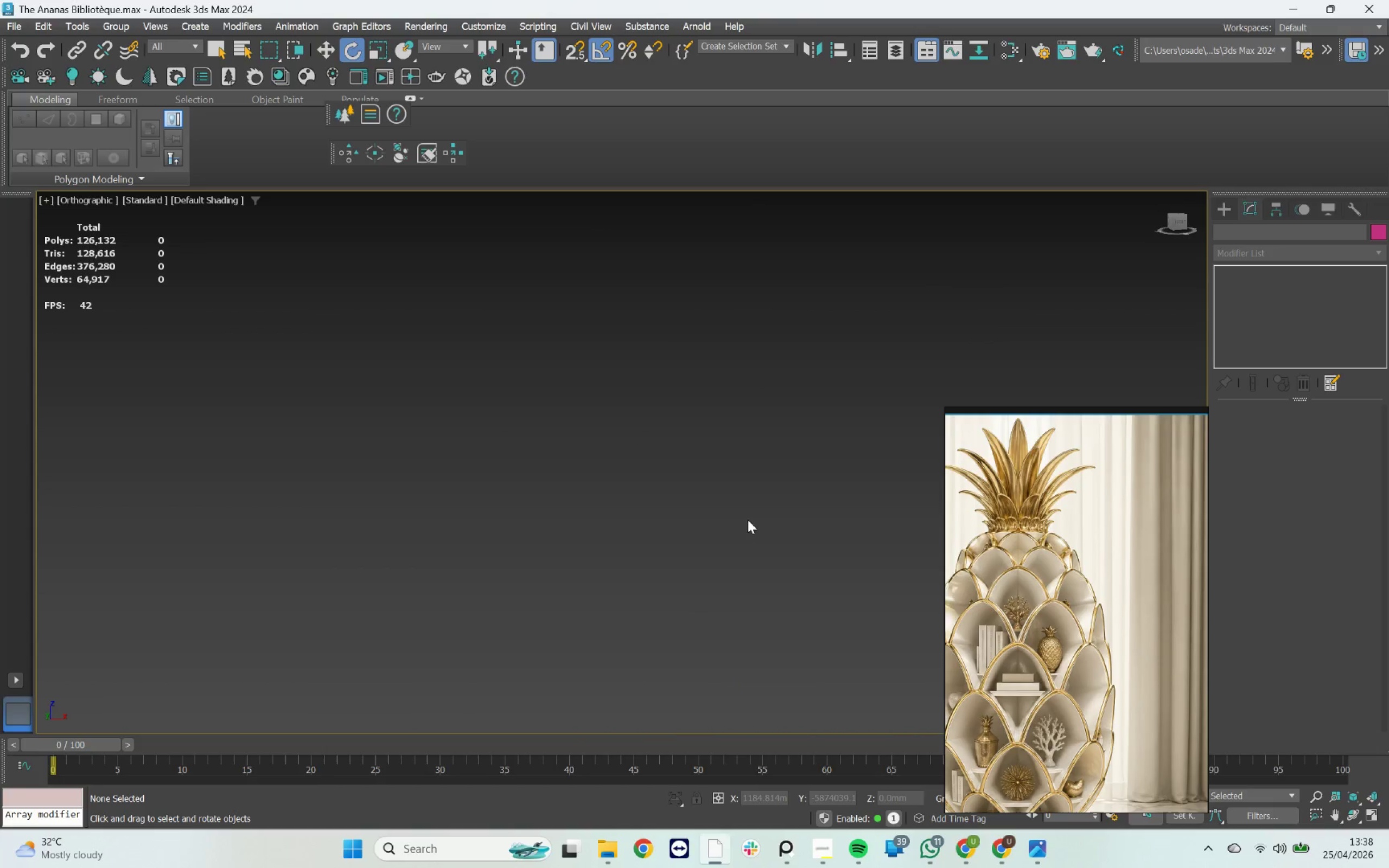 
key(Z)
 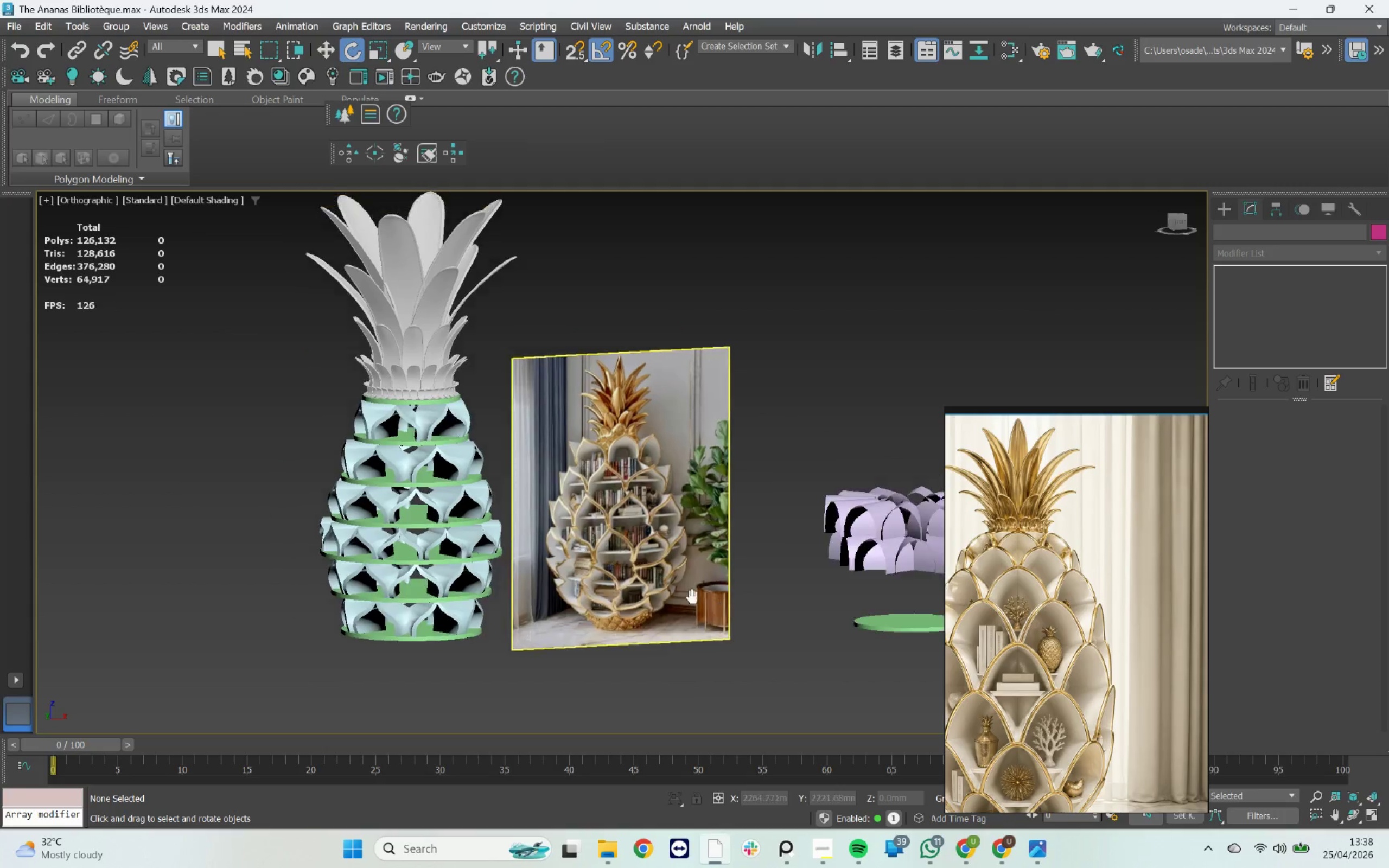 
scroll: coordinate [458, 463], scroll_direction: up, amount: 3.0
 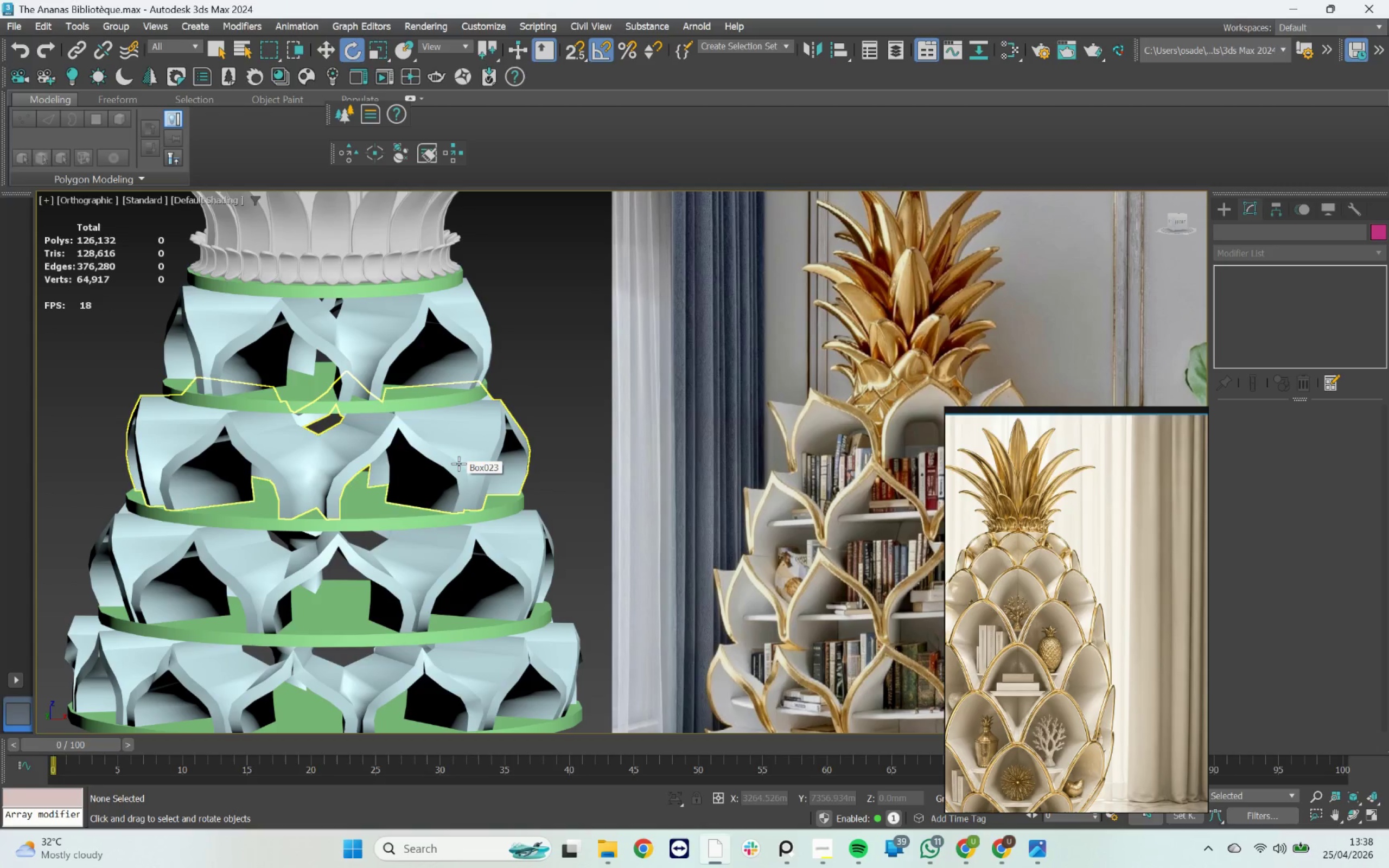 
hold_key(key=AltLeft, duration=0.77)
 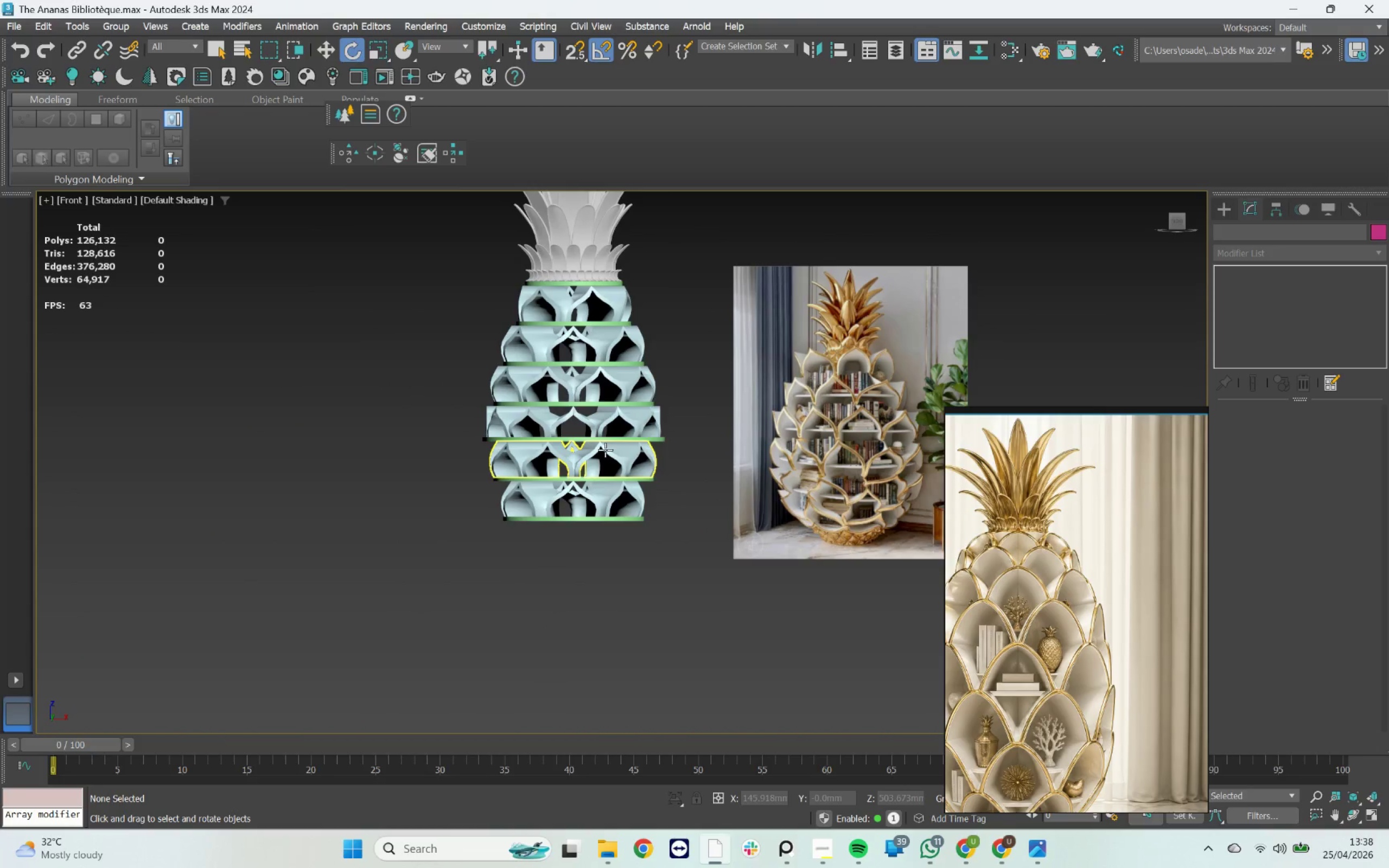 
scroll: coordinate [1061, 638], scroll_direction: down, amount: 5.0
 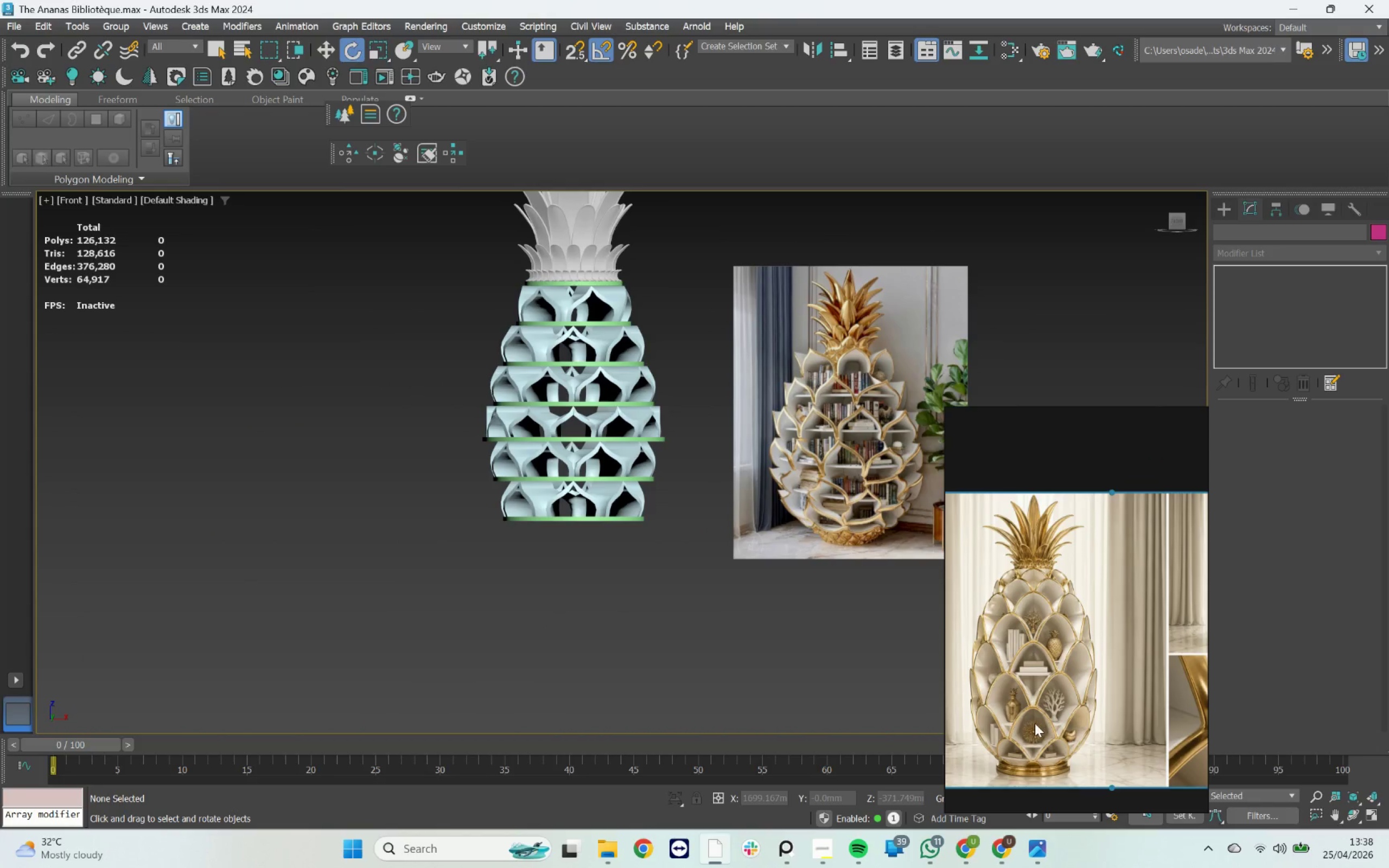 
scroll: coordinate [1029, 757], scroll_direction: up, amount: 2.0
 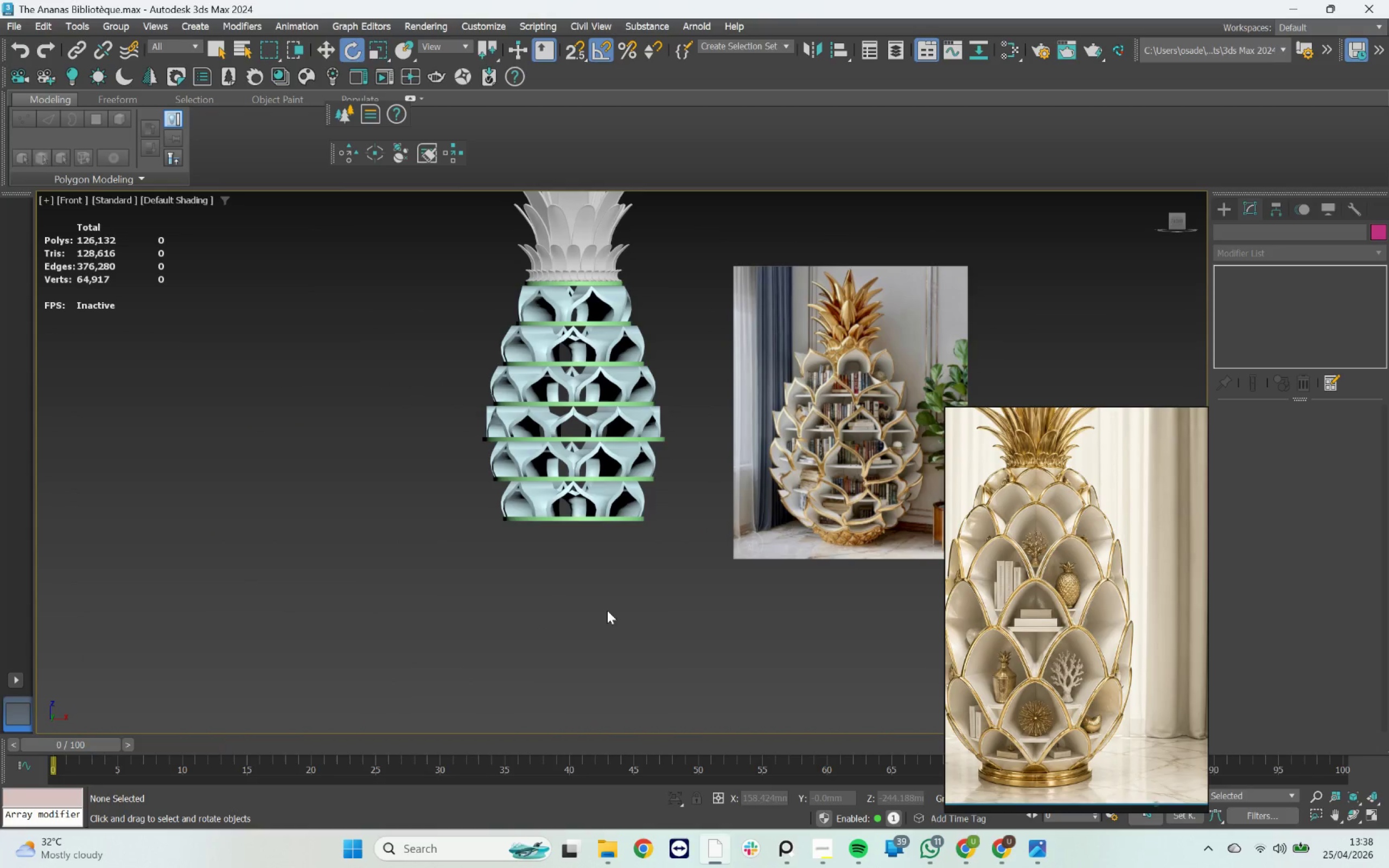 
left_click([584, 510])
 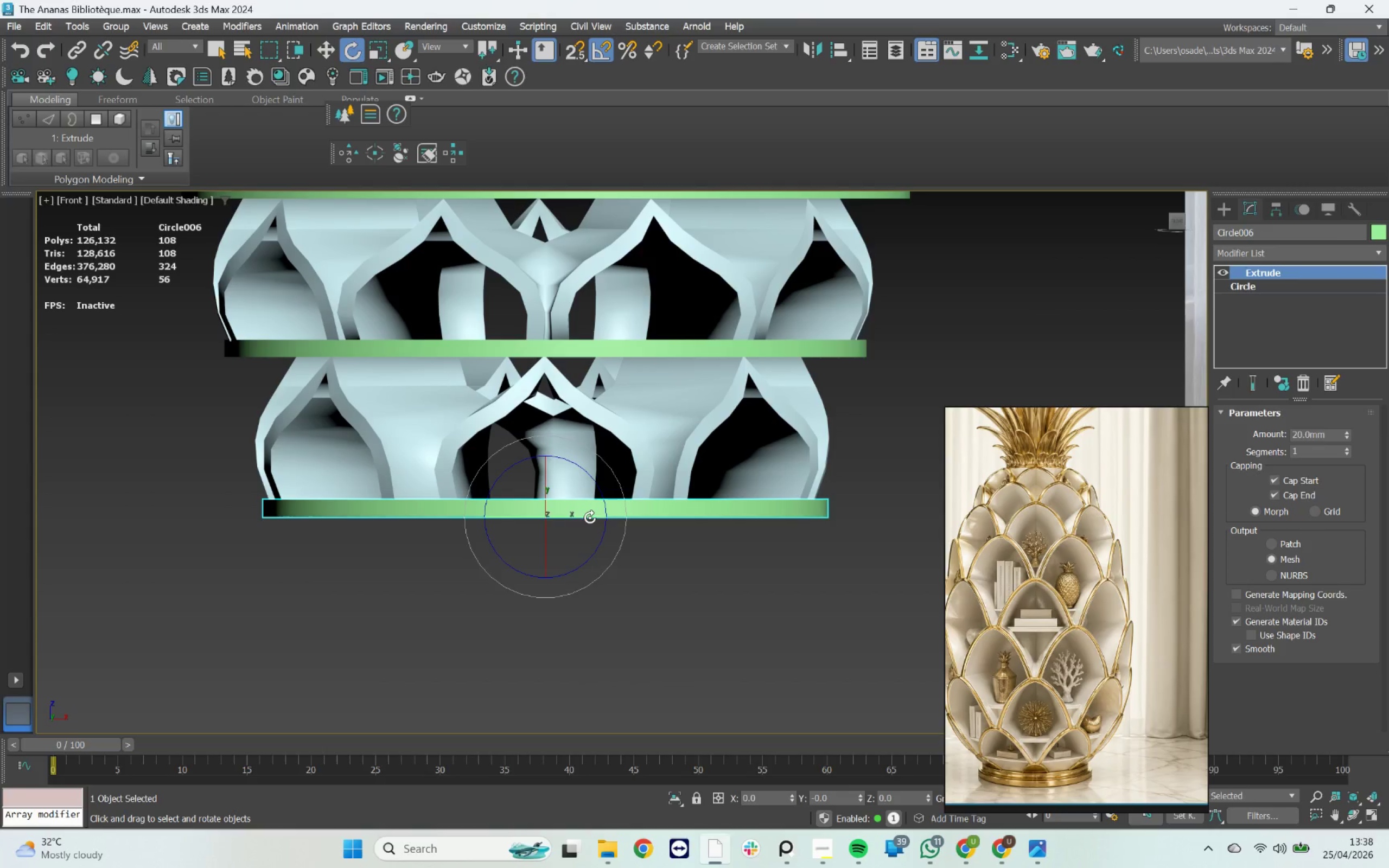 
scroll: coordinate [583, 521], scroll_direction: up, amount: 4.0
 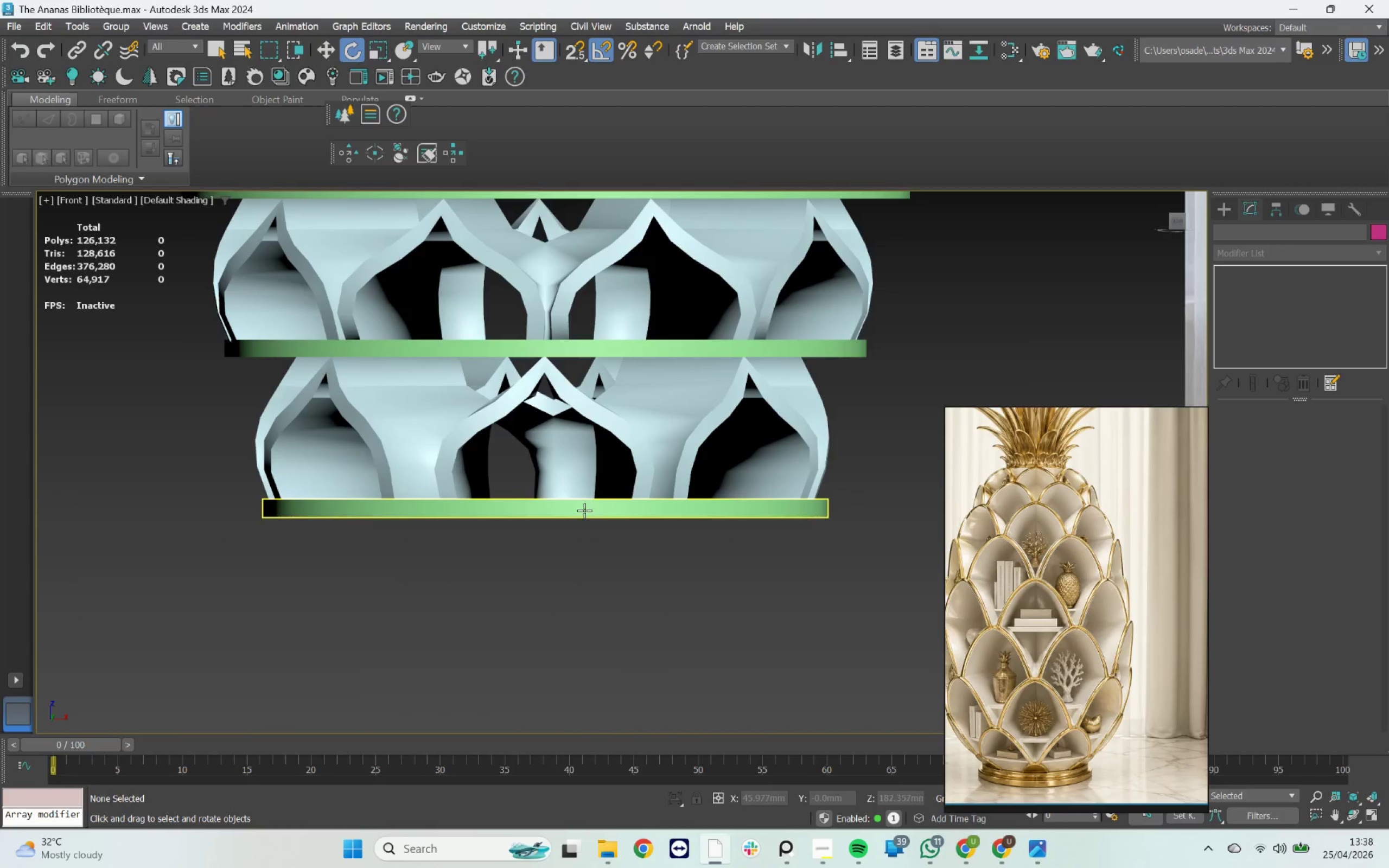 
key(F4)
 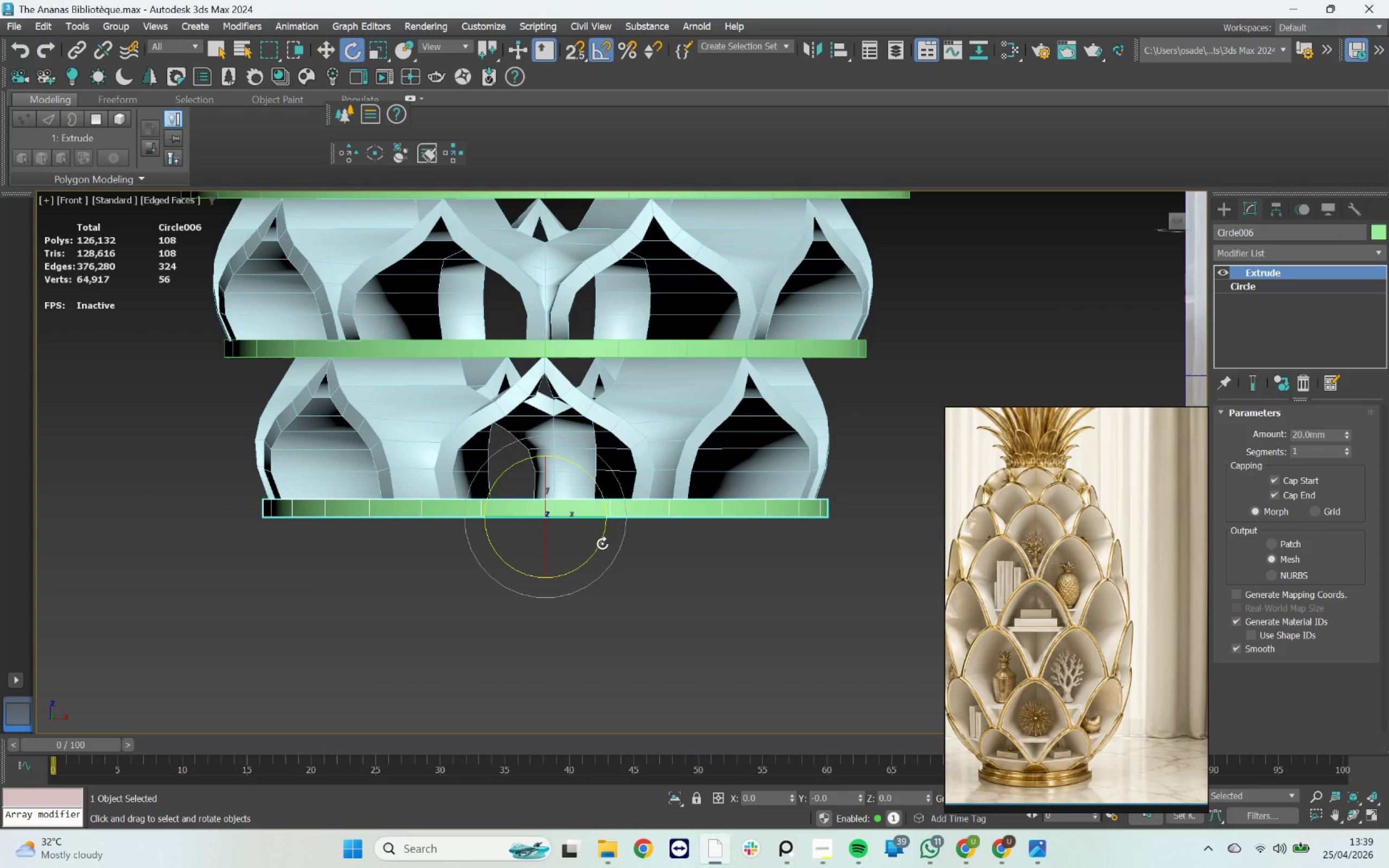 
wait(6.78)
 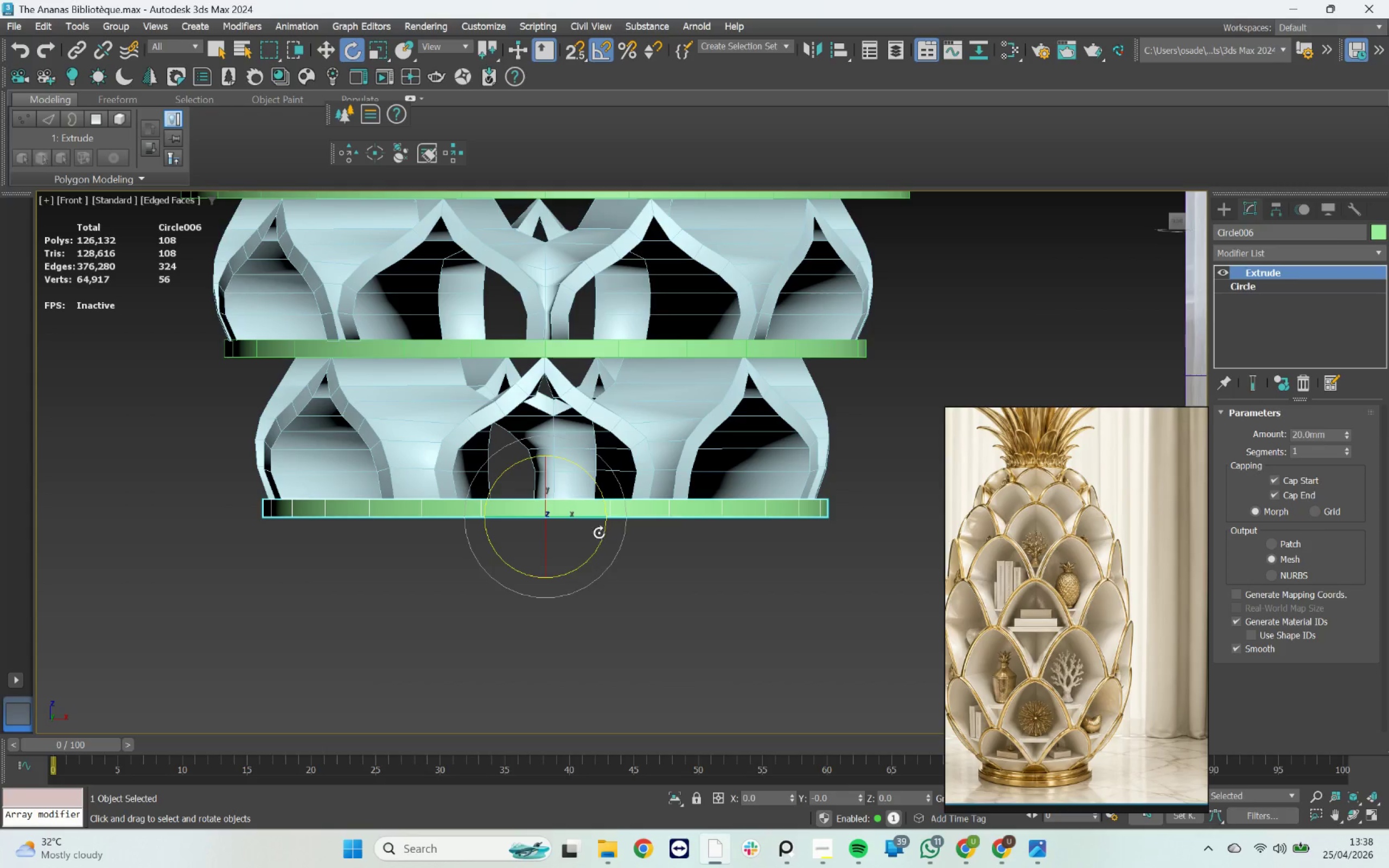 
left_click([1263, 254])
 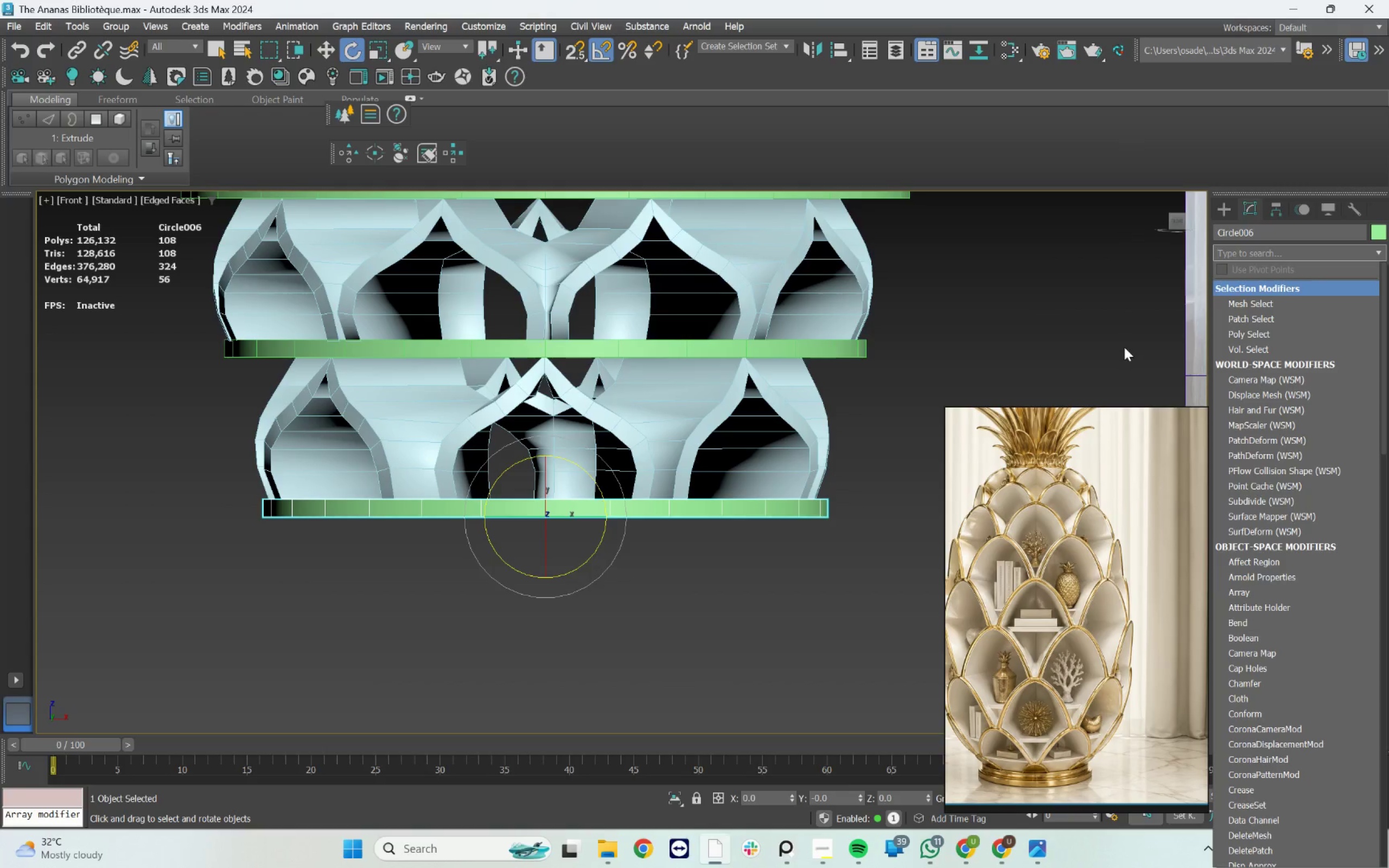 
type(ed)
 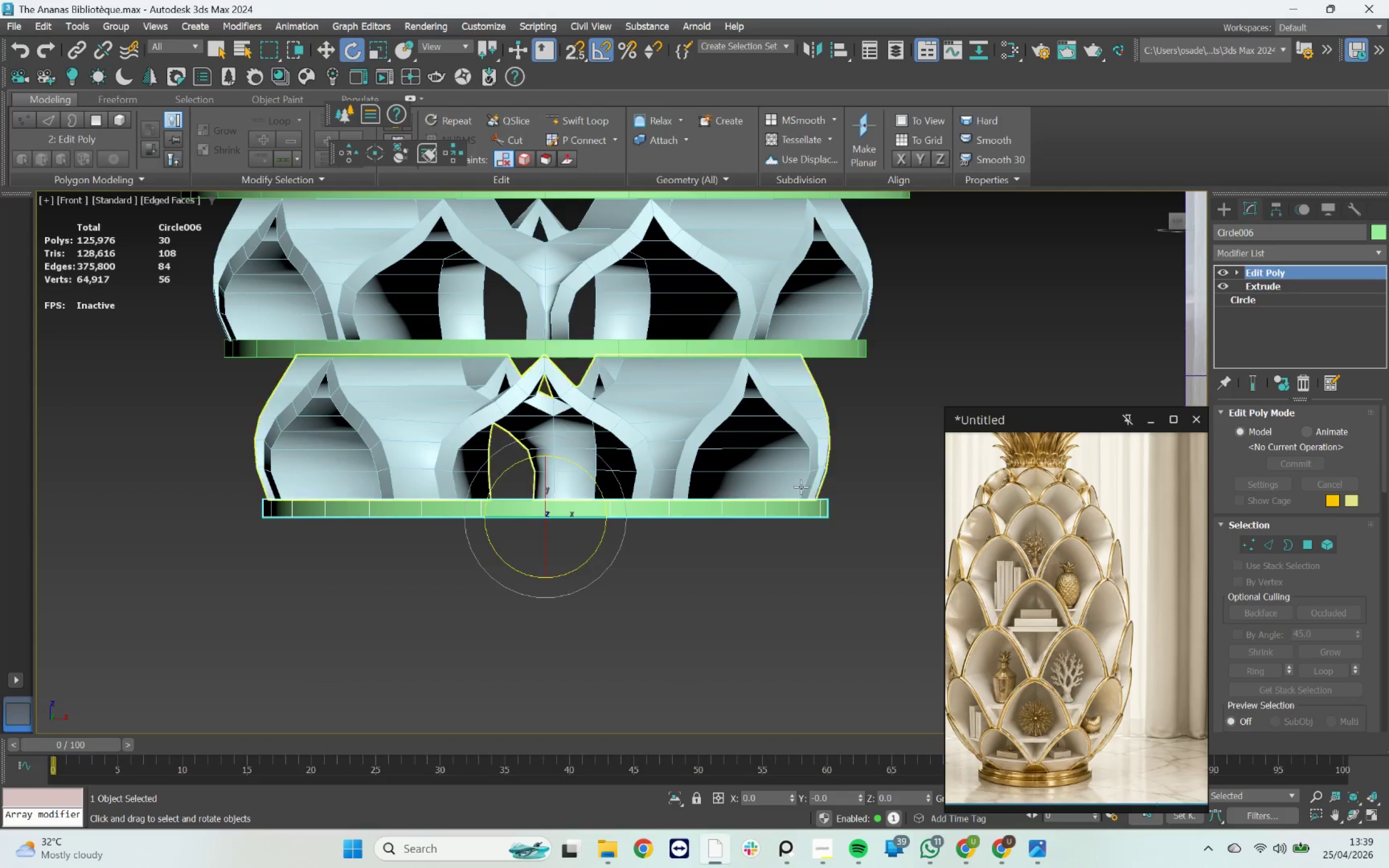 
hold_key(key=AltLeft, duration=0.35)
 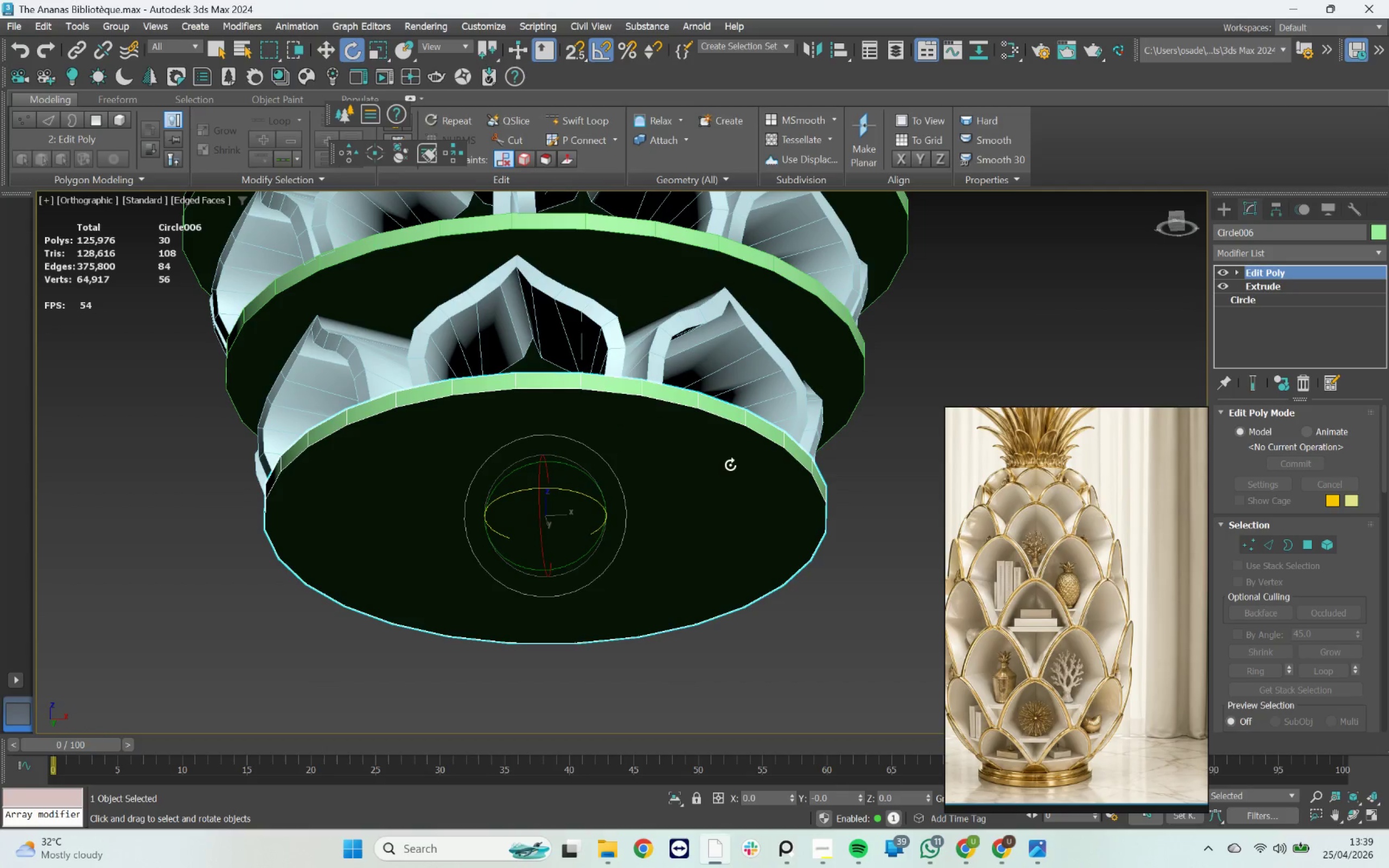 
left_click([730, 464])
 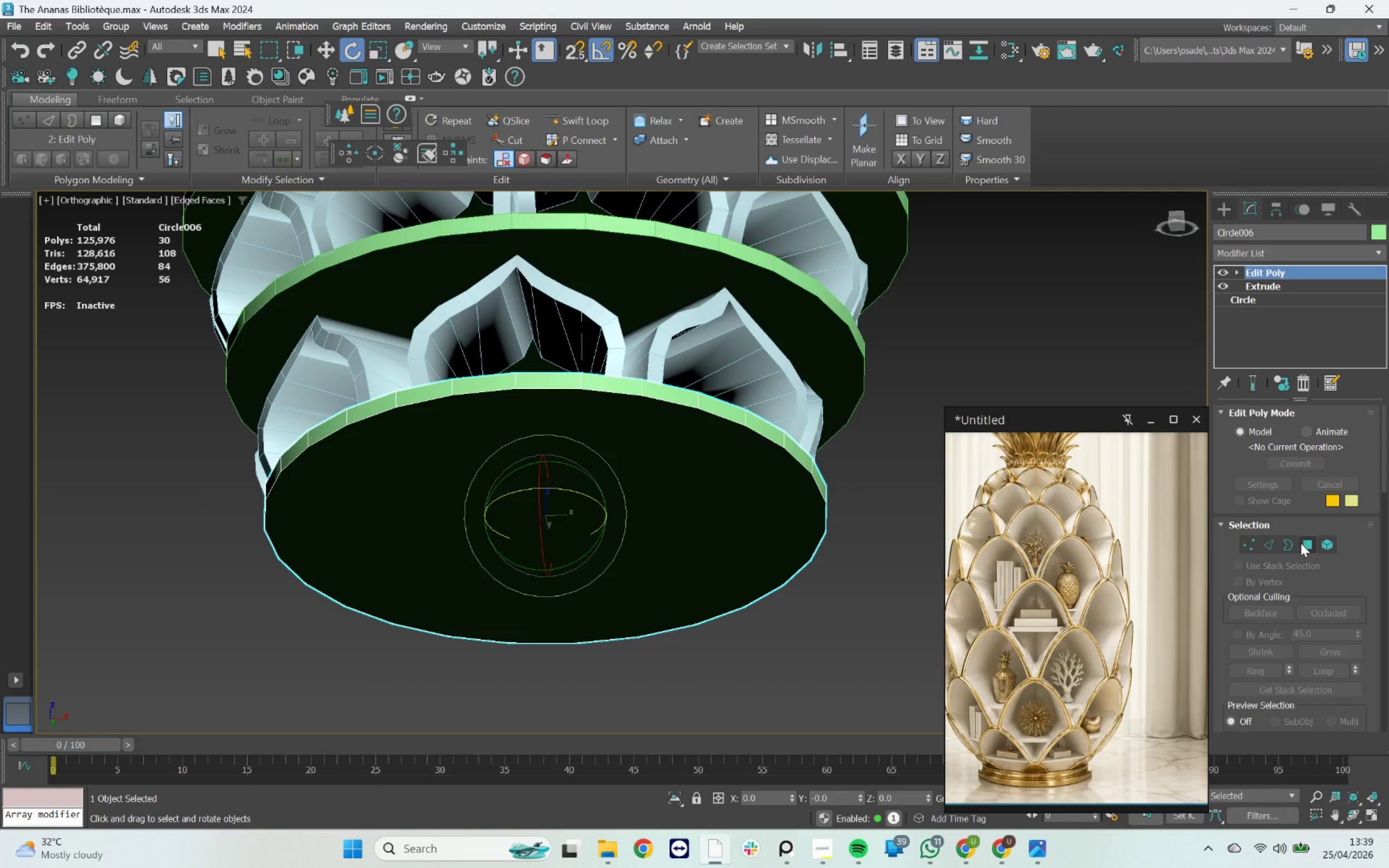 
double_click([727, 526])
 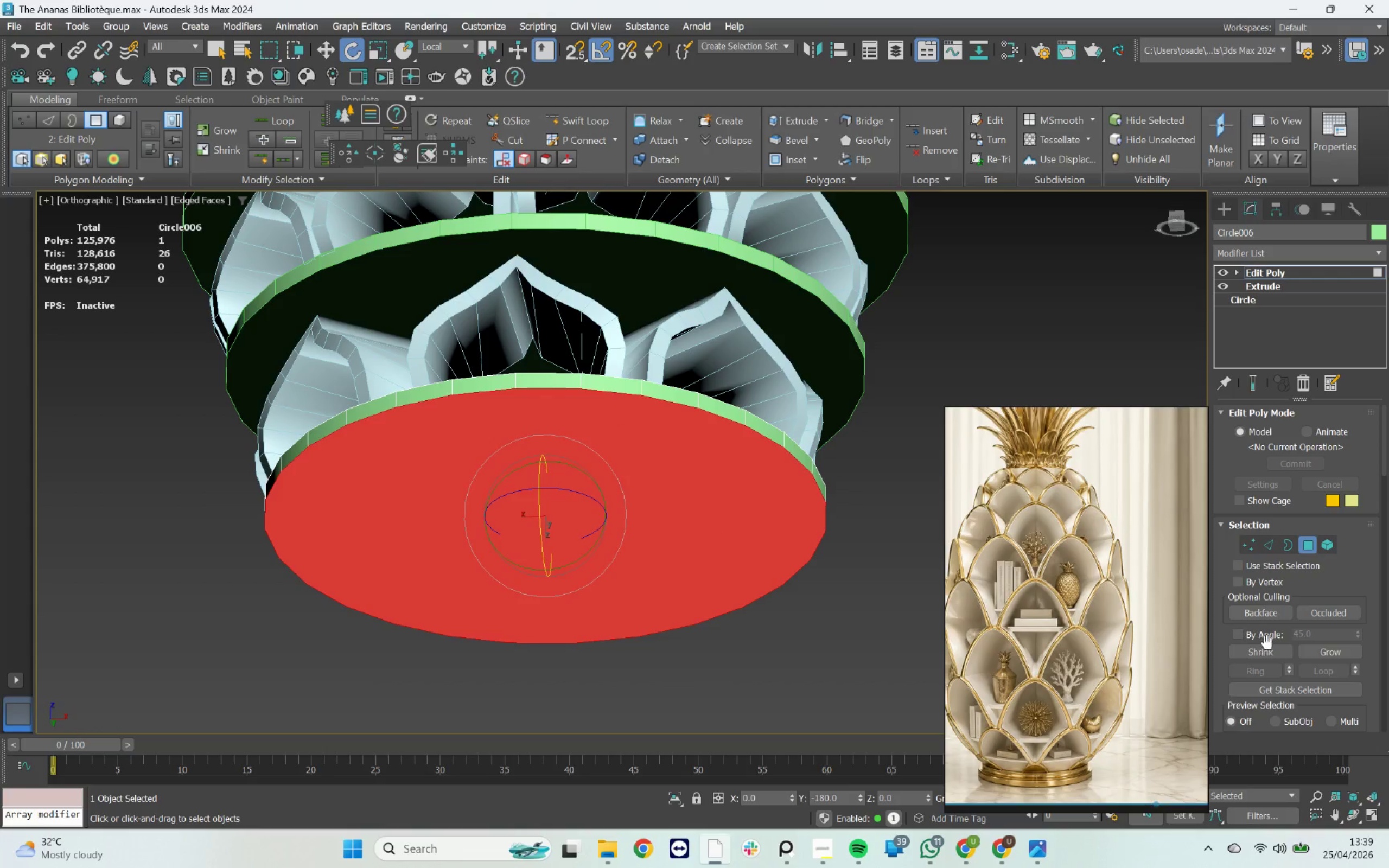 
scroll: coordinate [1319, 661], scroll_direction: down, amount: 10.0
 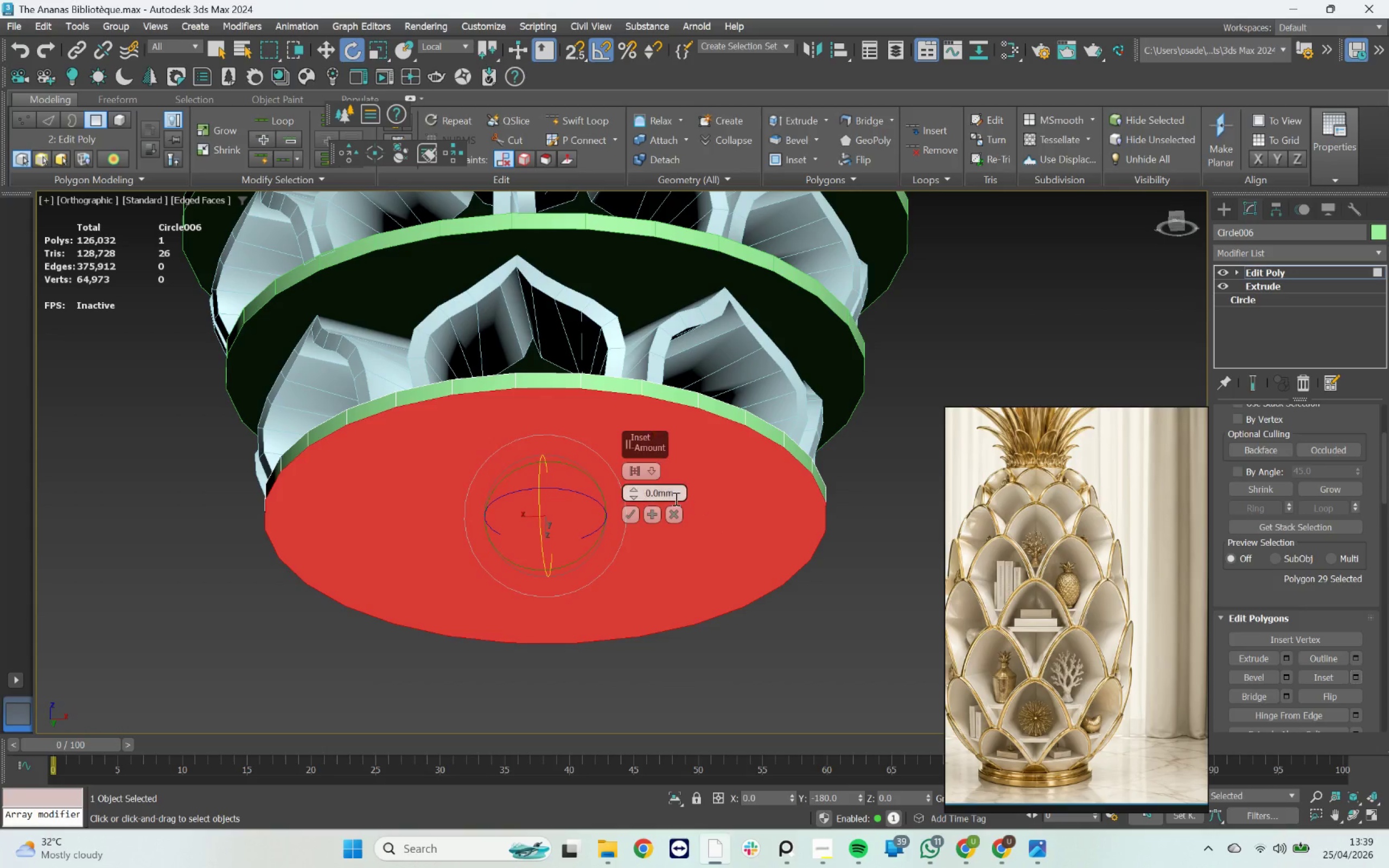 
left_click_drag(start_coordinate=[634, 488], to_coordinate=[624, 449])
 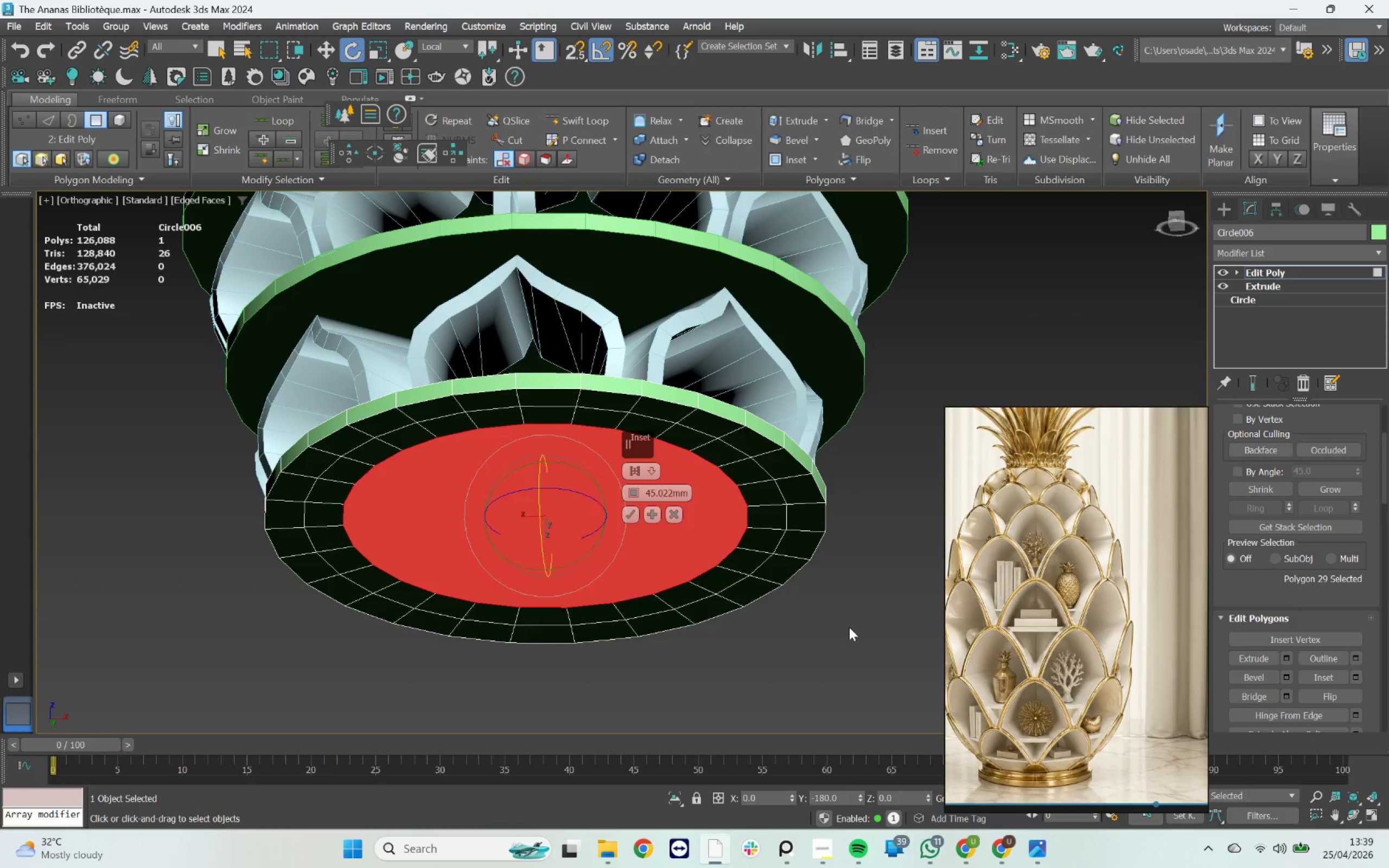 
left_click([626, 513])
 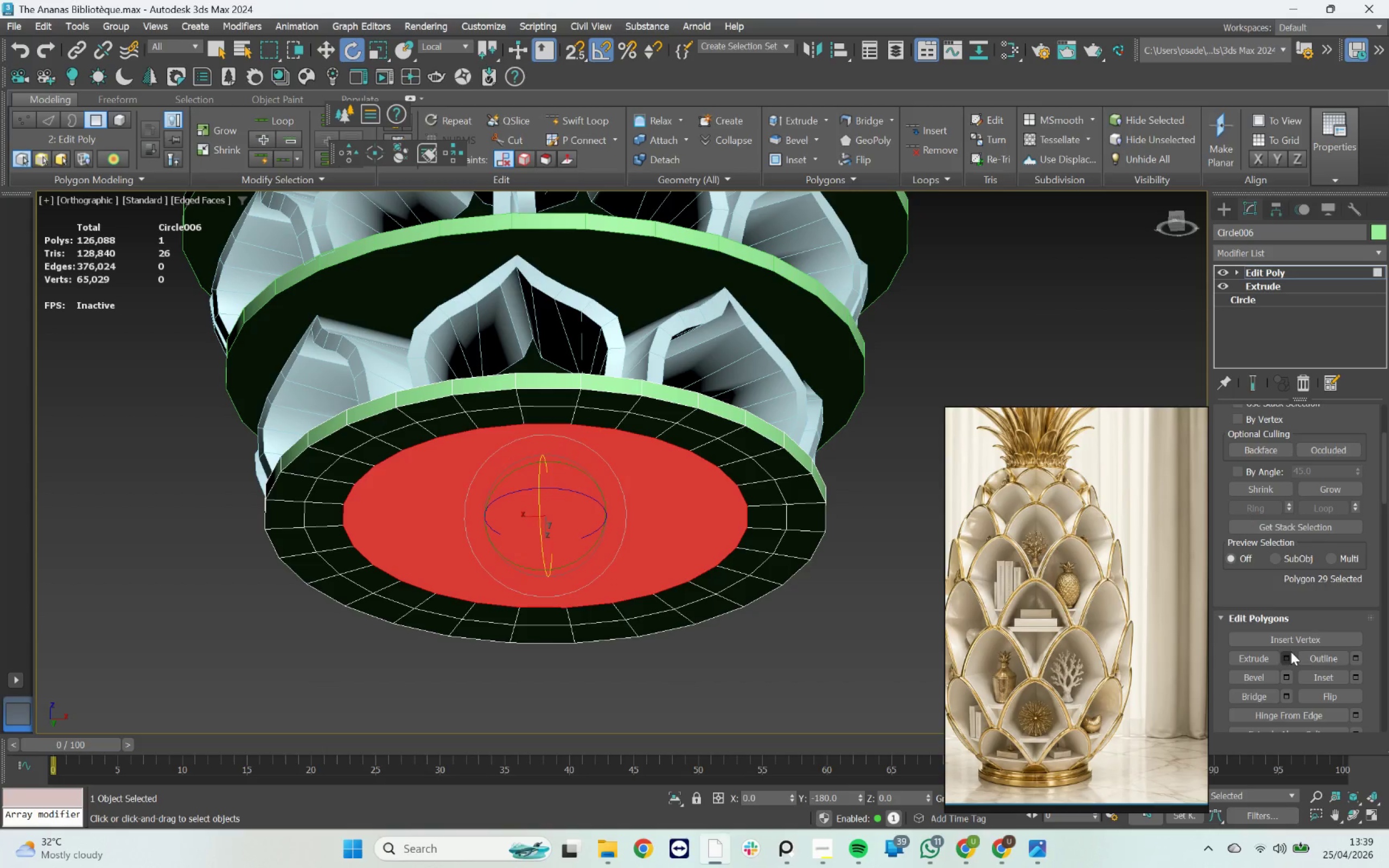 
left_click([1289, 656])
 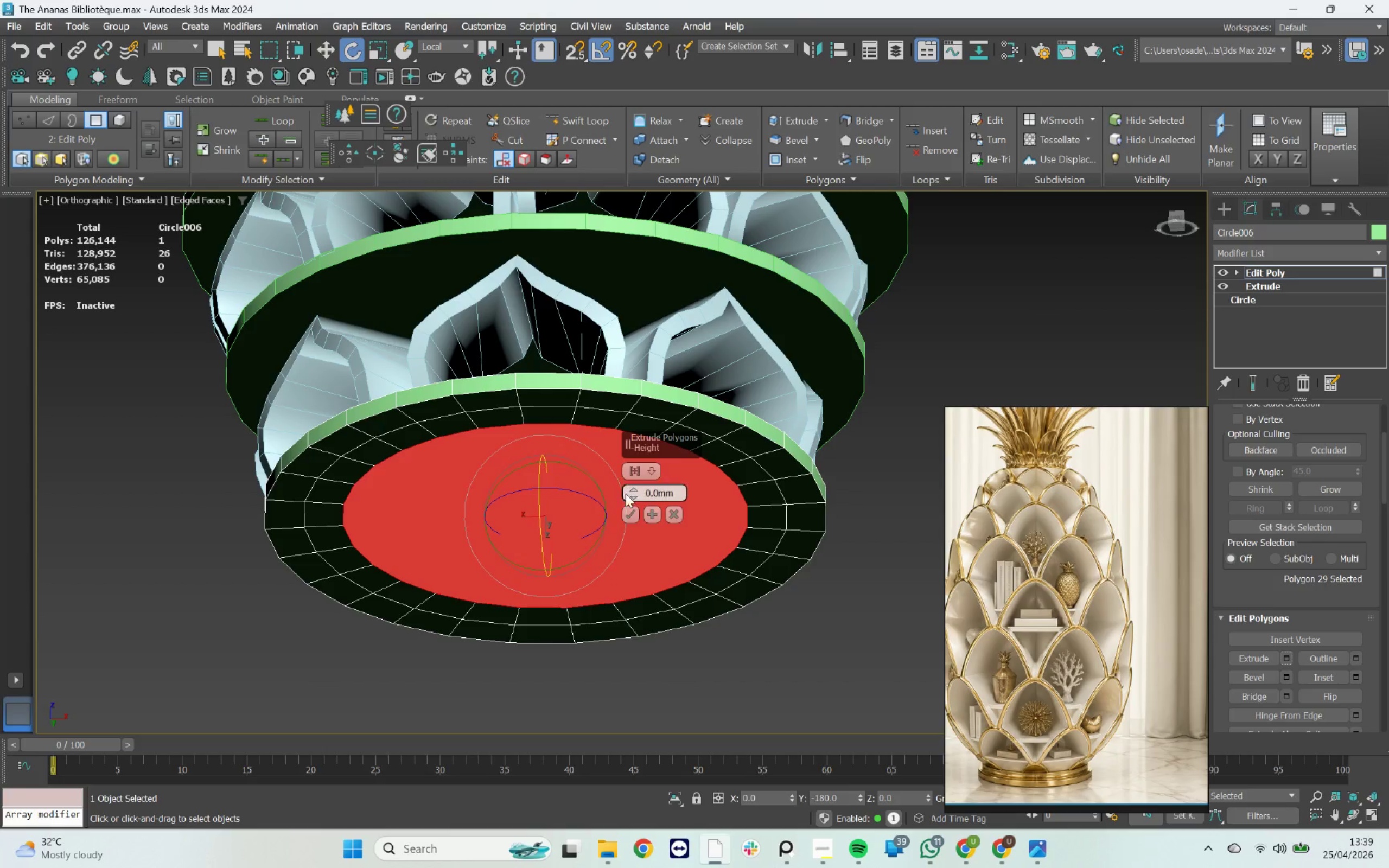 
left_click_drag(start_coordinate=[633, 495], to_coordinate=[623, 458])
 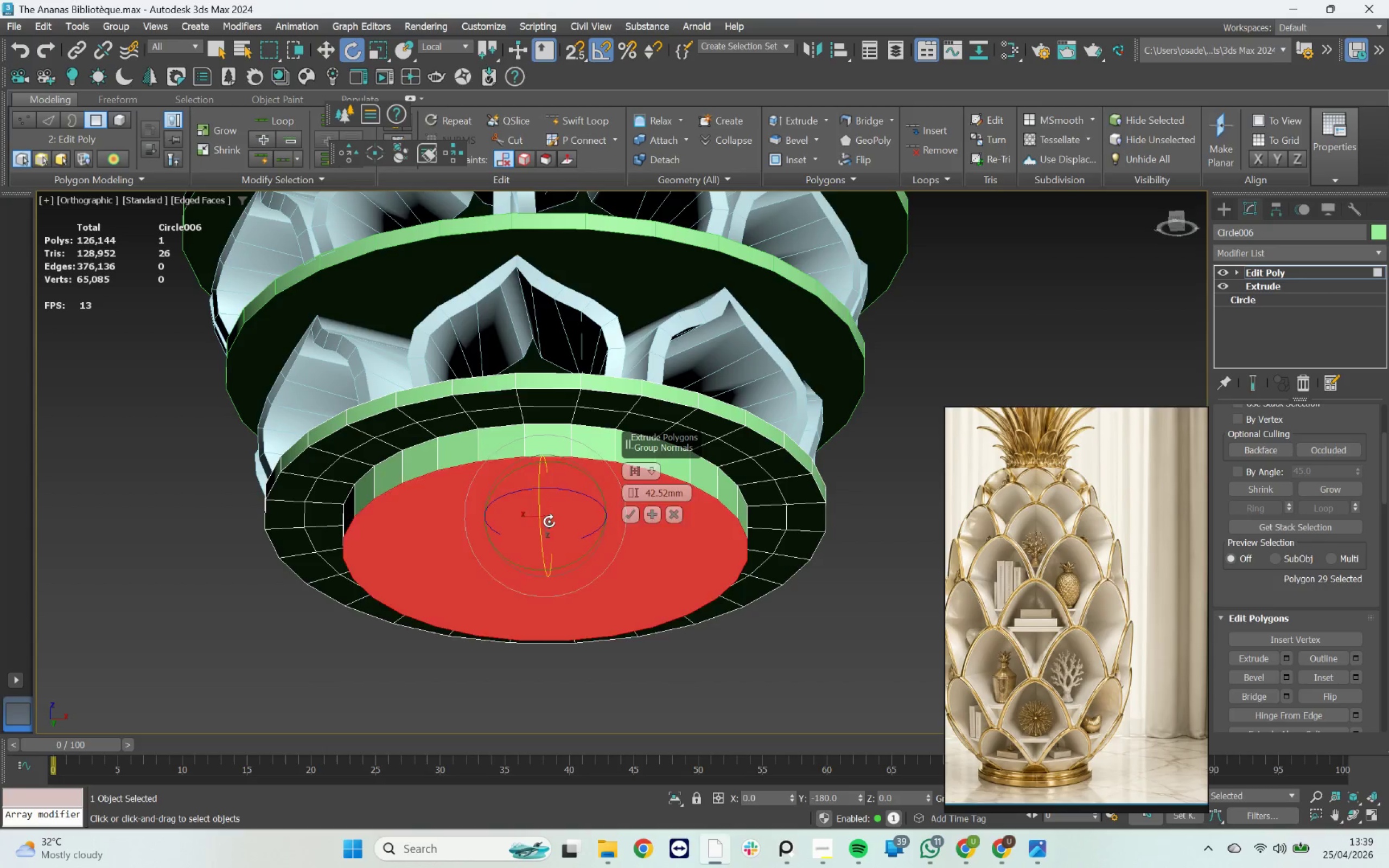 
hold_key(key=AltLeft, duration=1.51)
 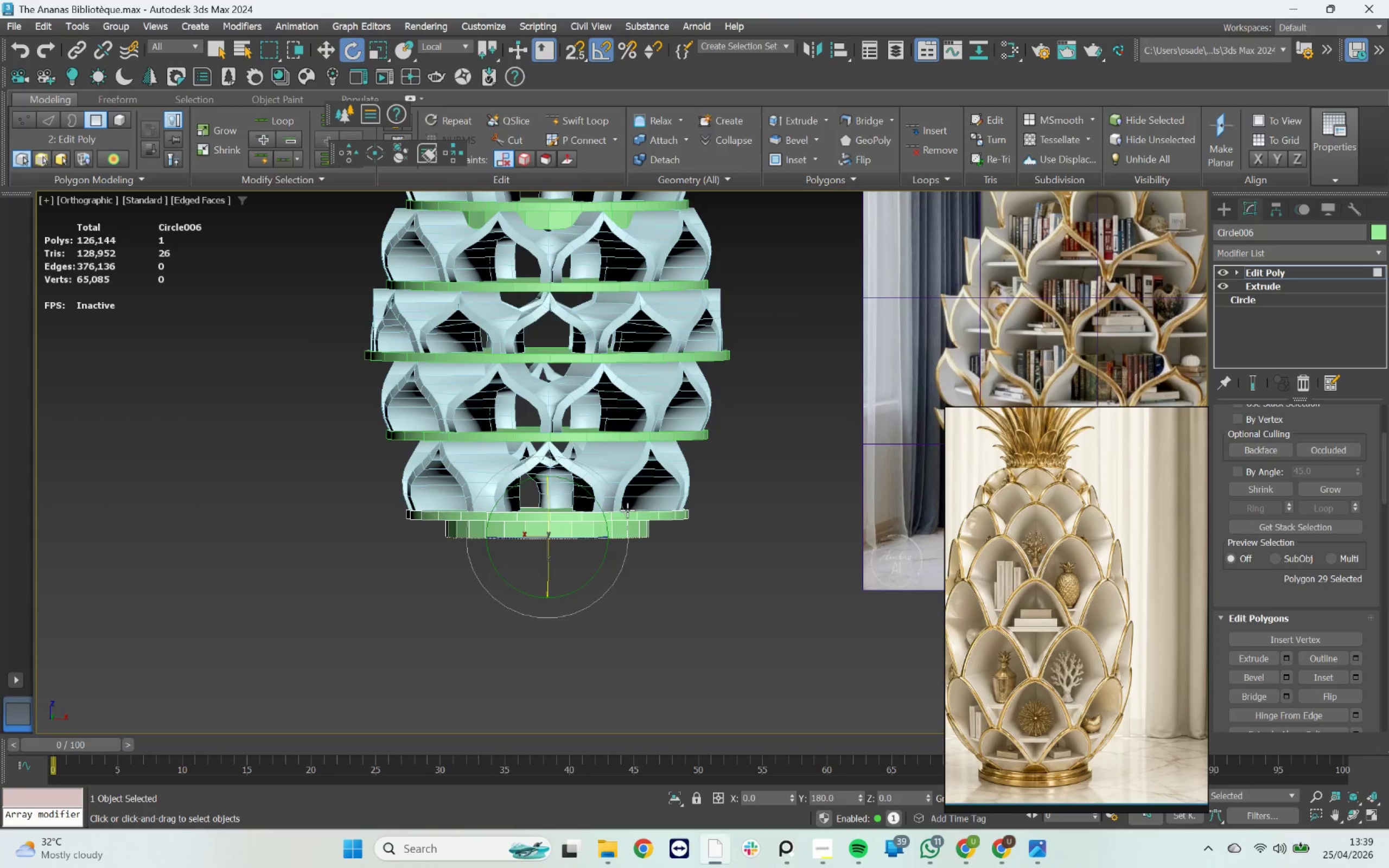 
scroll: coordinate [549, 521], scroll_direction: down, amount: 2.0
 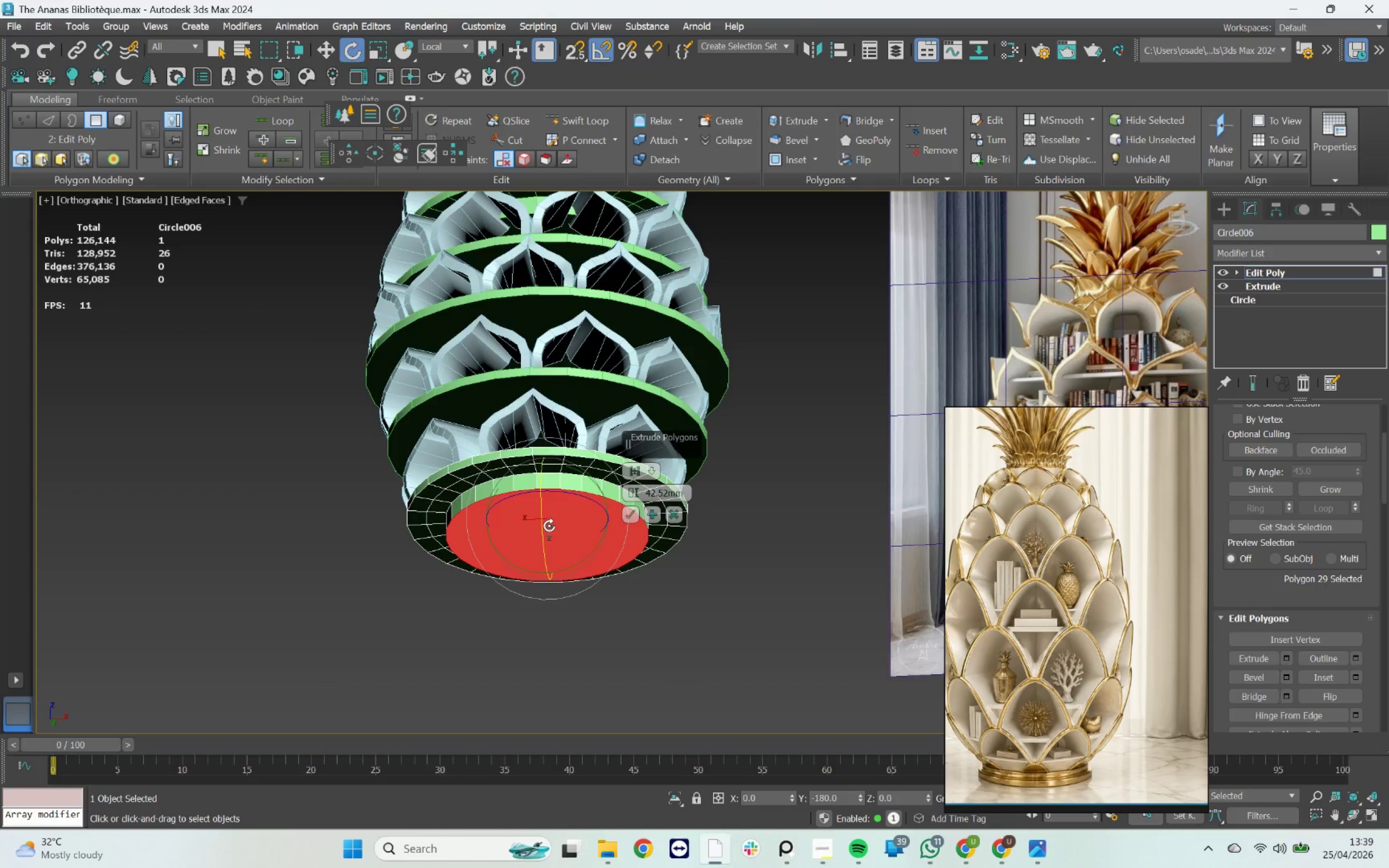 
hold_key(key=AltLeft, duration=0.81)
 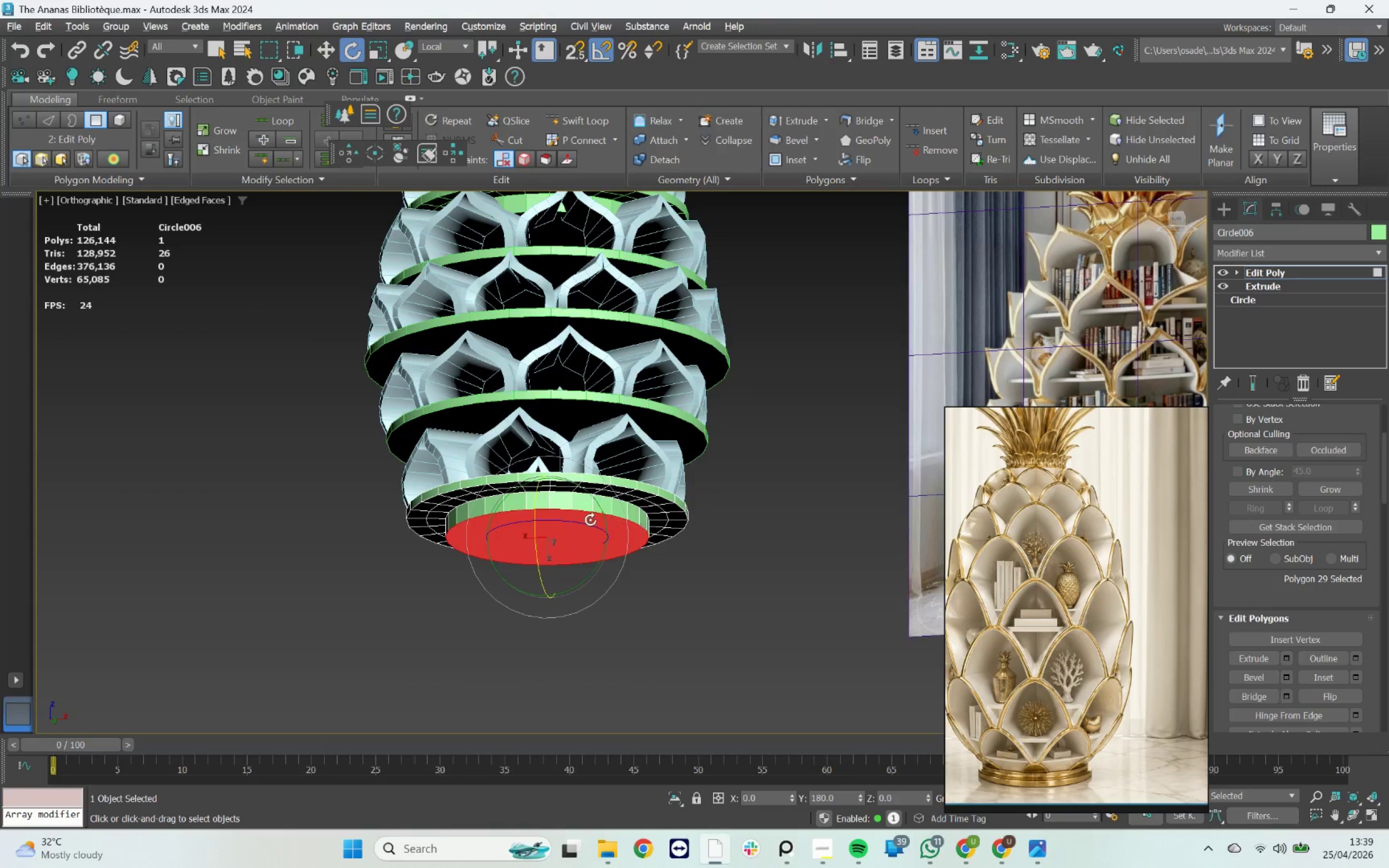 
scroll: coordinate [579, 514], scroll_direction: up, amount: 1.0
 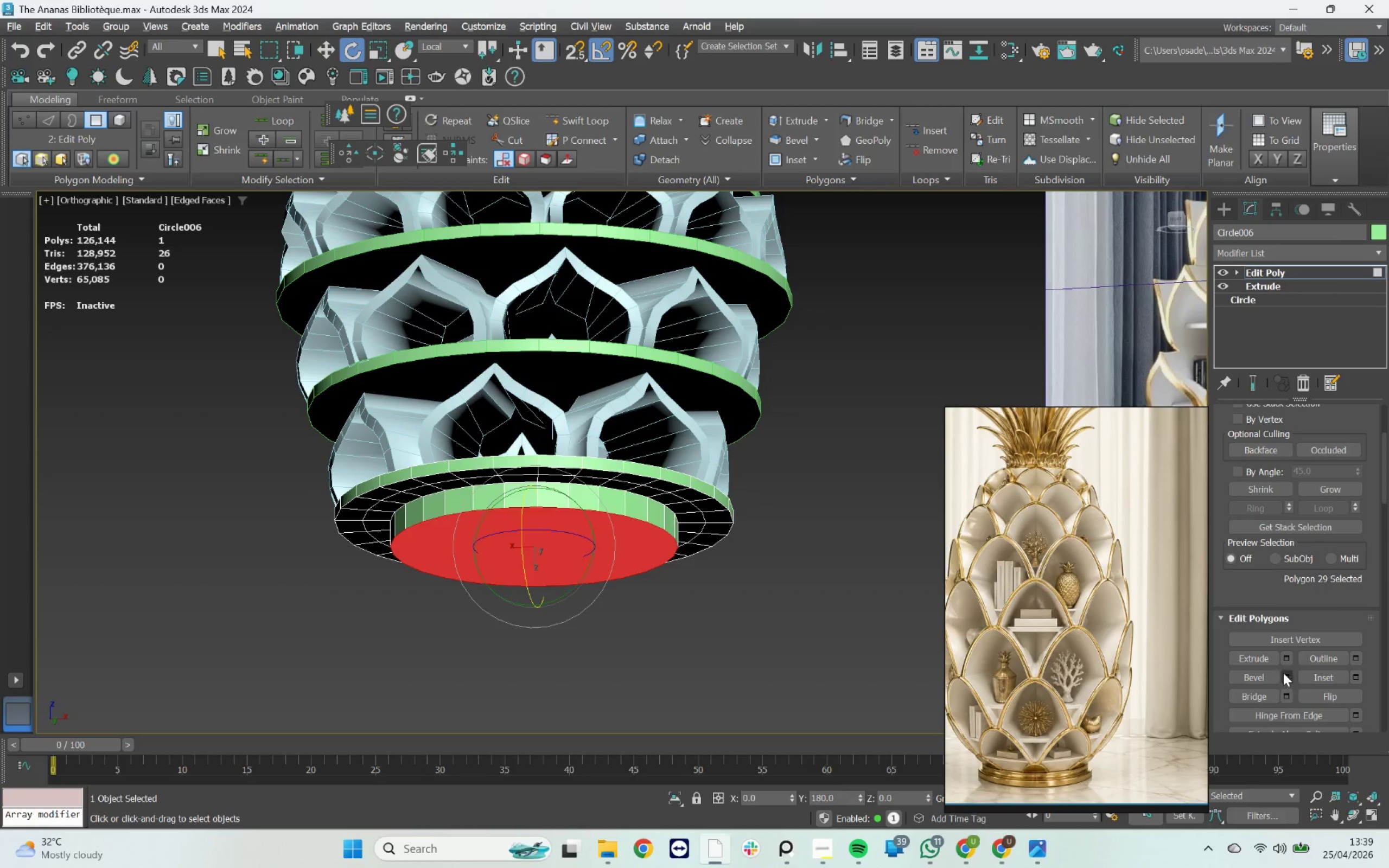 
left_click([1288, 661])
 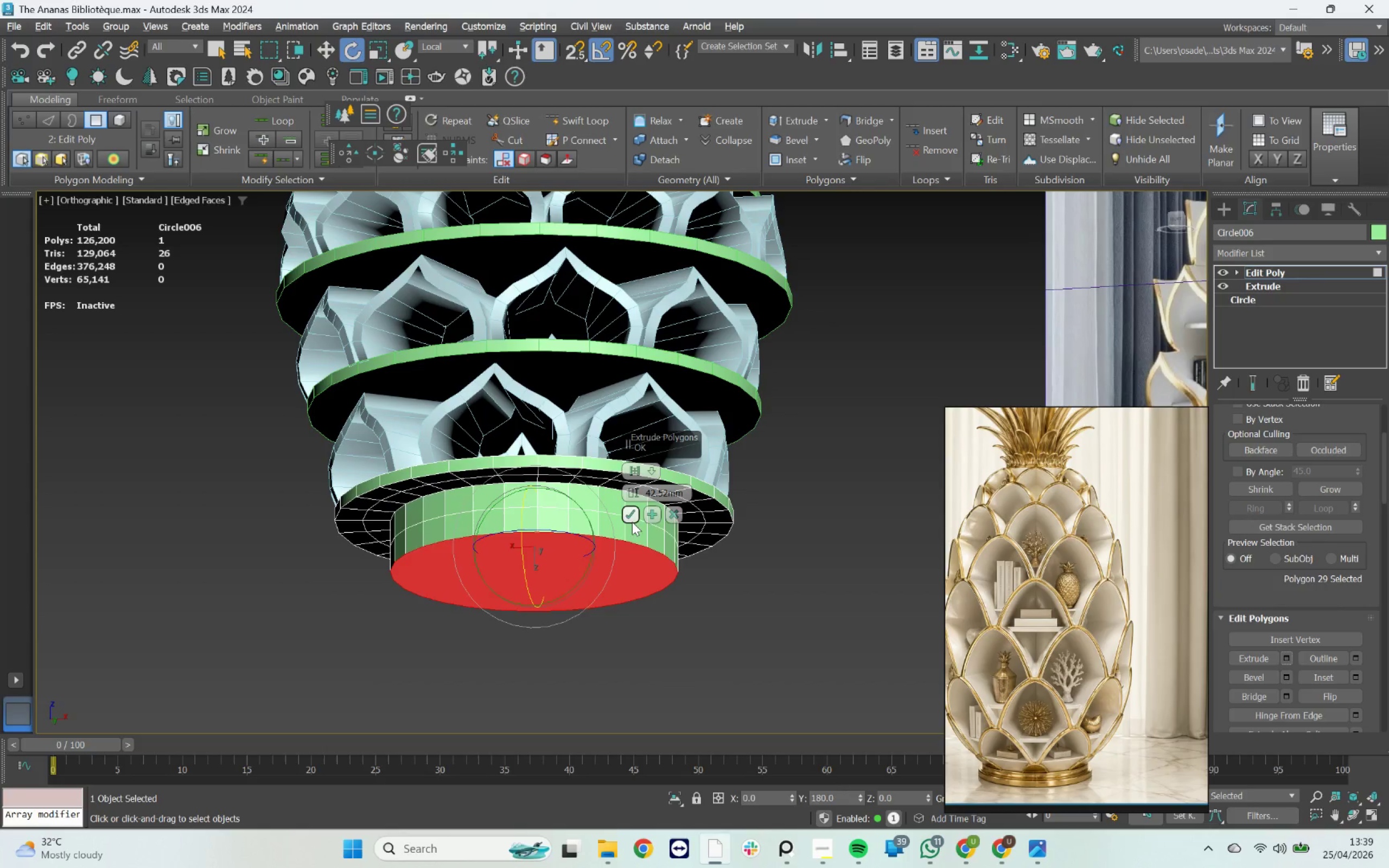 
left_click([628, 515])
 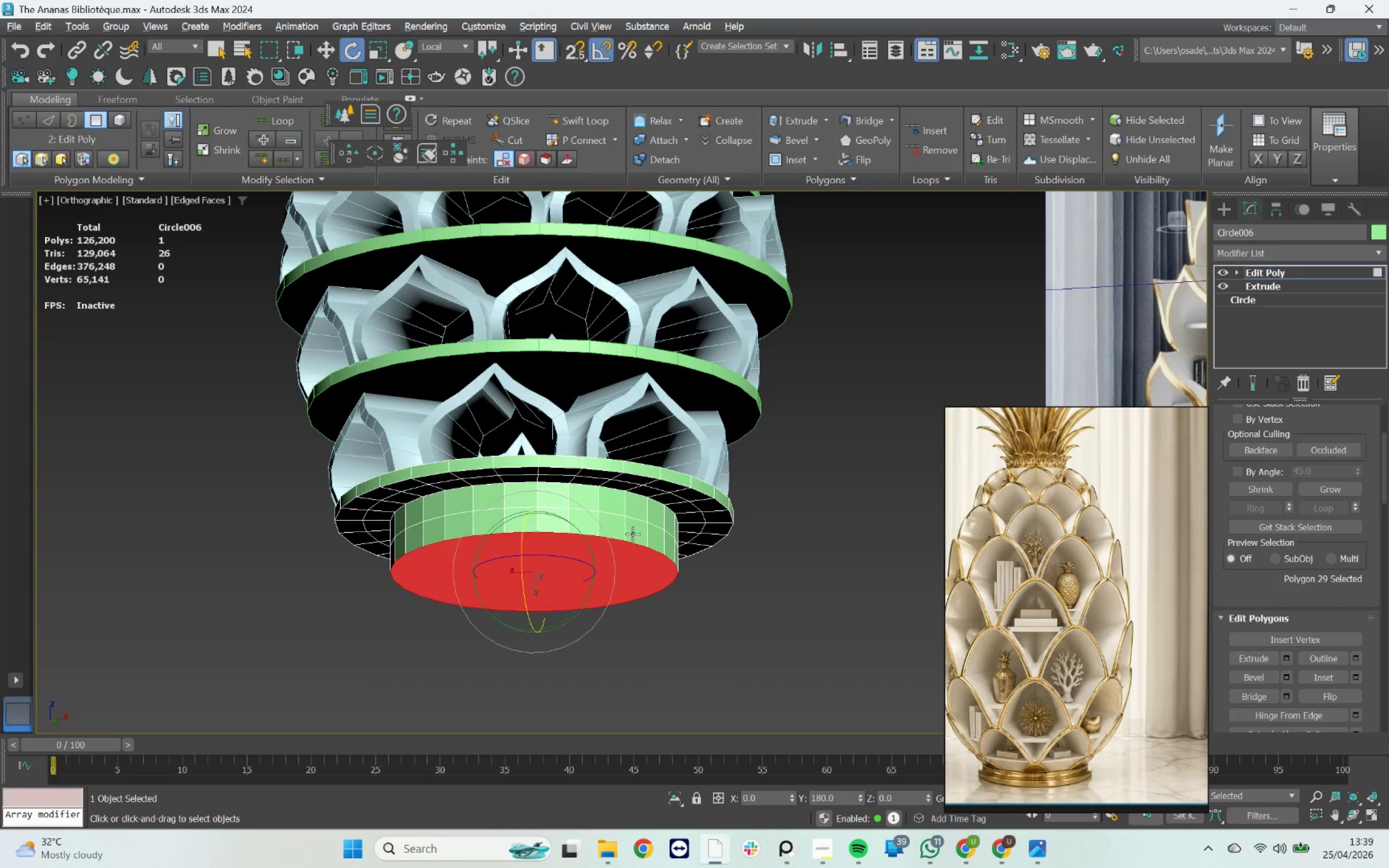 
hold_key(key=AltLeft, duration=1.74)
 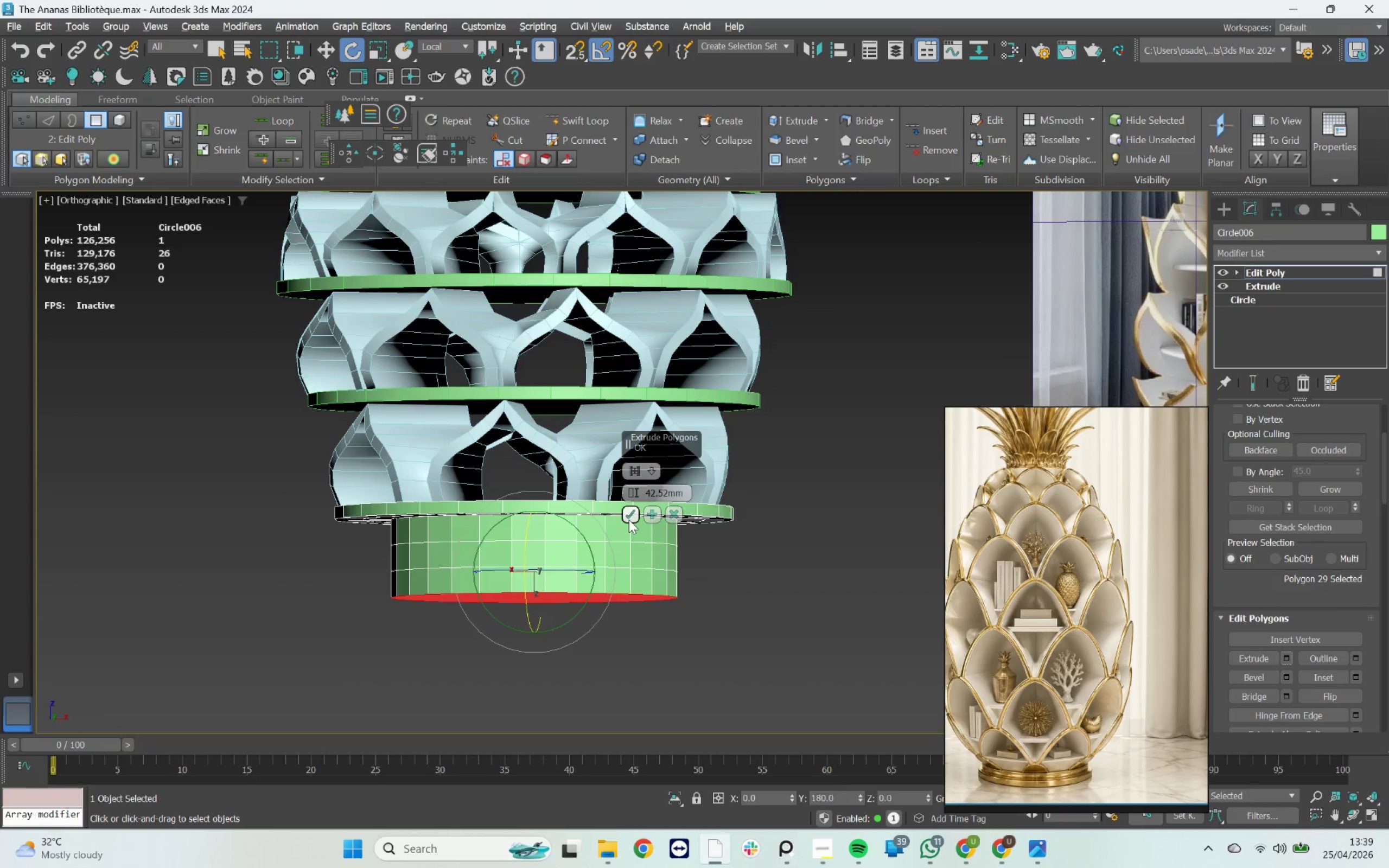 
left_click([512, 581])
 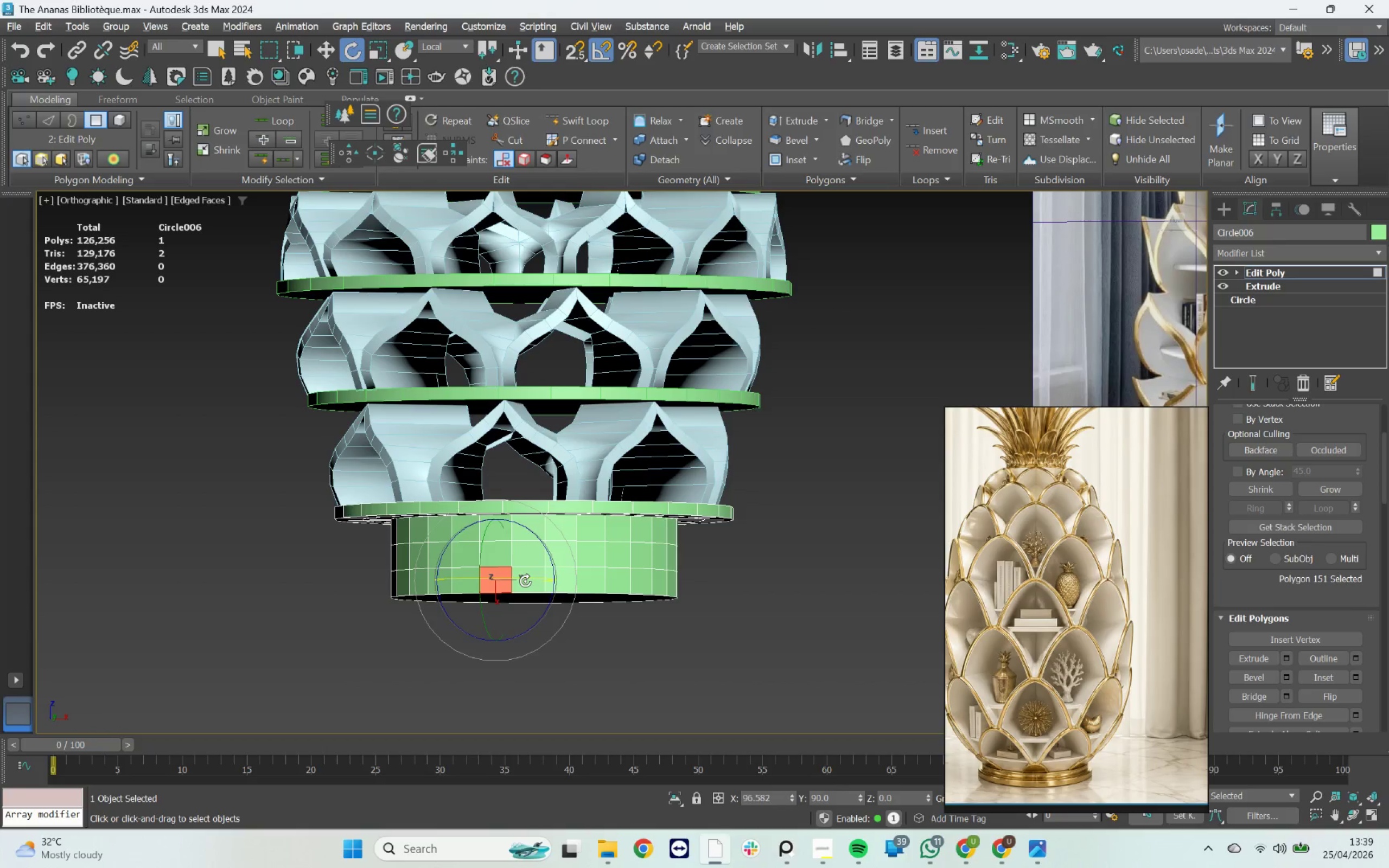 
key(Q)
 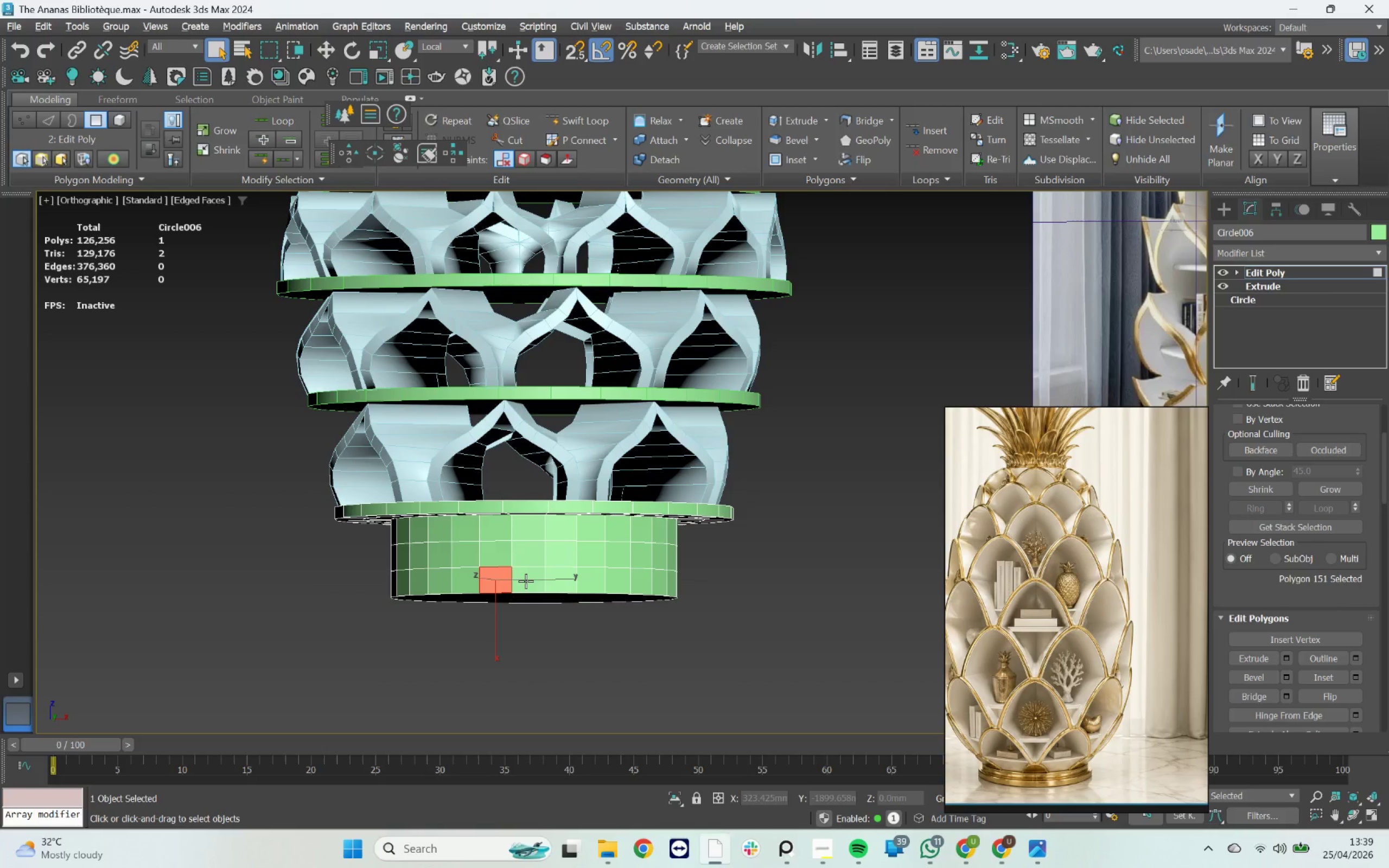 
hold_key(key=ControlLeft, duration=1.12)
left_click([526, 581])
 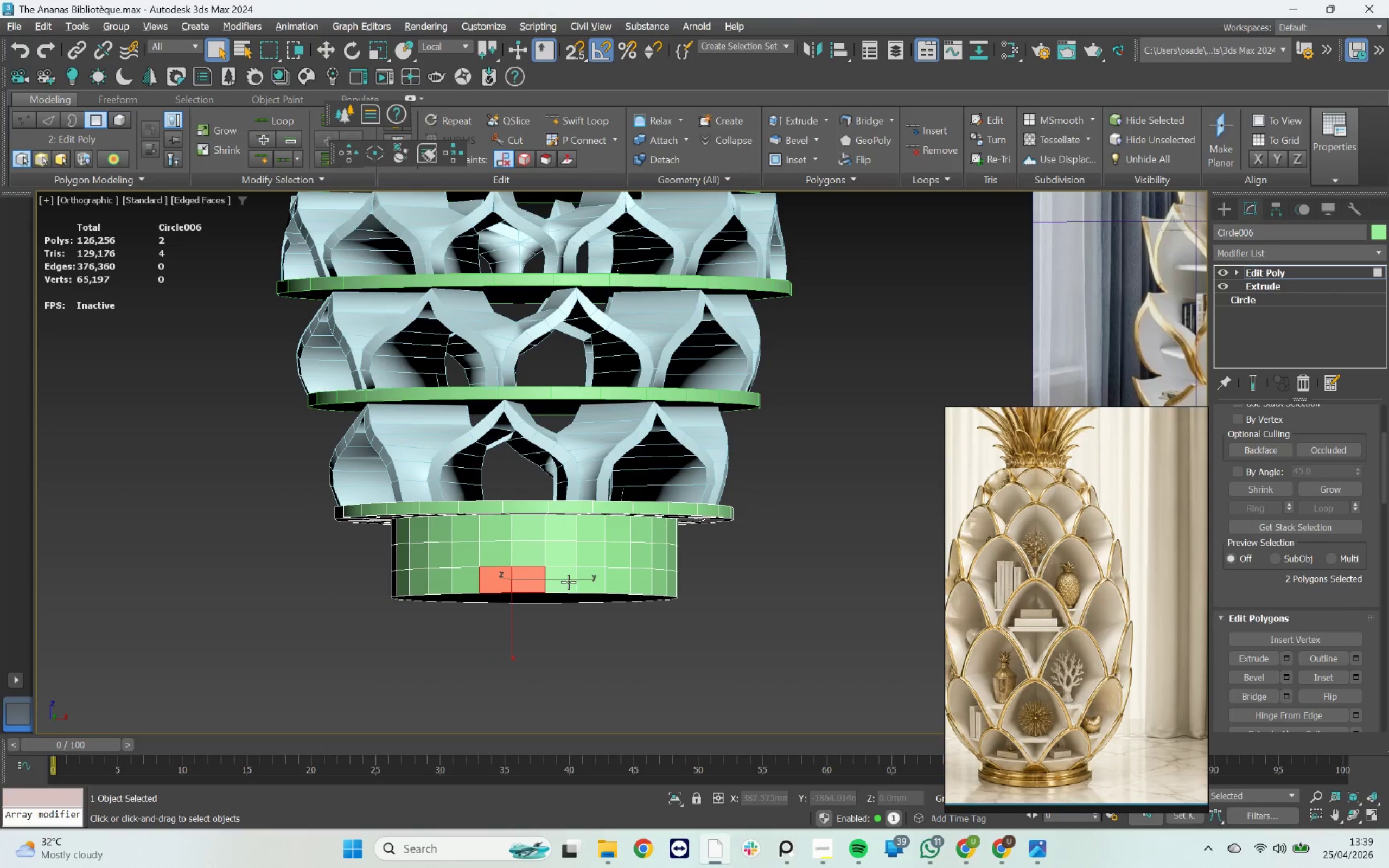 
double_click([569, 582])
 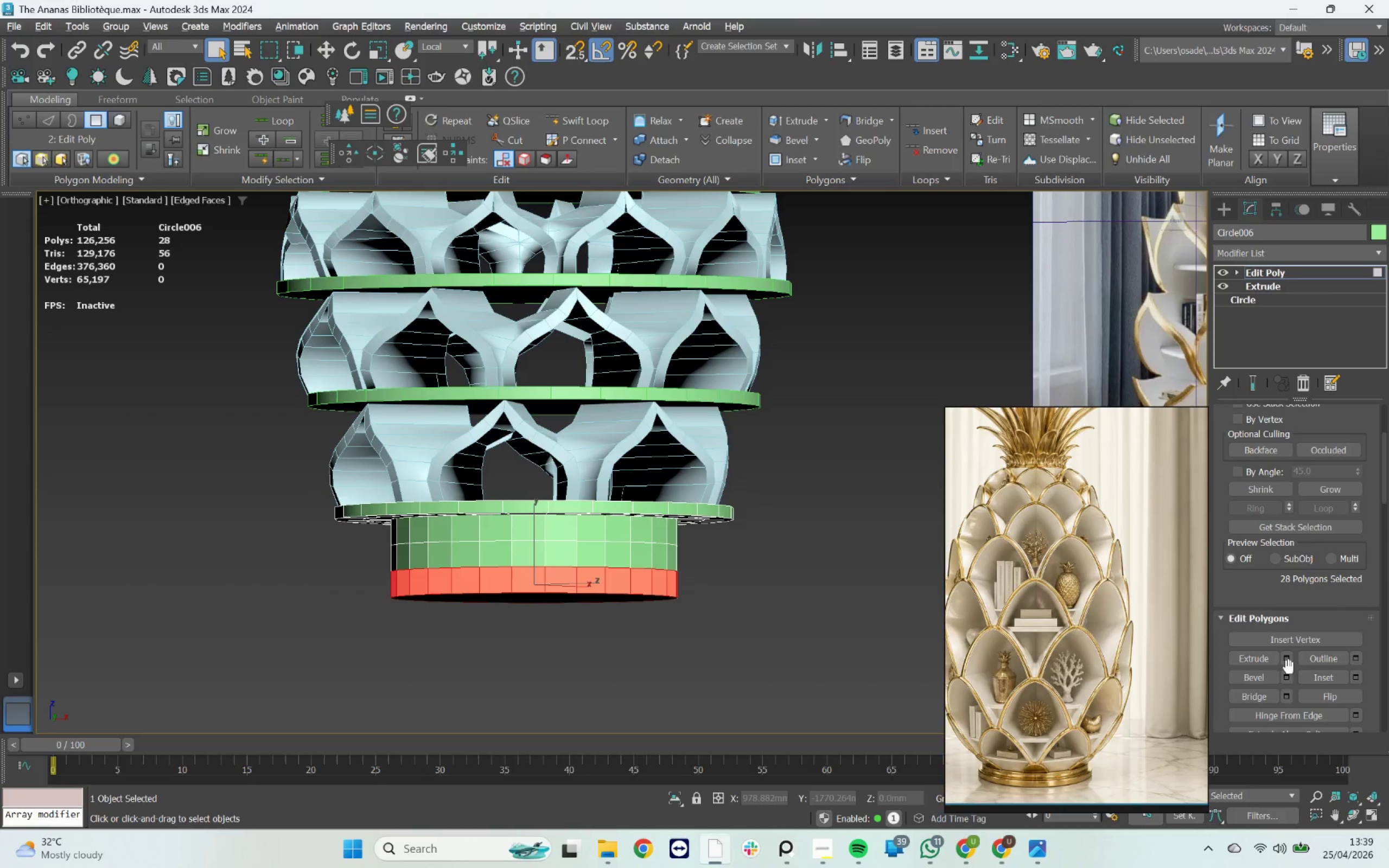 
left_click([1288, 661])
 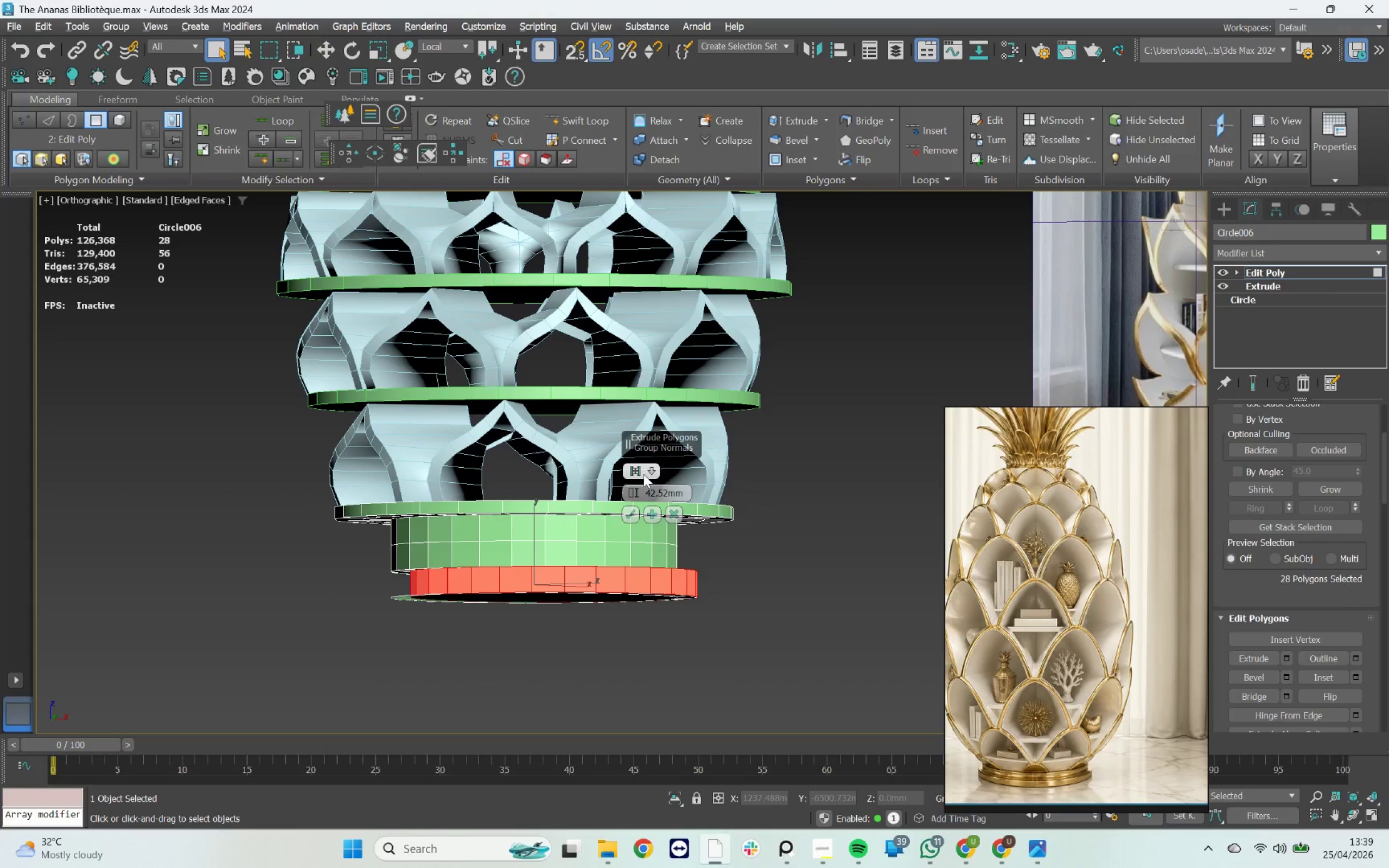 
left_click([648, 474])
 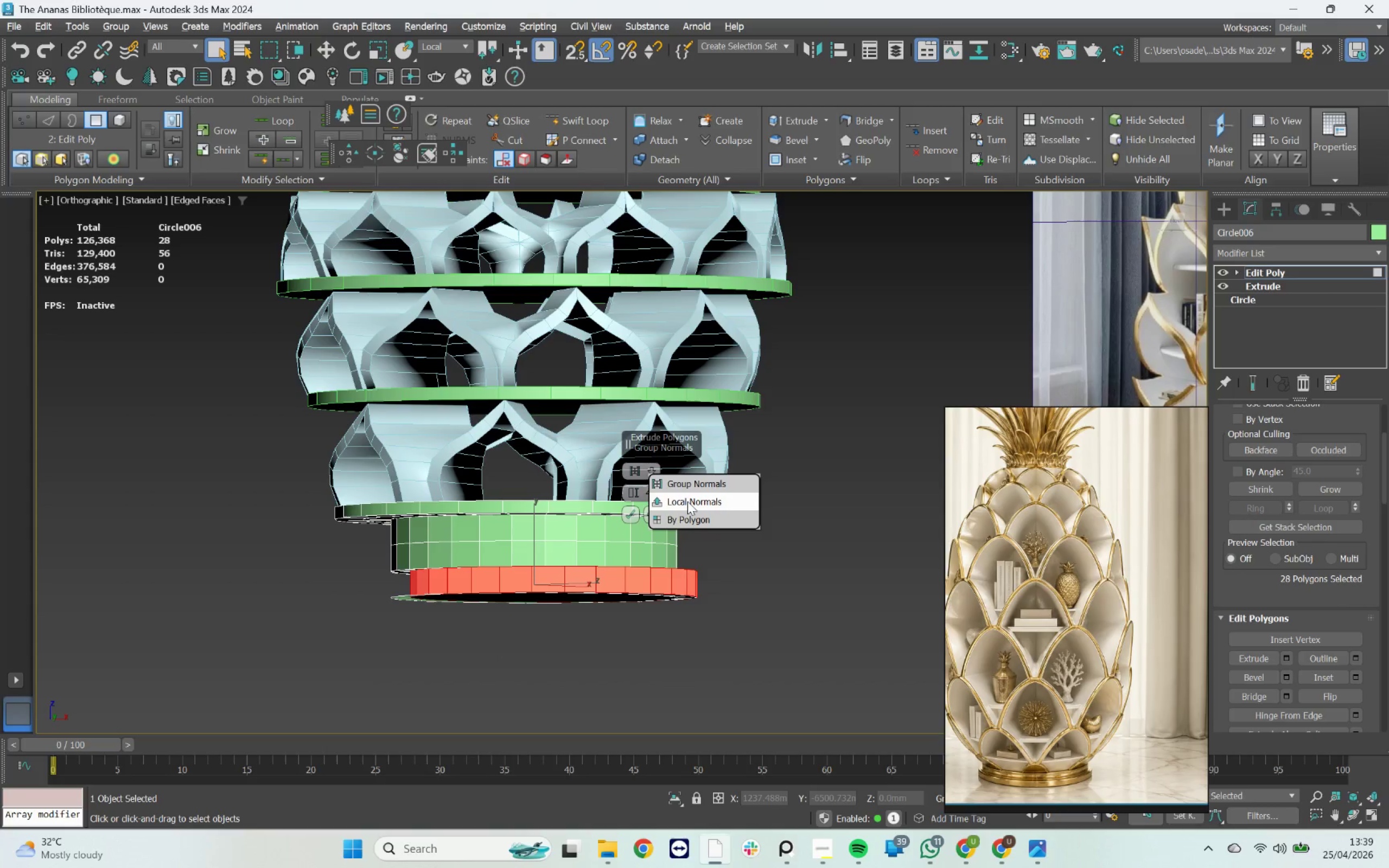 
left_click([687, 500])
 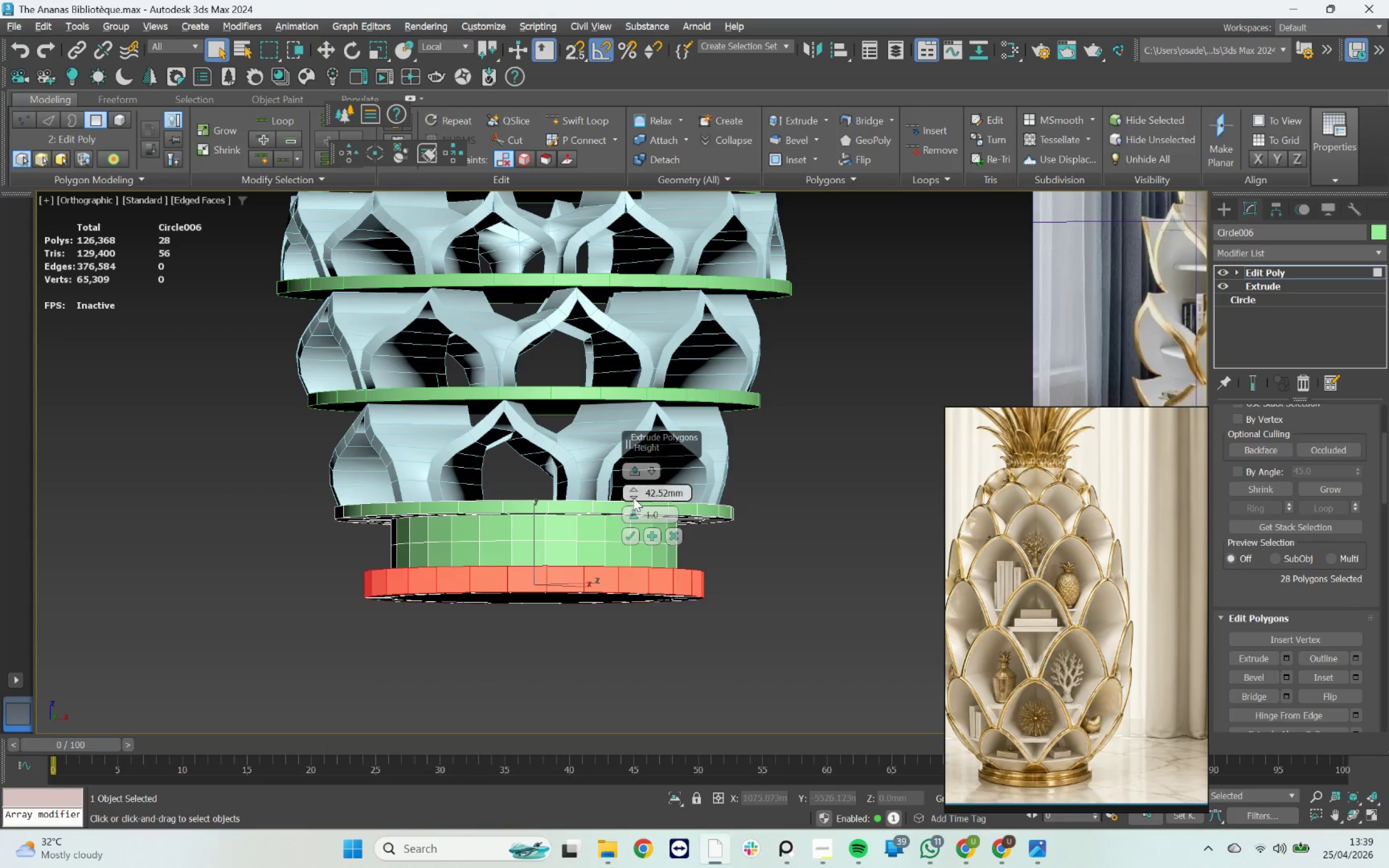 
left_click_drag(start_coordinate=[633, 495], to_coordinate=[613, 444])
 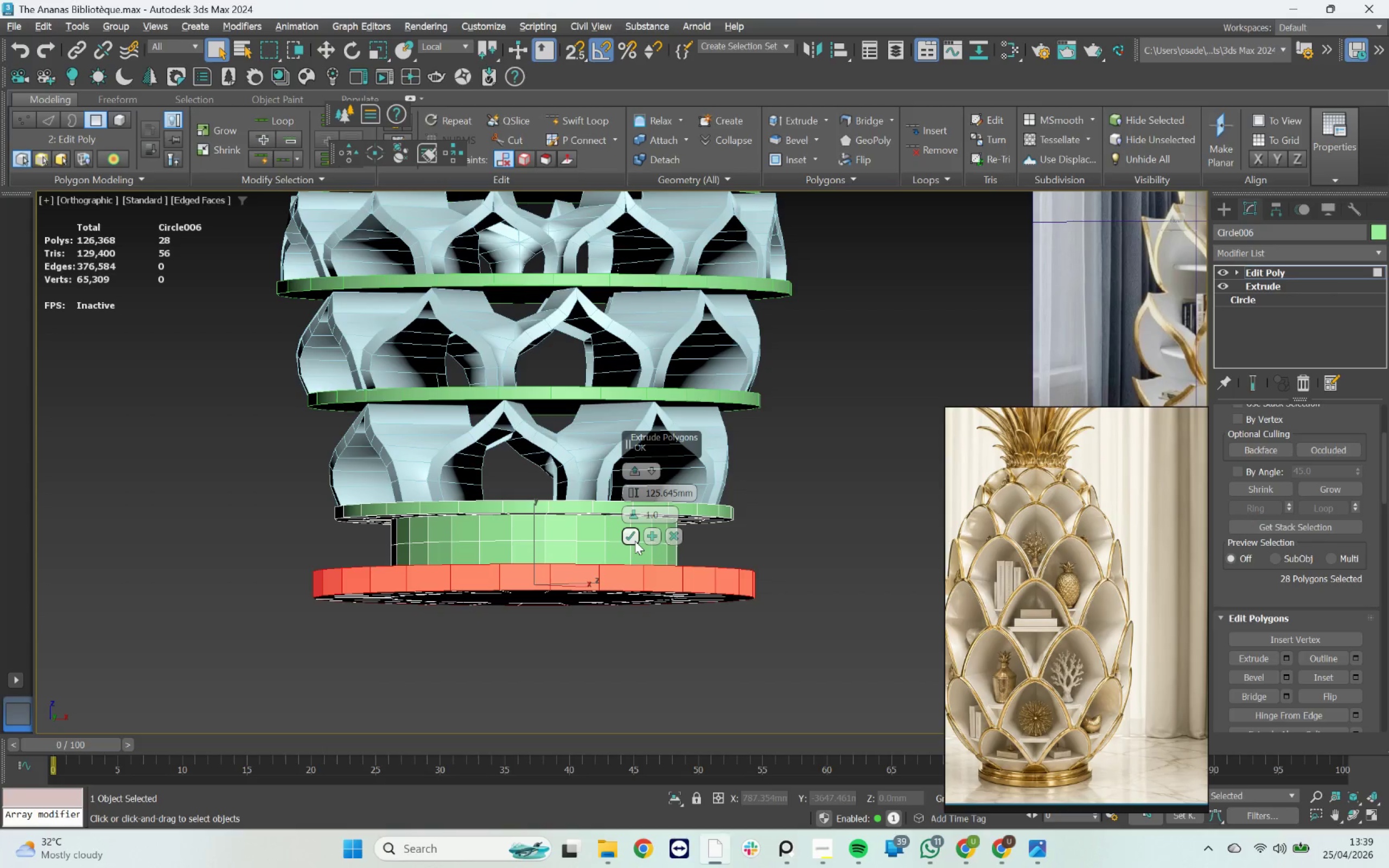 
left_click([630, 537])
 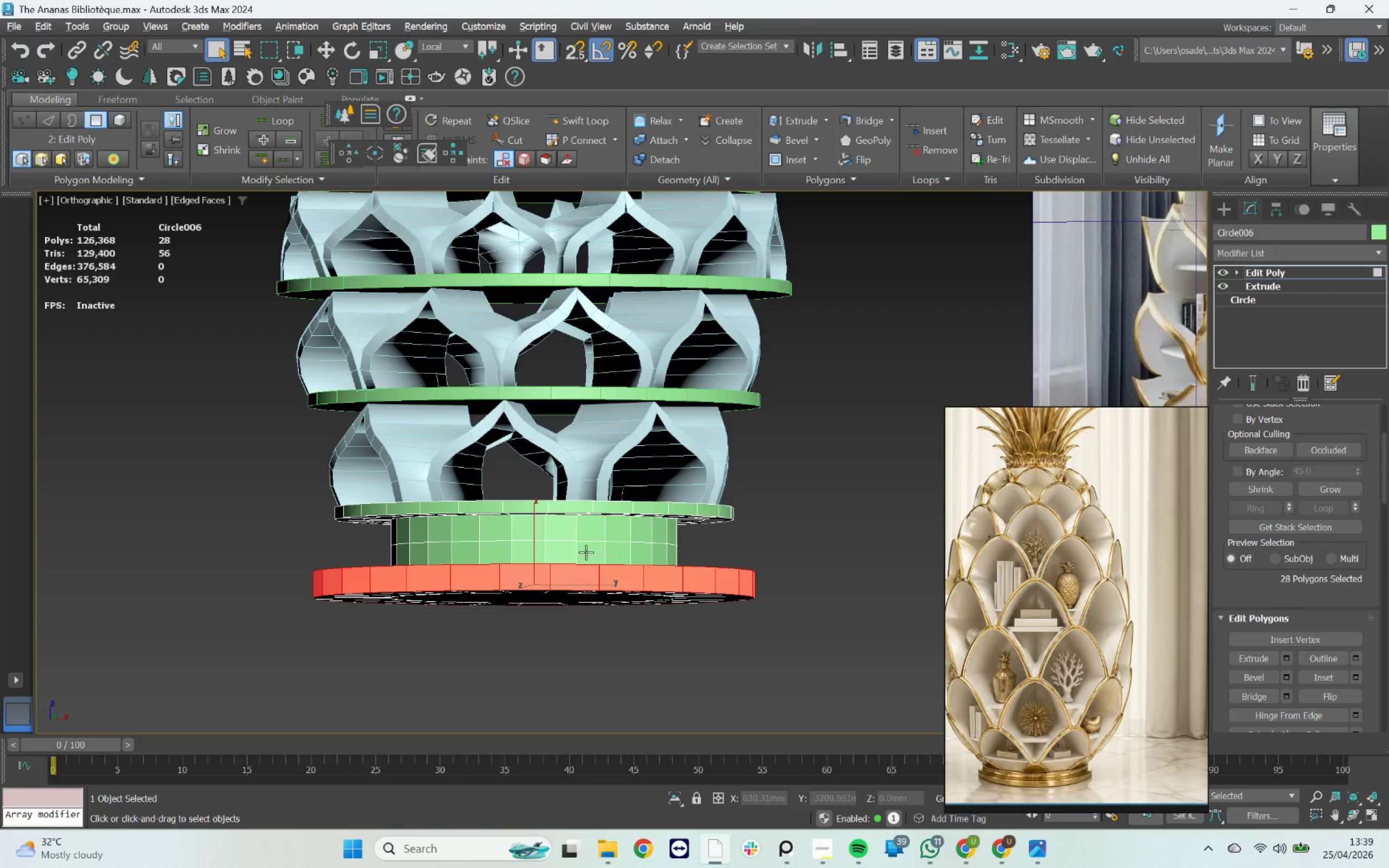 
left_click([586, 552])
 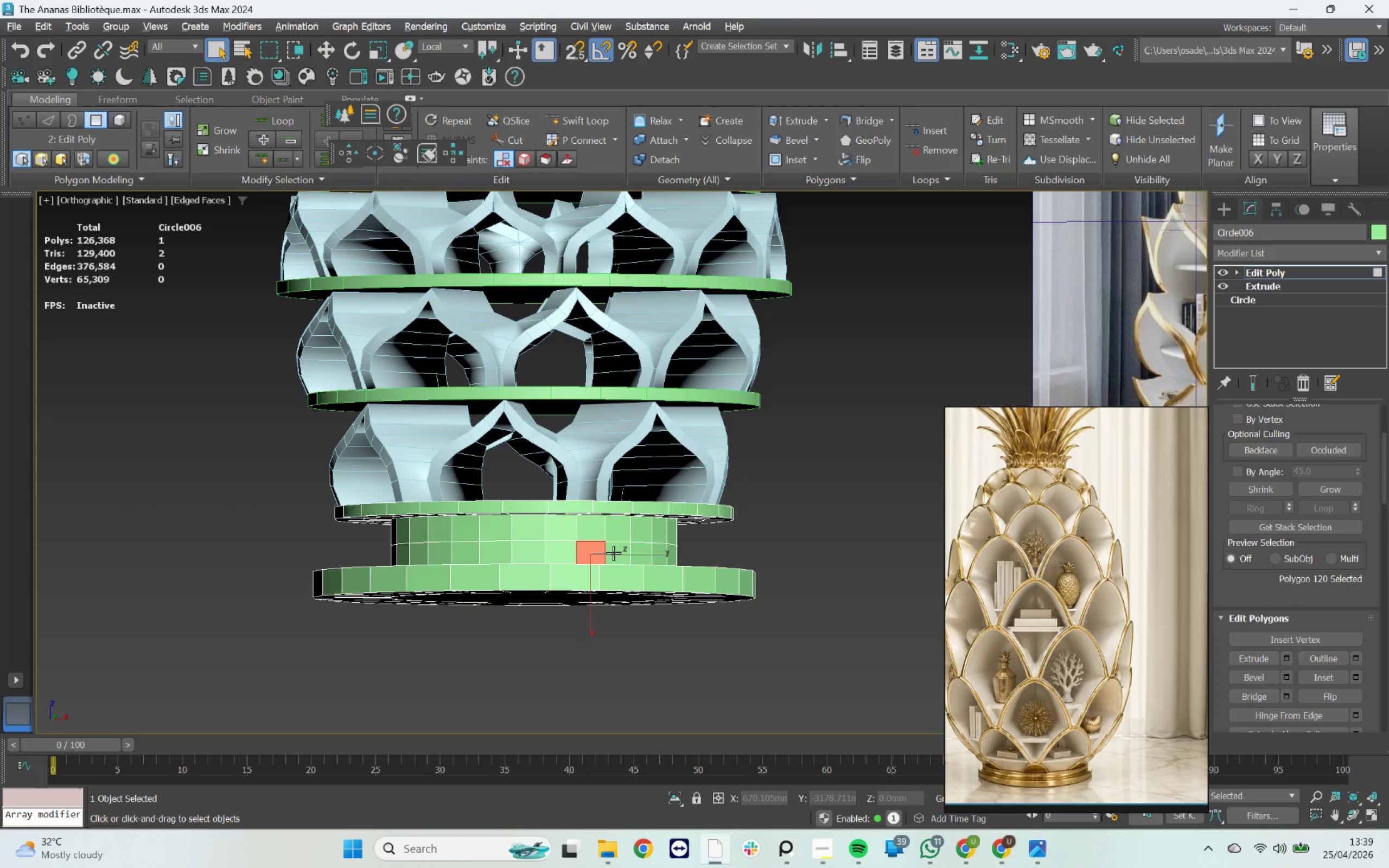 
hold_key(key=ControlLeft, duration=0.47)
double_click([614, 553])
 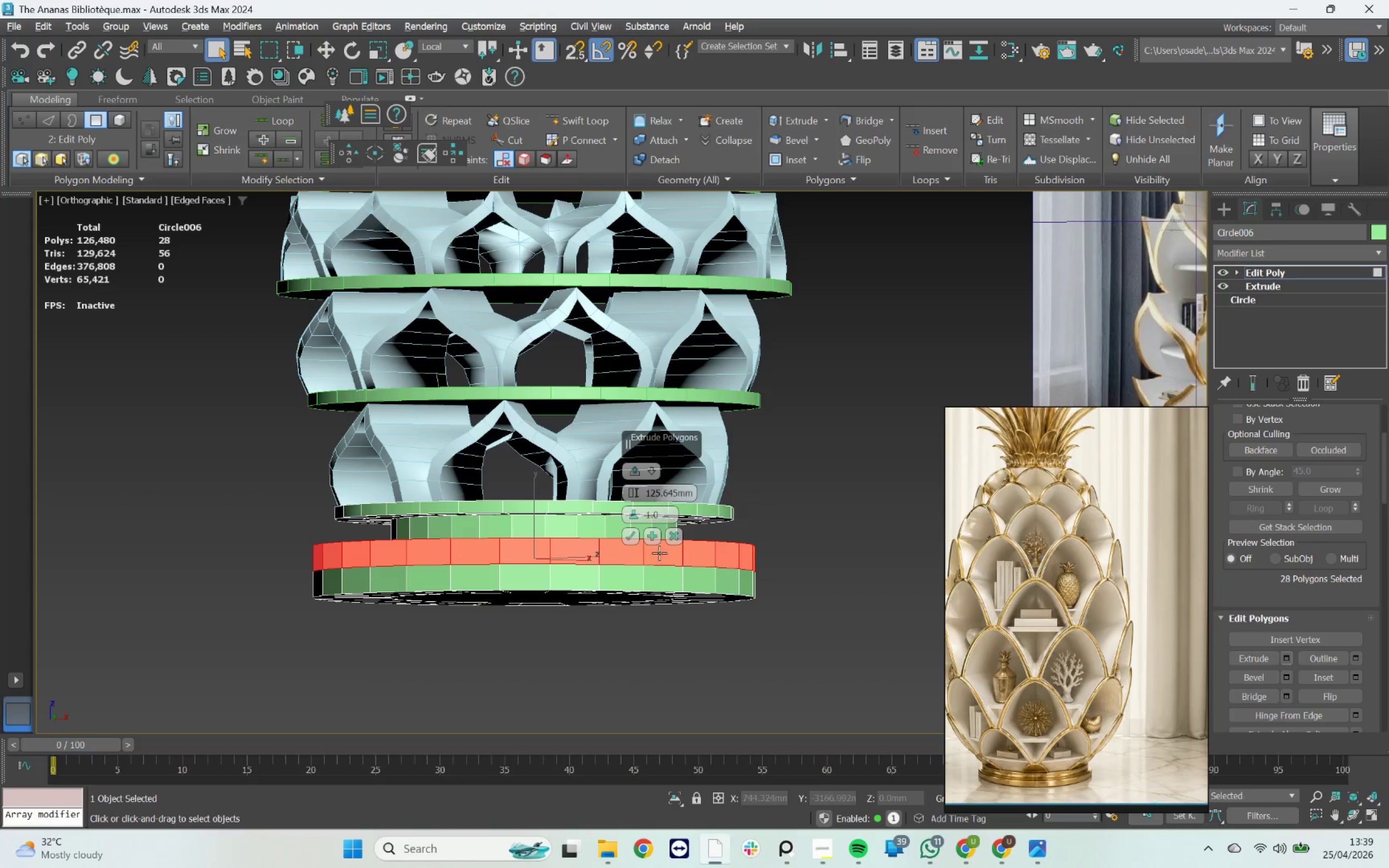 
left_click_drag(start_coordinate=[626, 494], to_coordinate=[651, 514])
 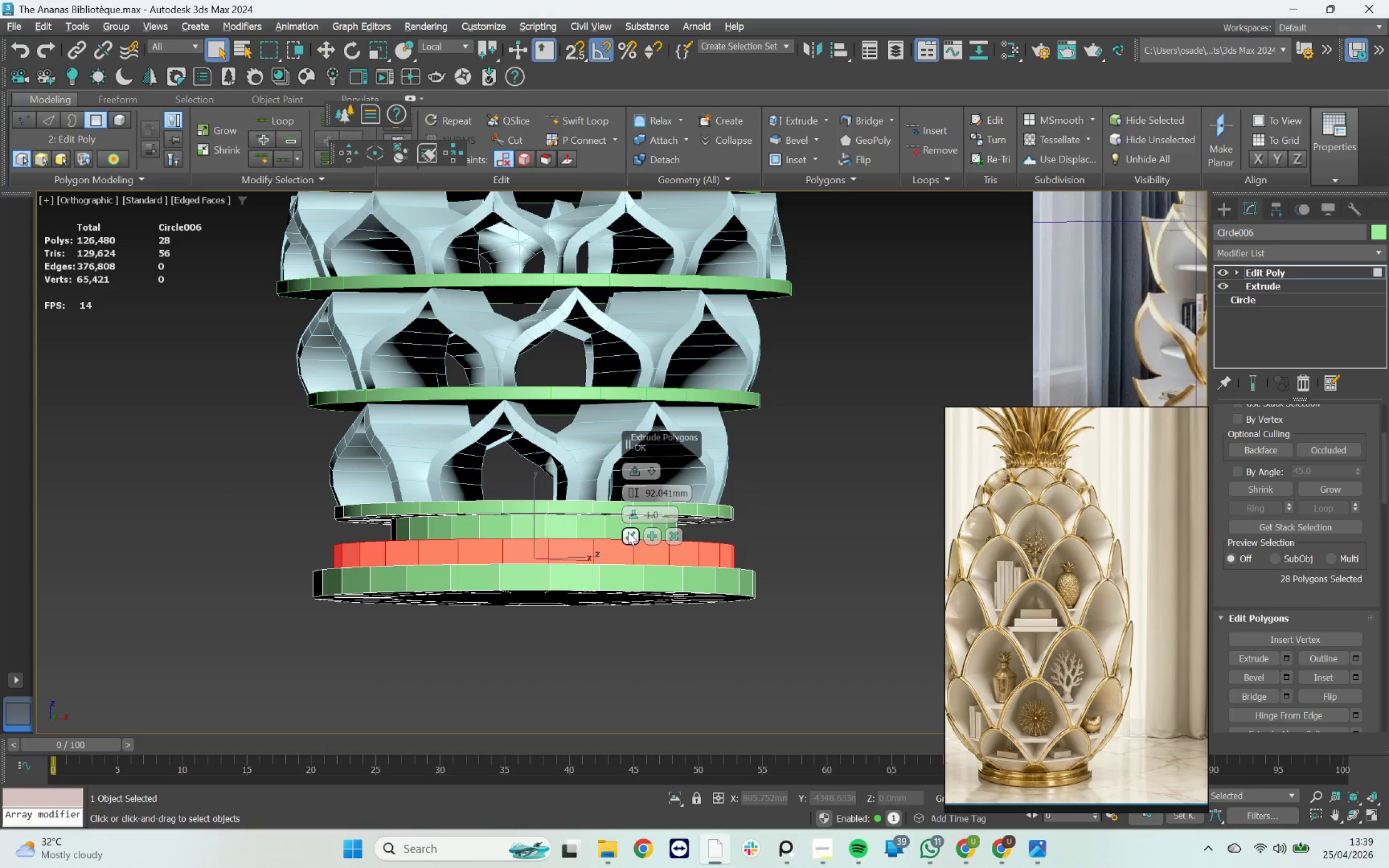 
left_click([630, 535])
 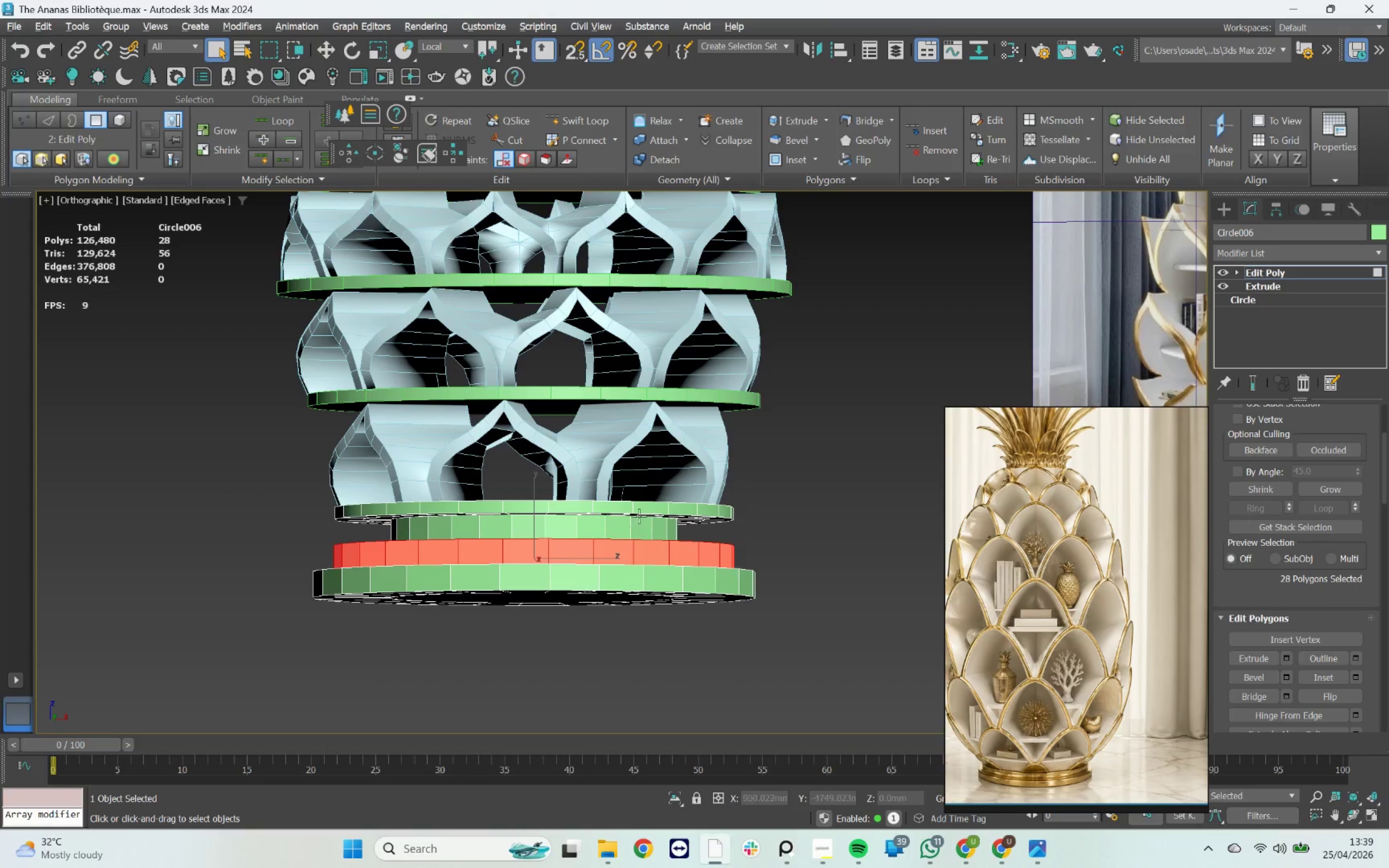 
scroll: coordinate [639, 510], scroll_direction: down, amount: 2.0
 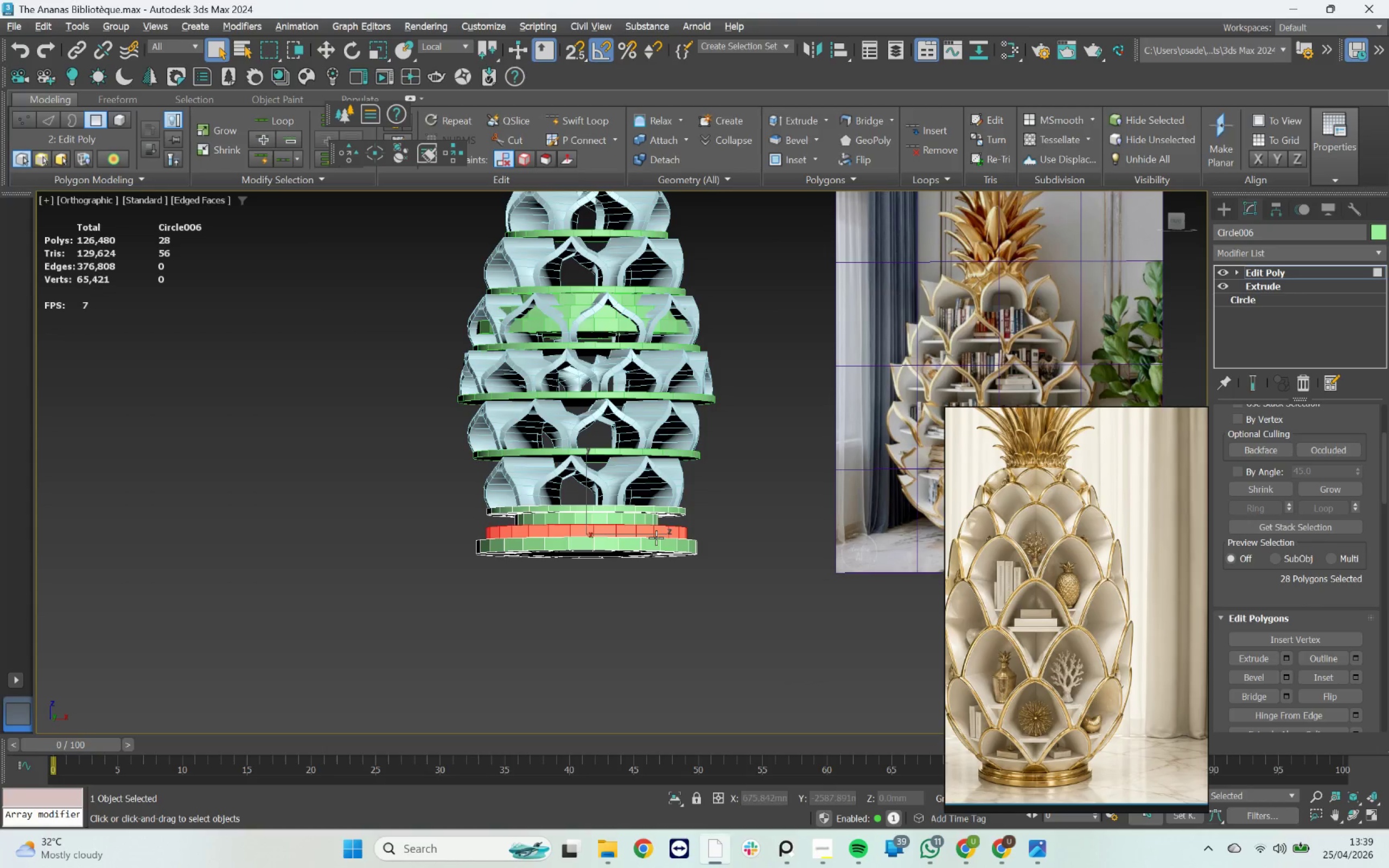 
hold_key(key=AltLeft, duration=1.51)
 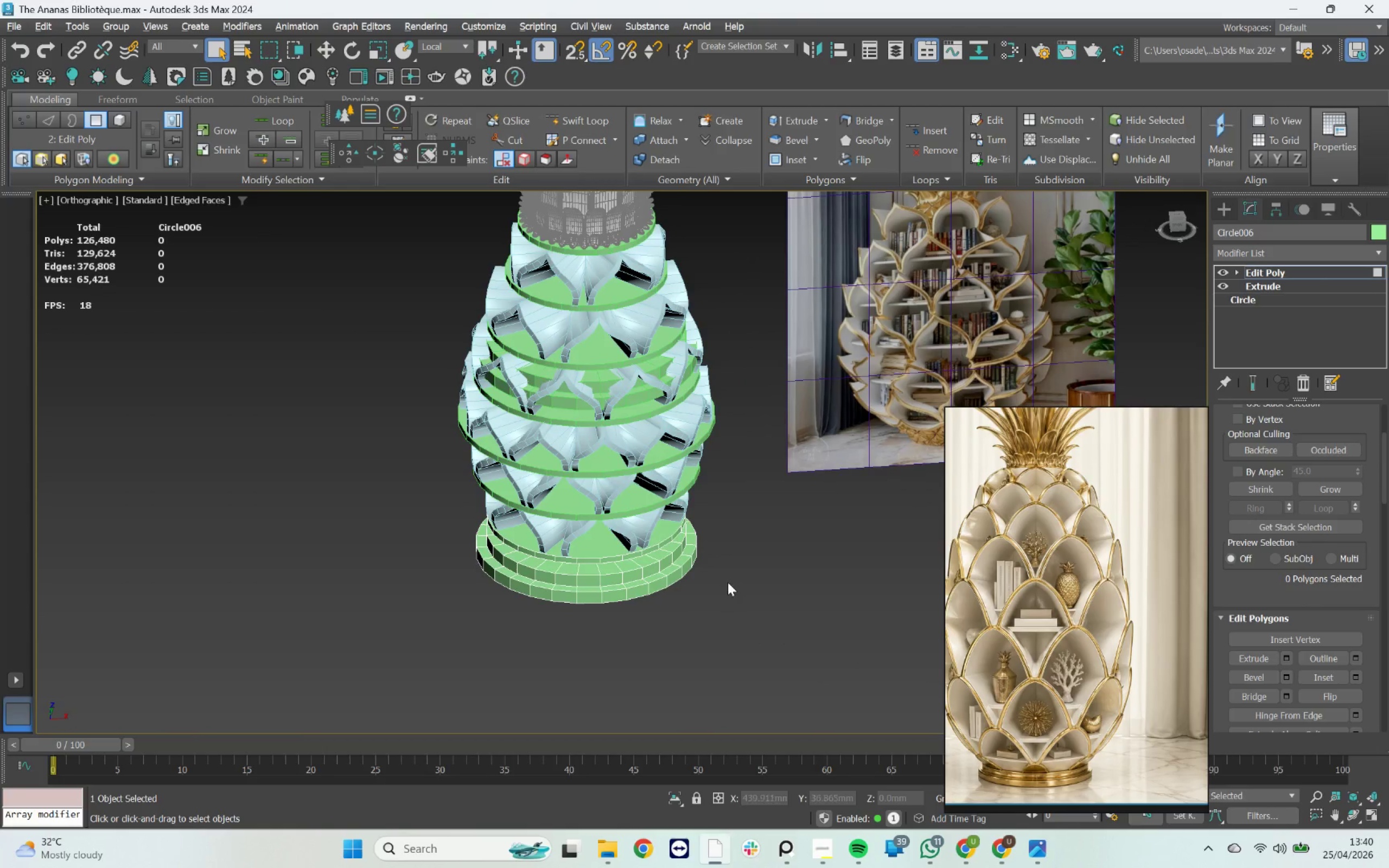 
hold_key(key=AltLeft, duration=0.59)
 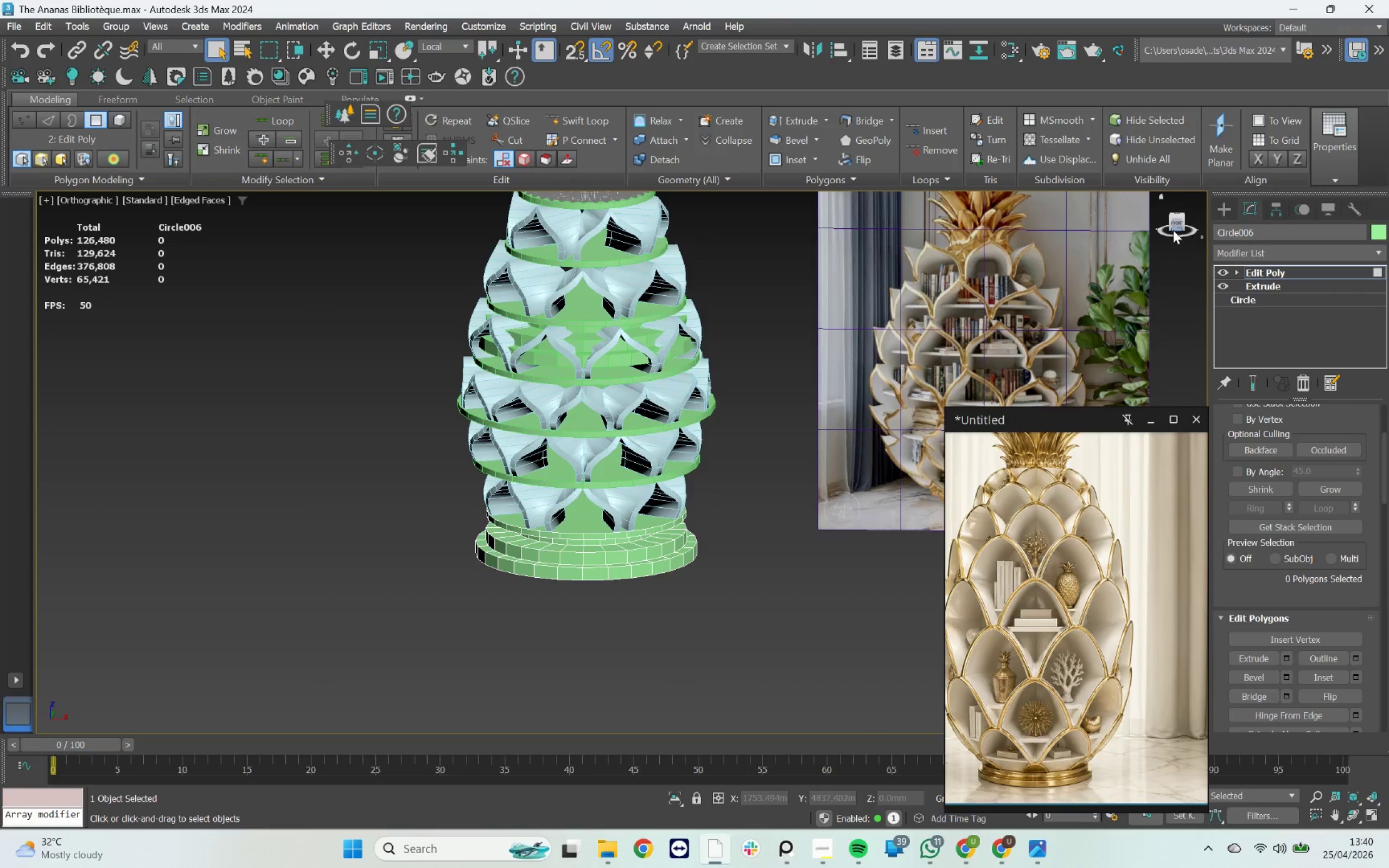 
left_click([1174, 224])
 